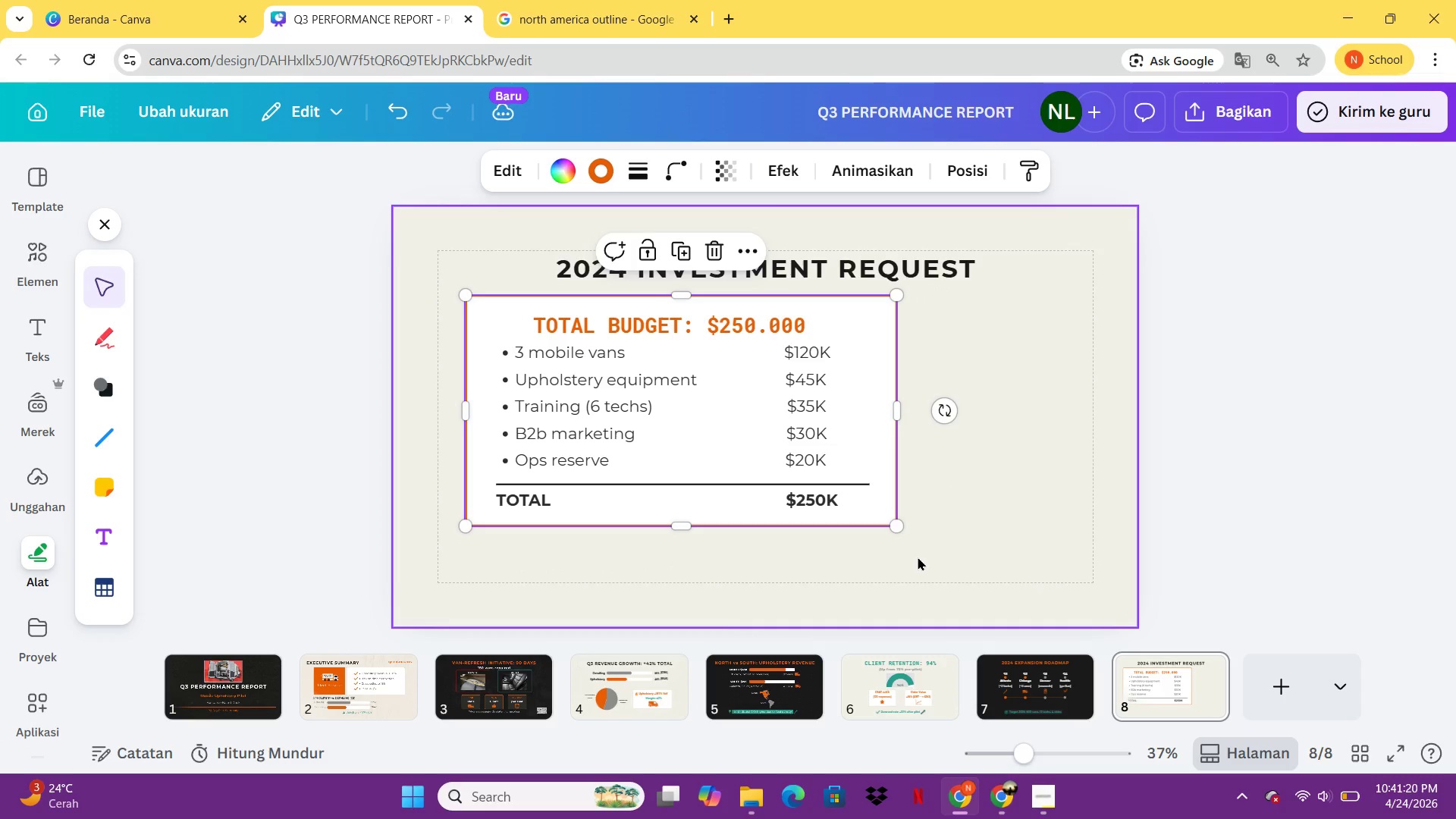 
left_click([918, 557])
 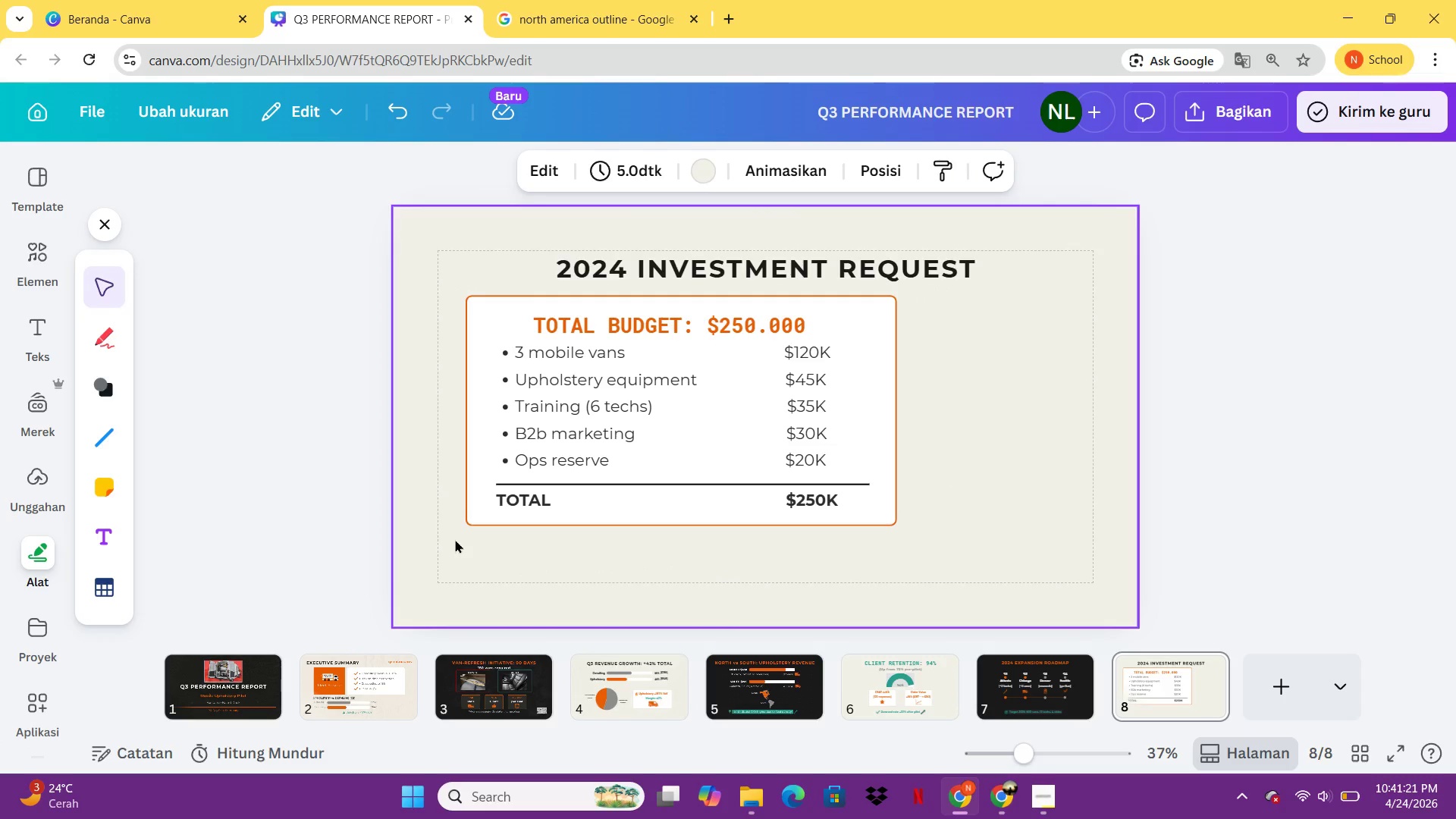 
left_click_drag(start_coordinate=[450, 538], to_coordinate=[869, 313])
 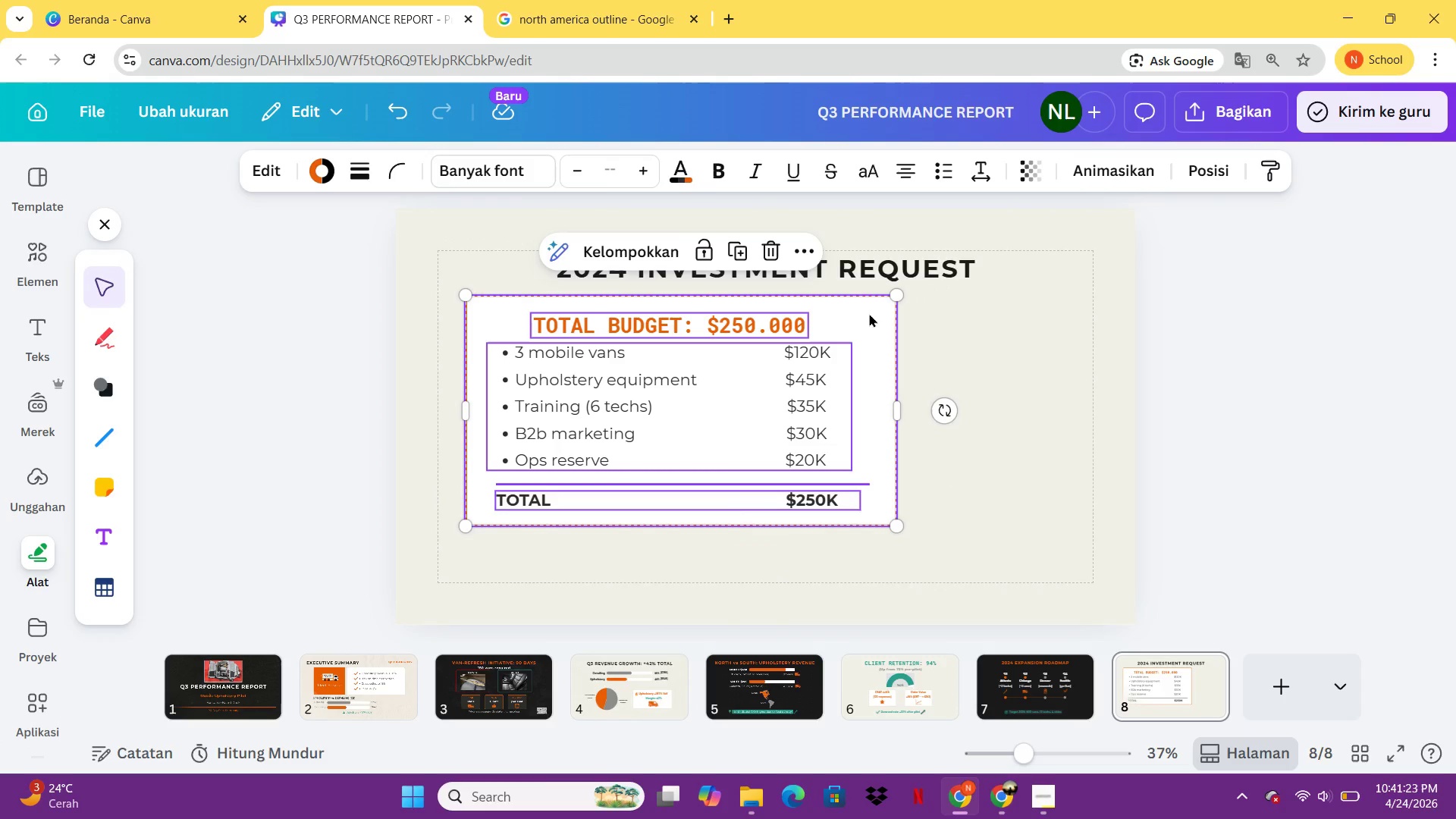 
key(Control+G)
 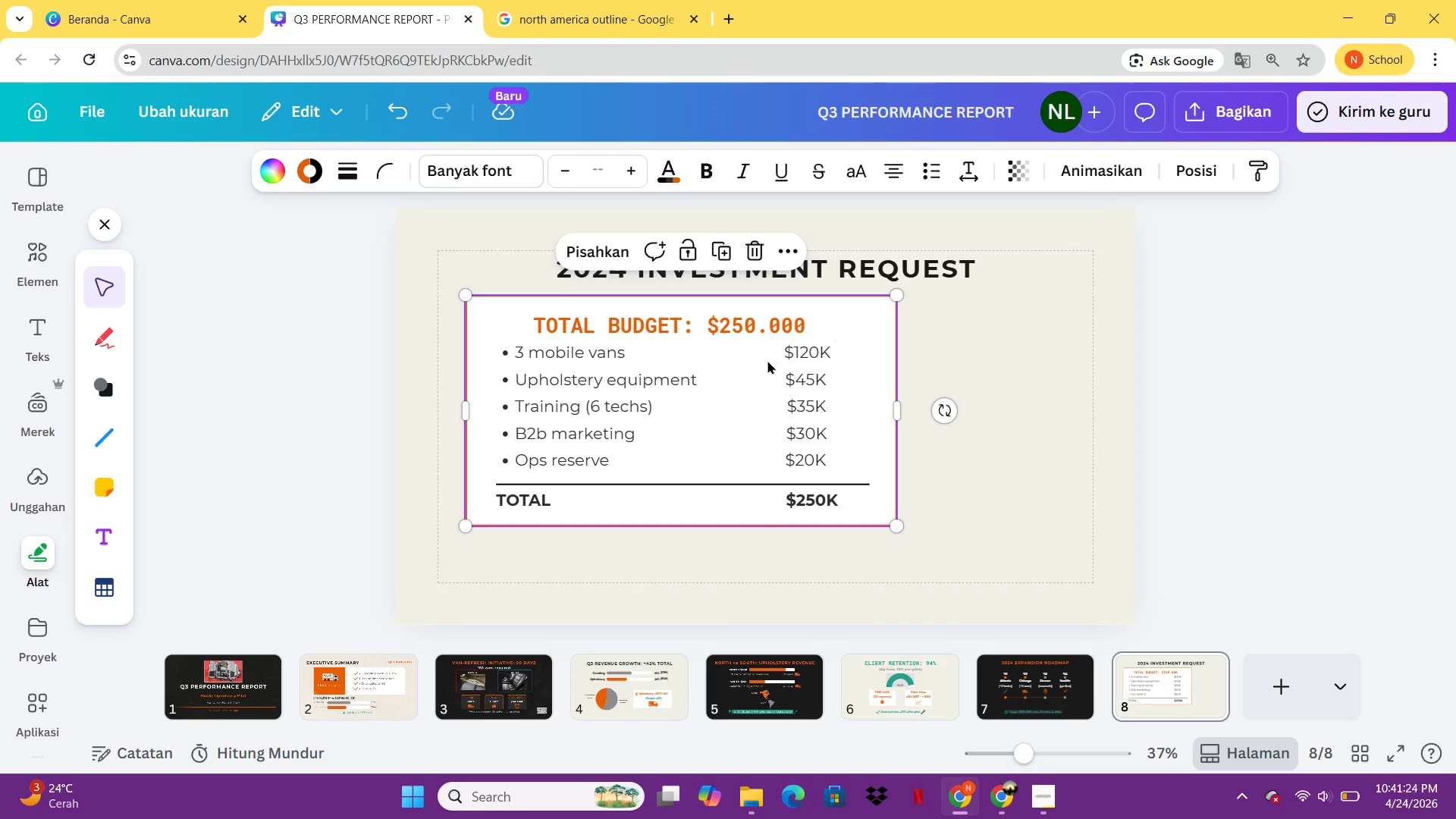 
left_click_drag(start_coordinate=[767, 360], to_coordinate=[848, 359])
 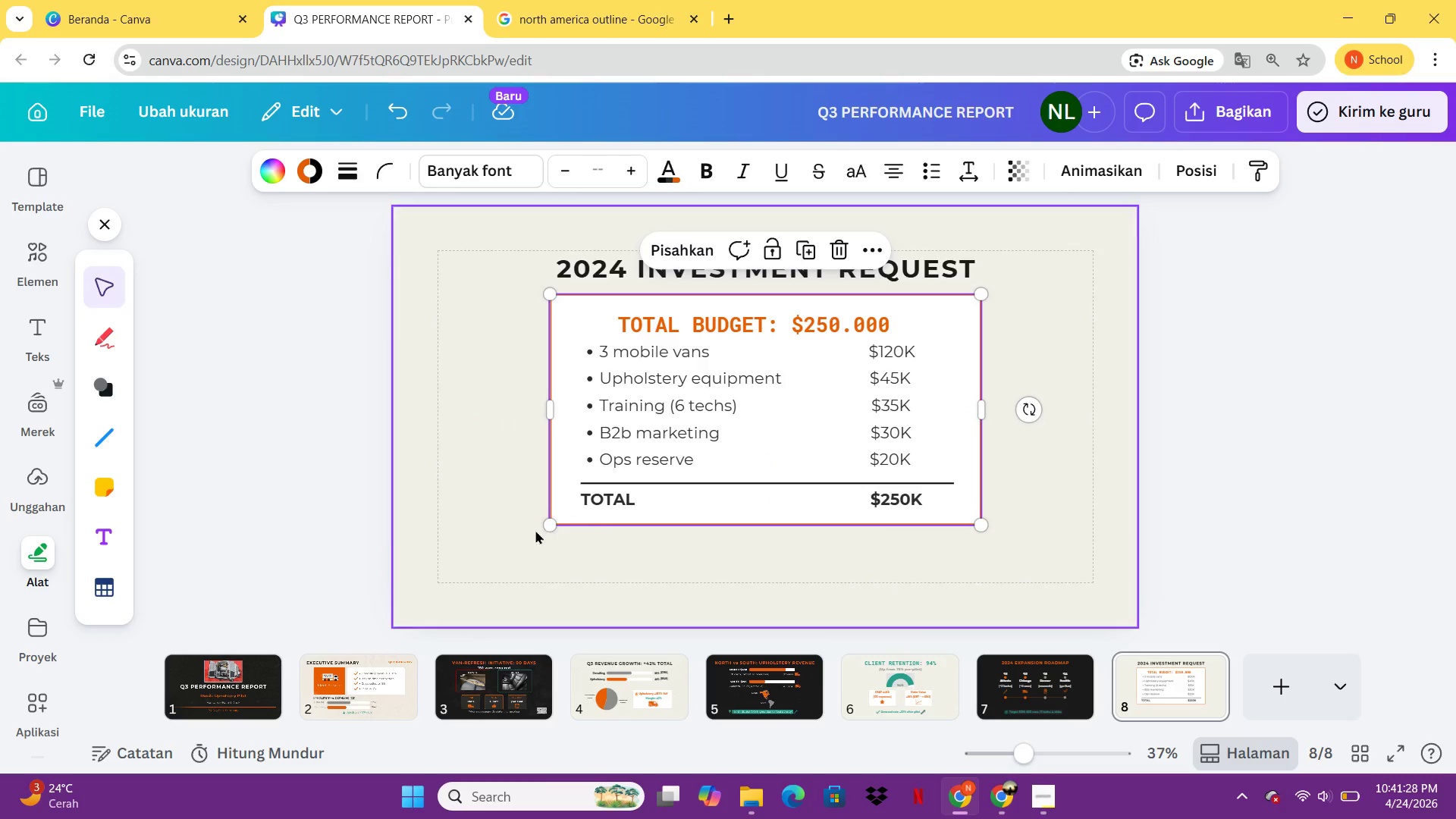 
left_click_drag(start_coordinate=[546, 522], to_coordinate=[574, 494])
 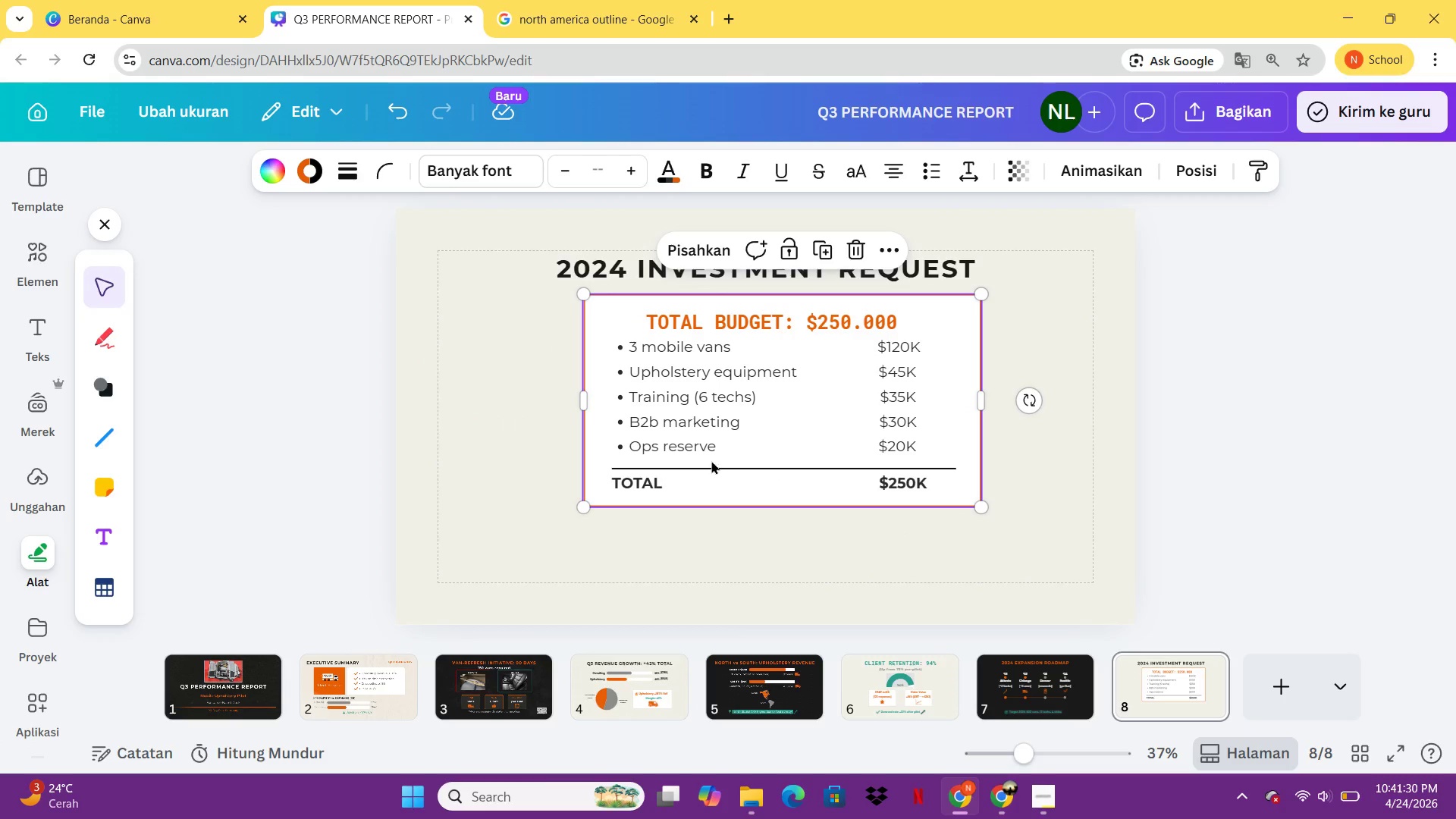 
left_click_drag(start_coordinate=[715, 460], to_coordinate=[702, 460])
 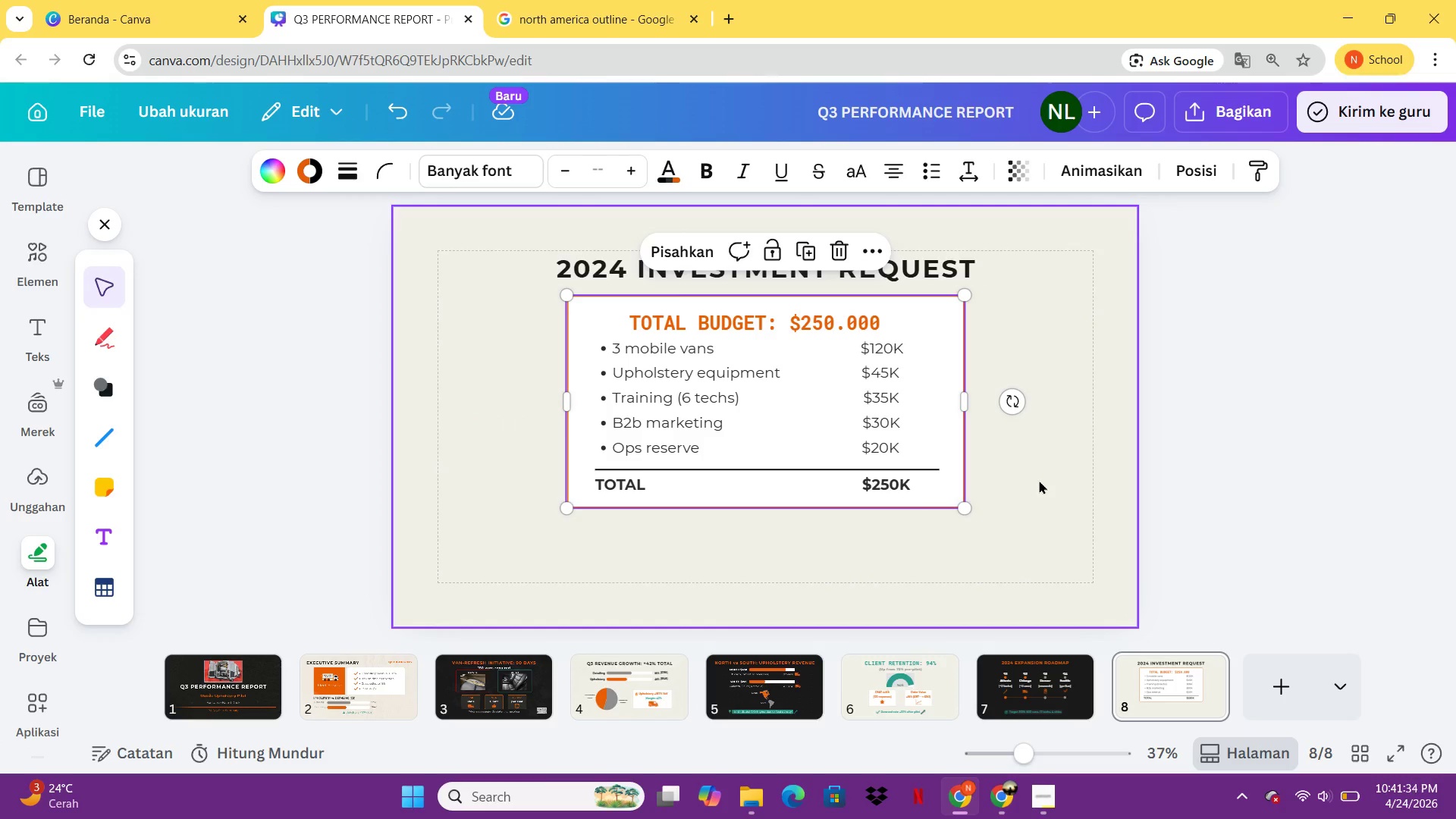 
left_click([1039, 480])
 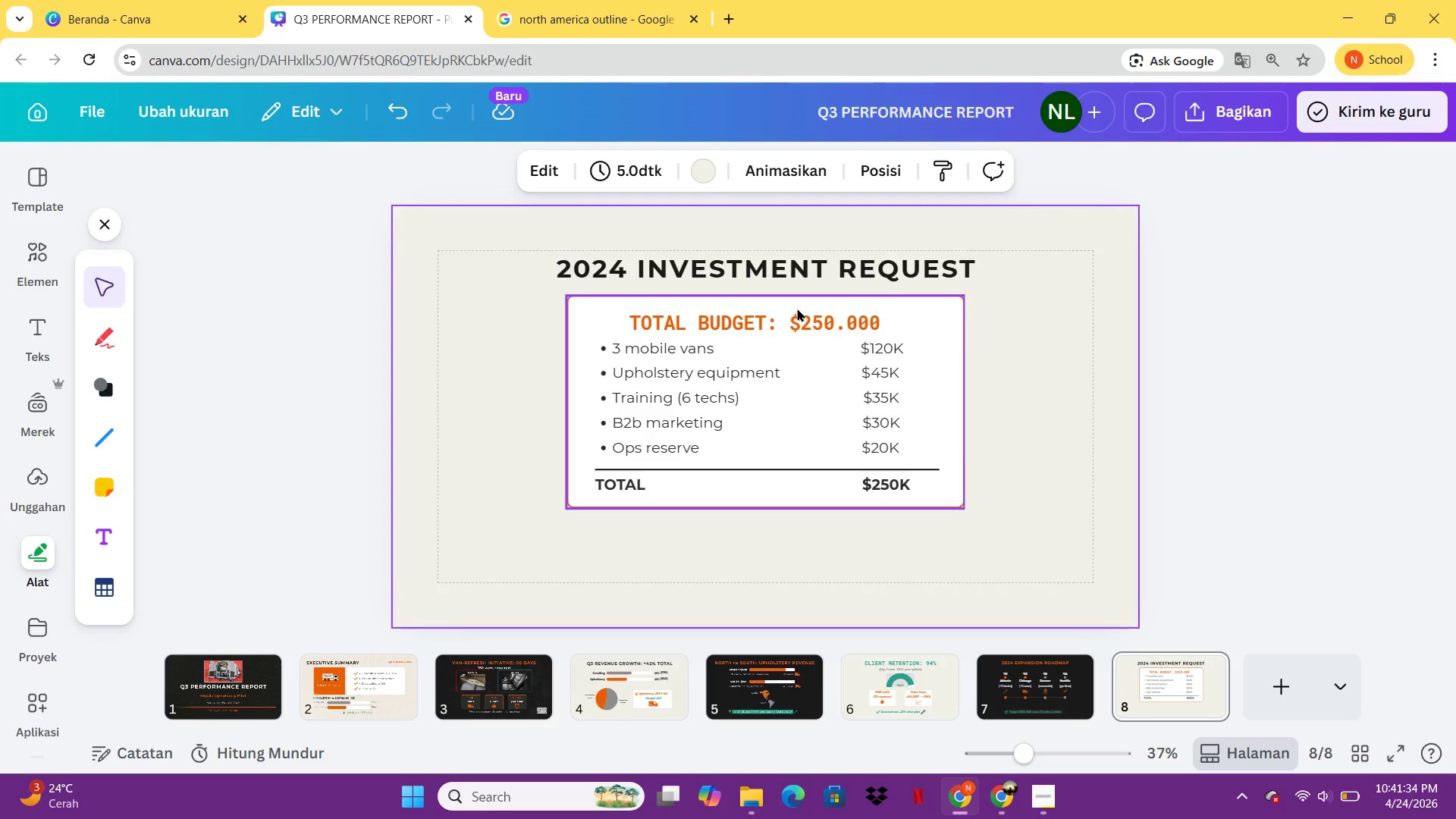 
left_click([796, 308])
 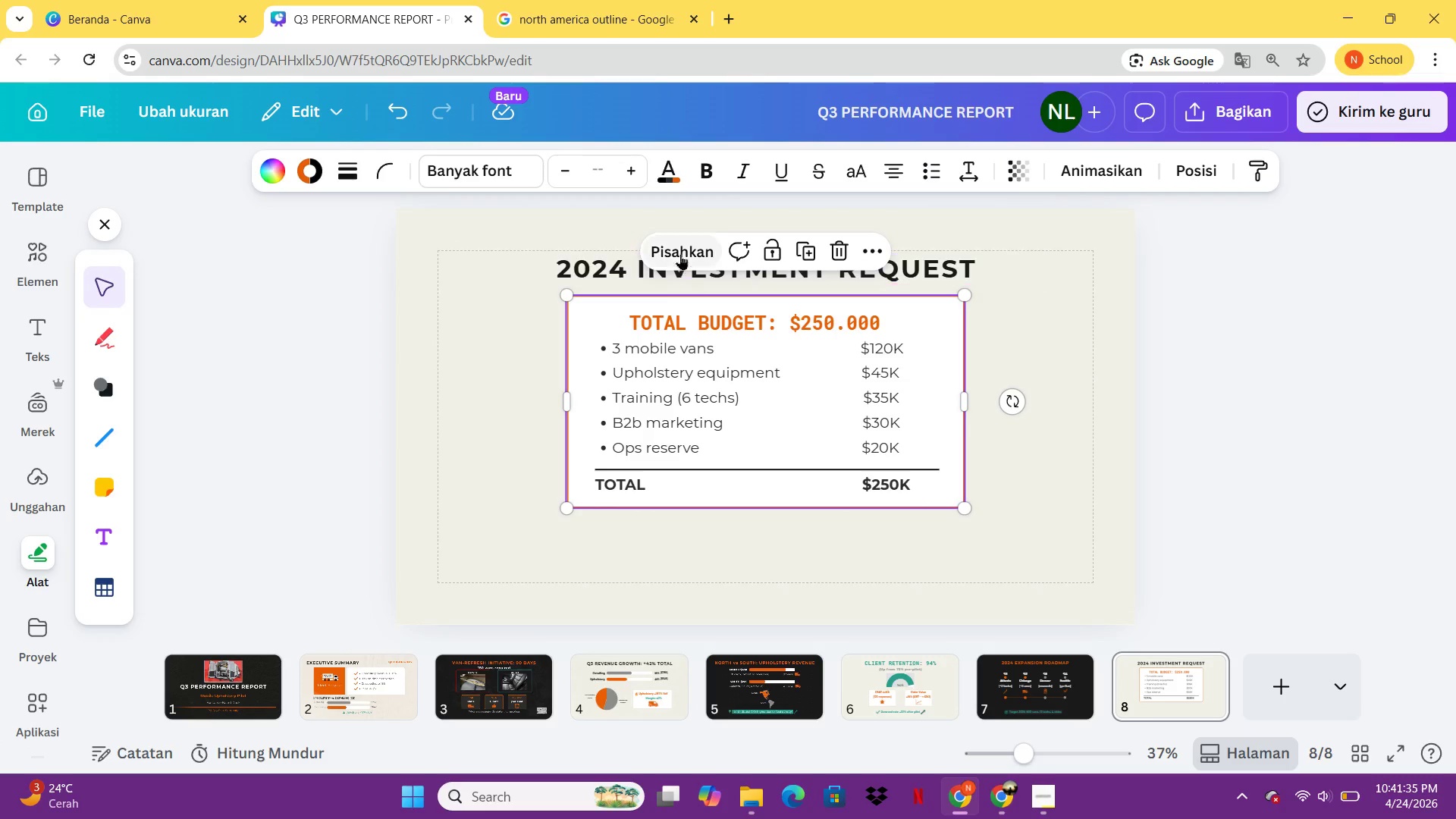 
left_click([679, 253])
 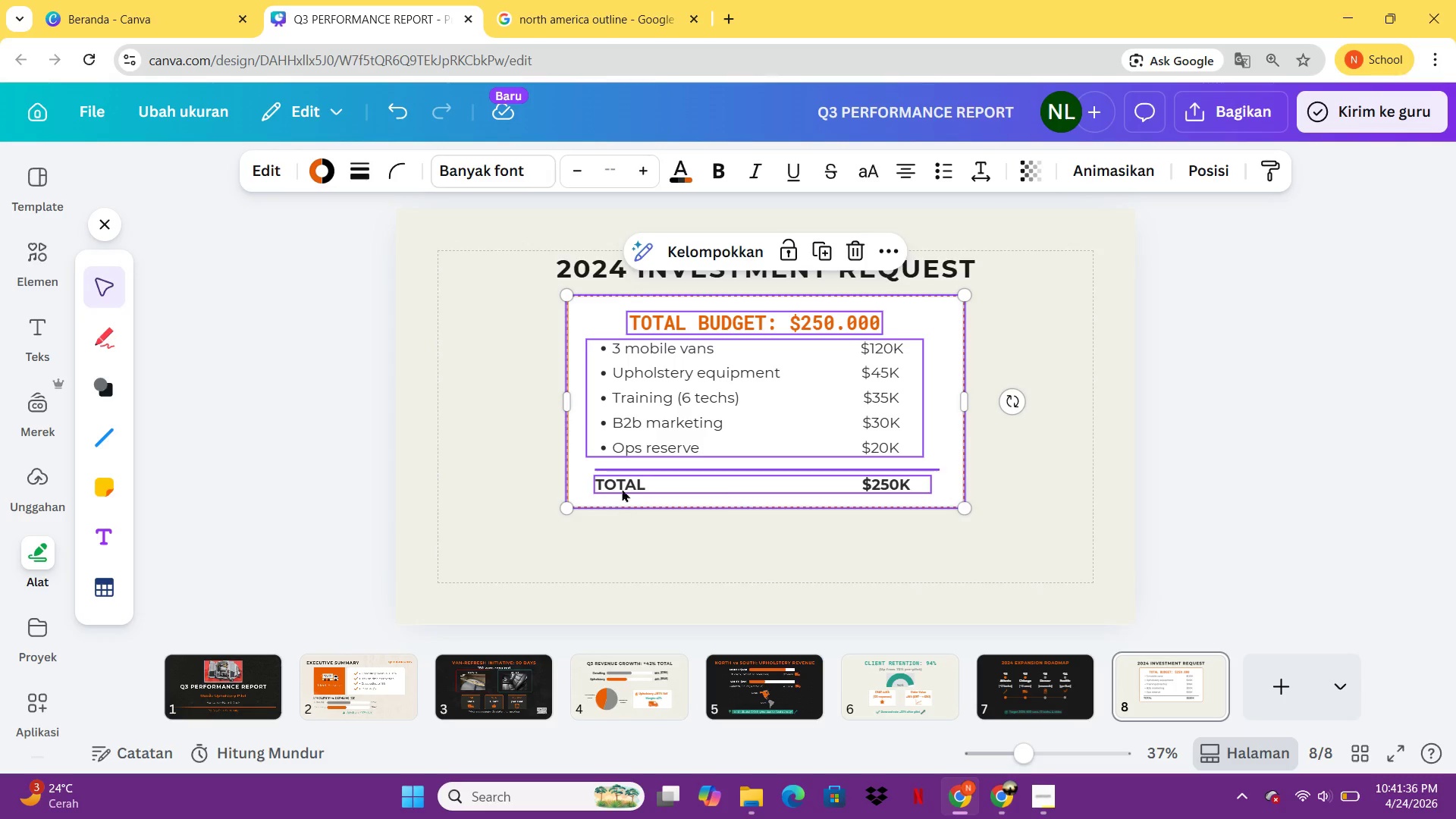 
left_click([623, 479])
 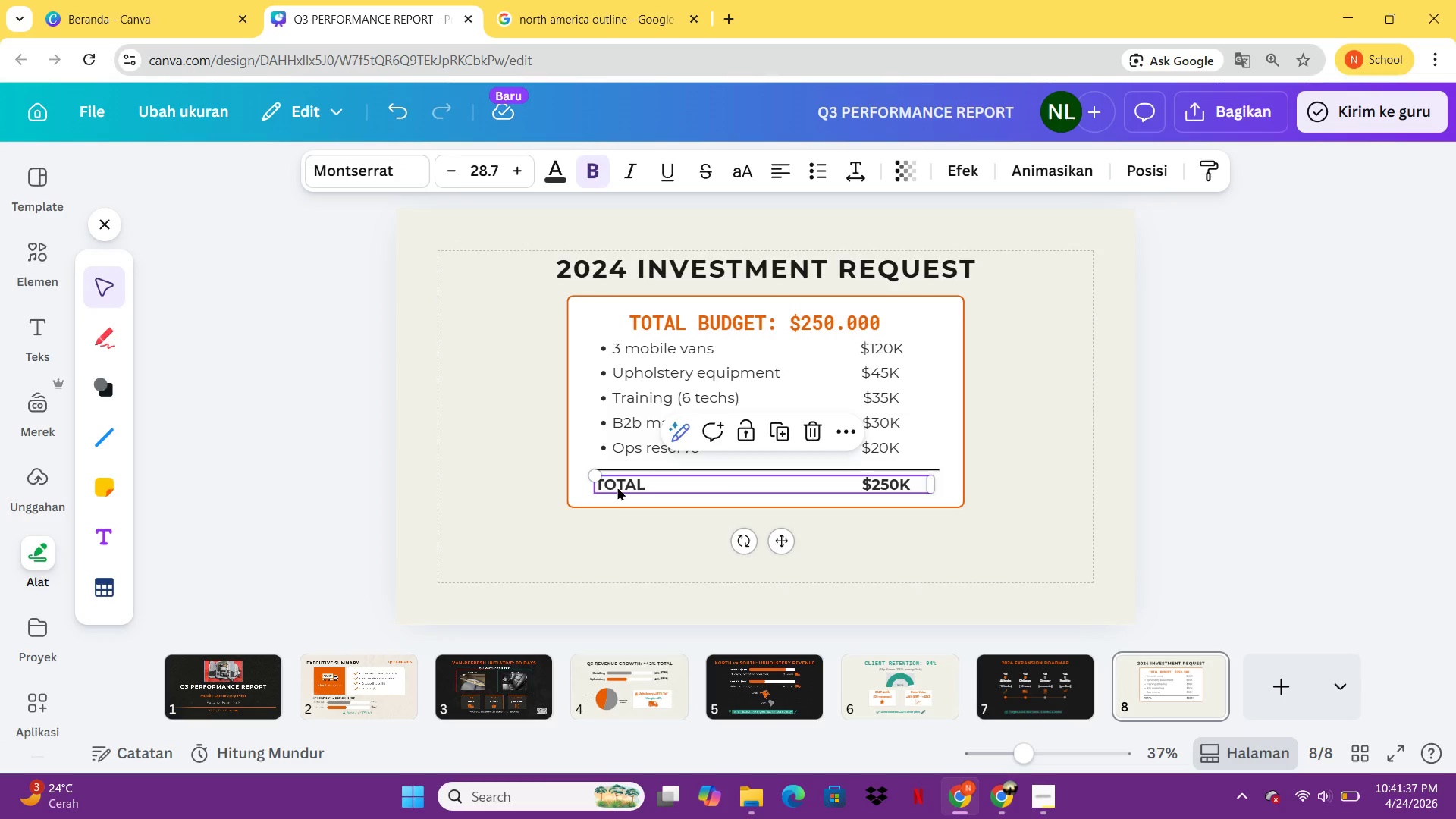 
key(Control+C)
 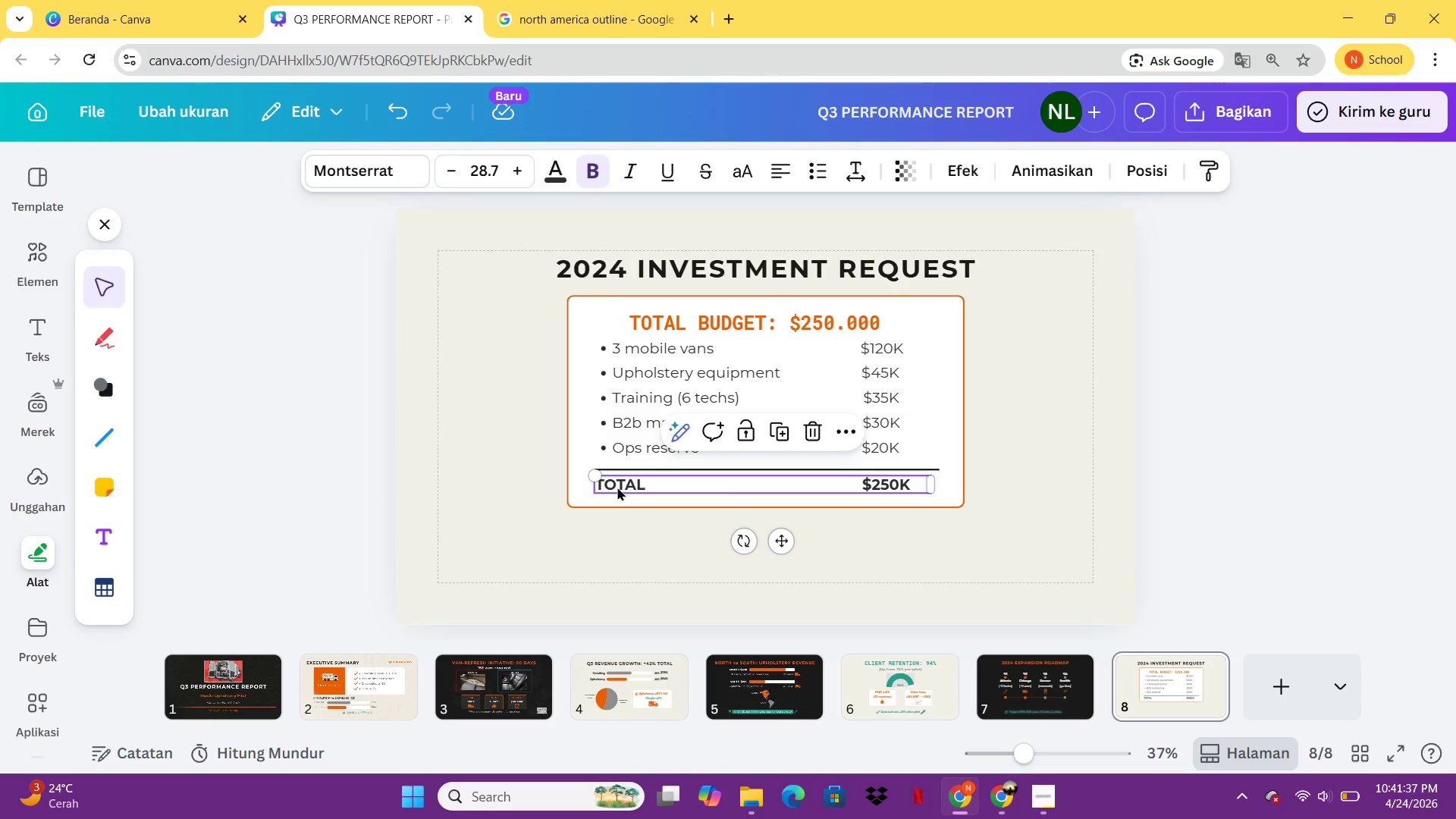 
left_click([617, 487])
 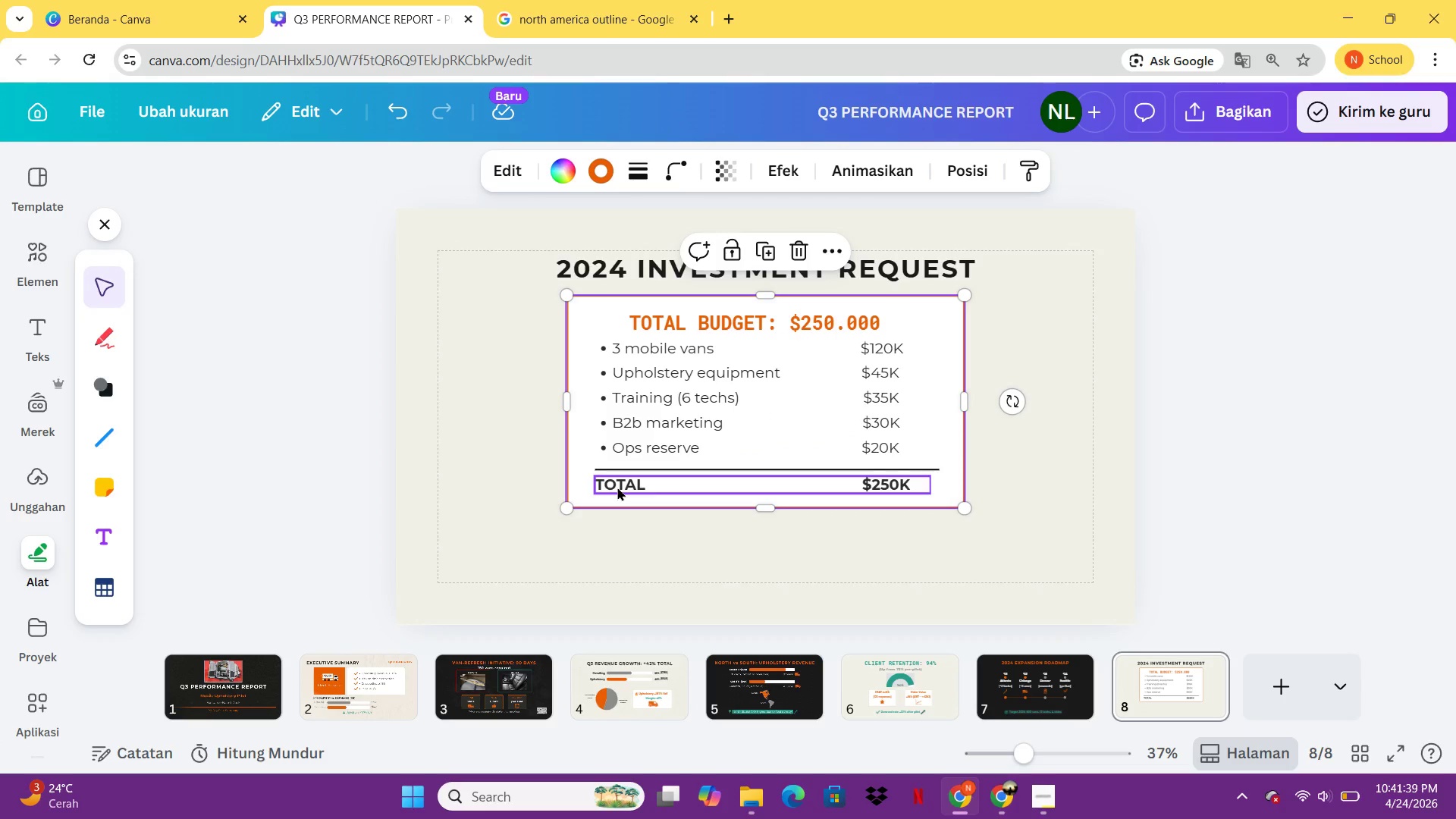 
key(Control+V)
 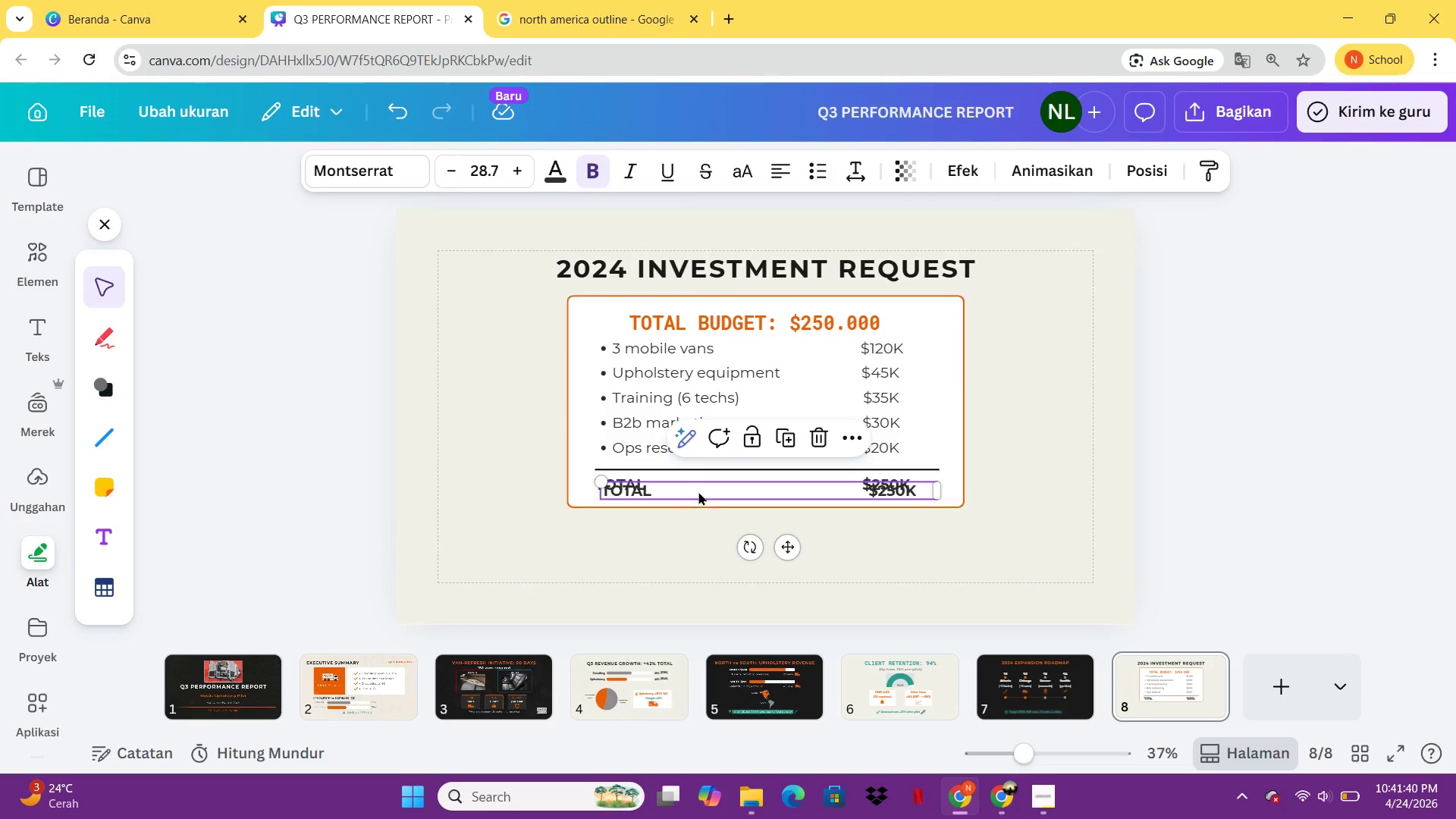 
left_click_drag(start_coordinate=[698, 490], to_coordinate=[617, 553])
 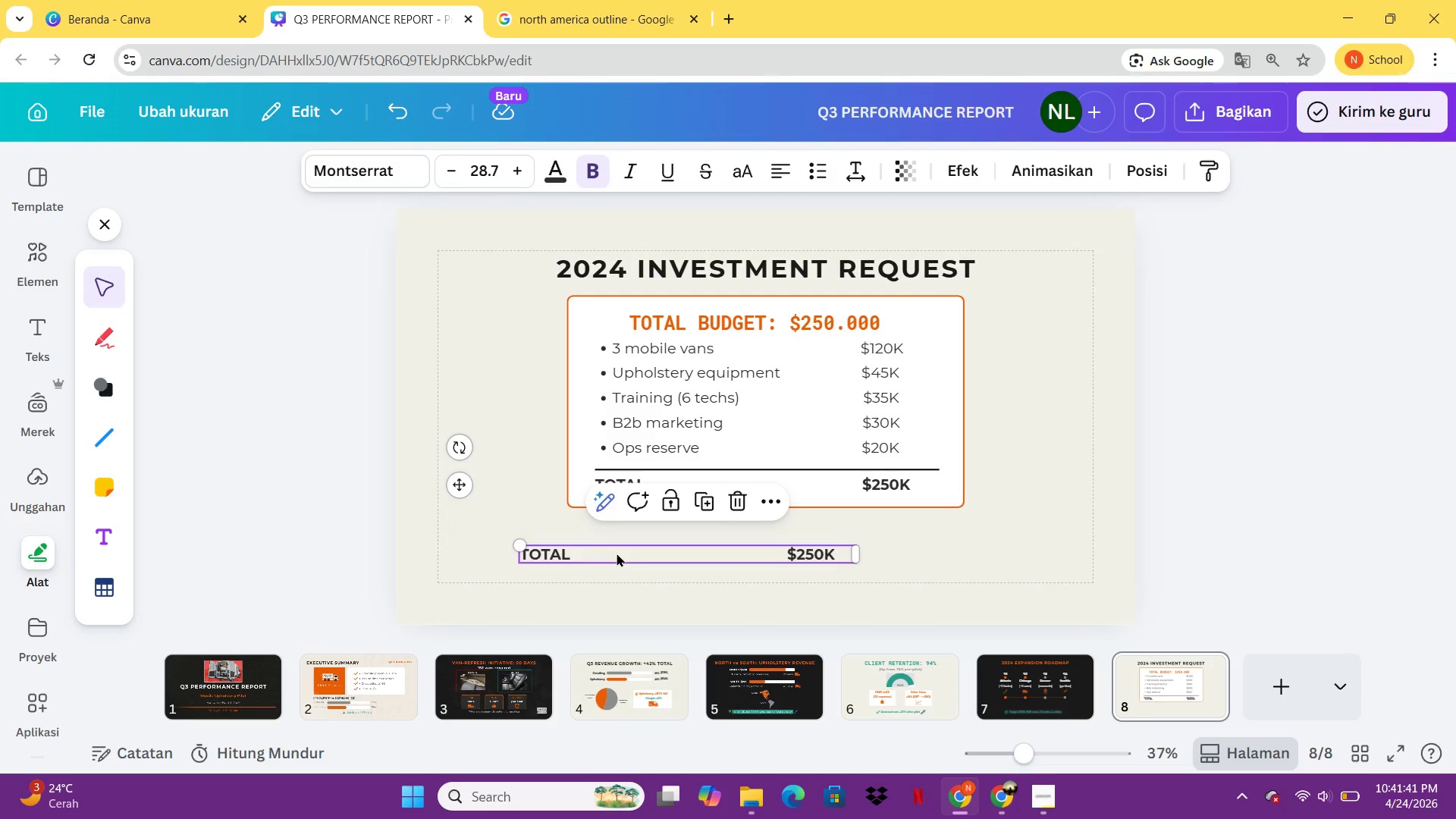 
left_click([617, 553])
 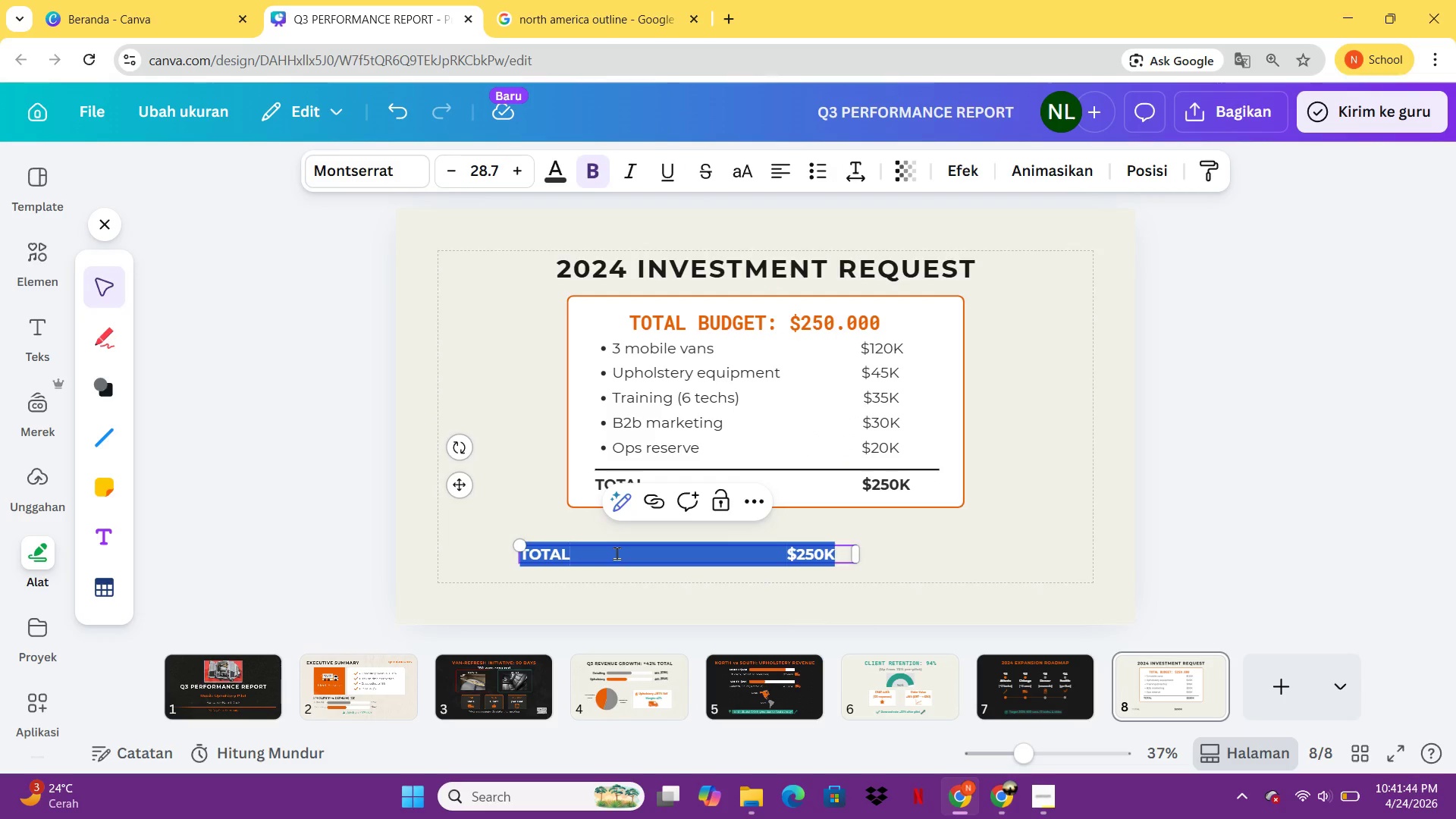 
type(pro forecast: 2024:     )
 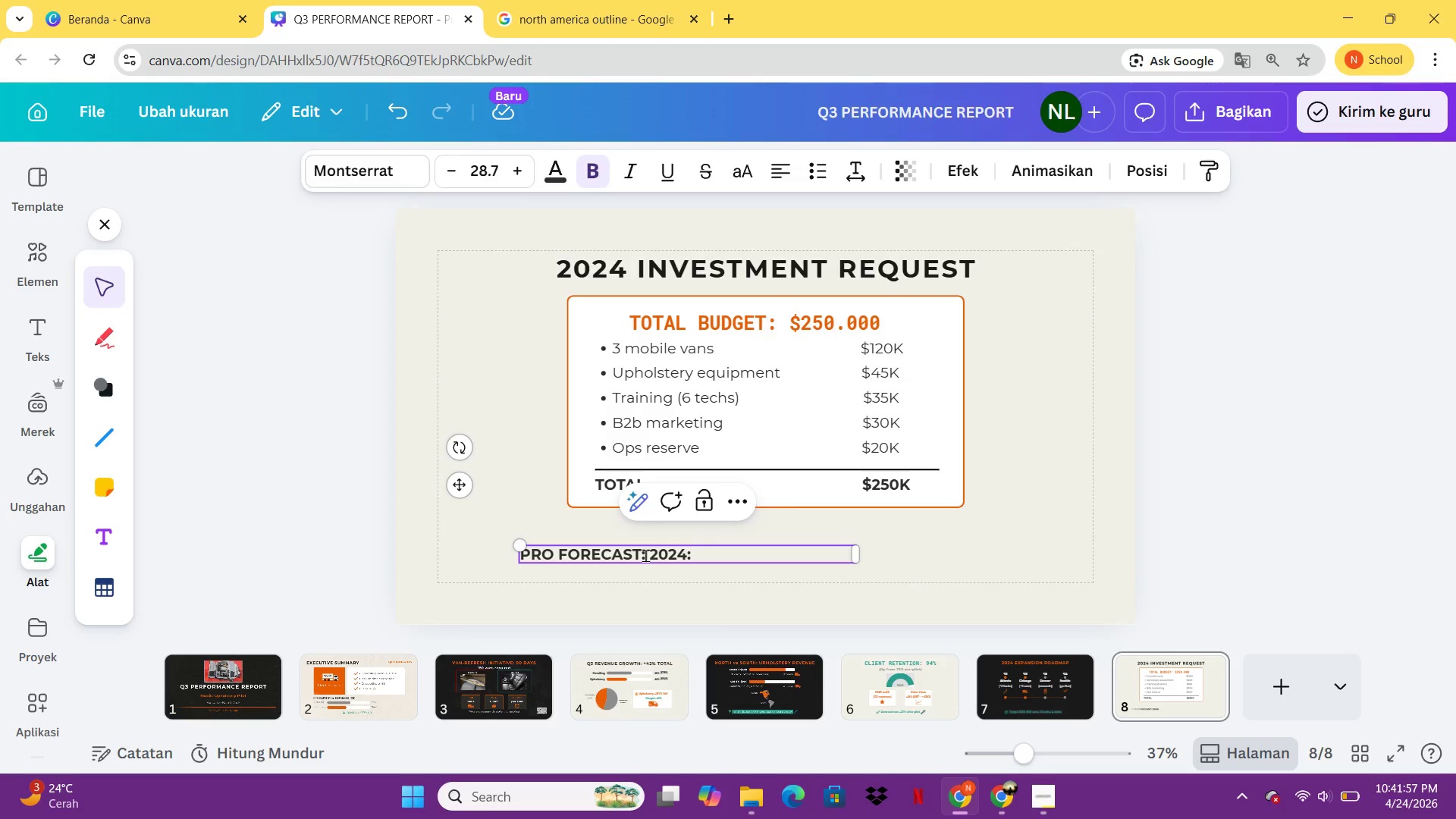 
left_click([648, 556])
 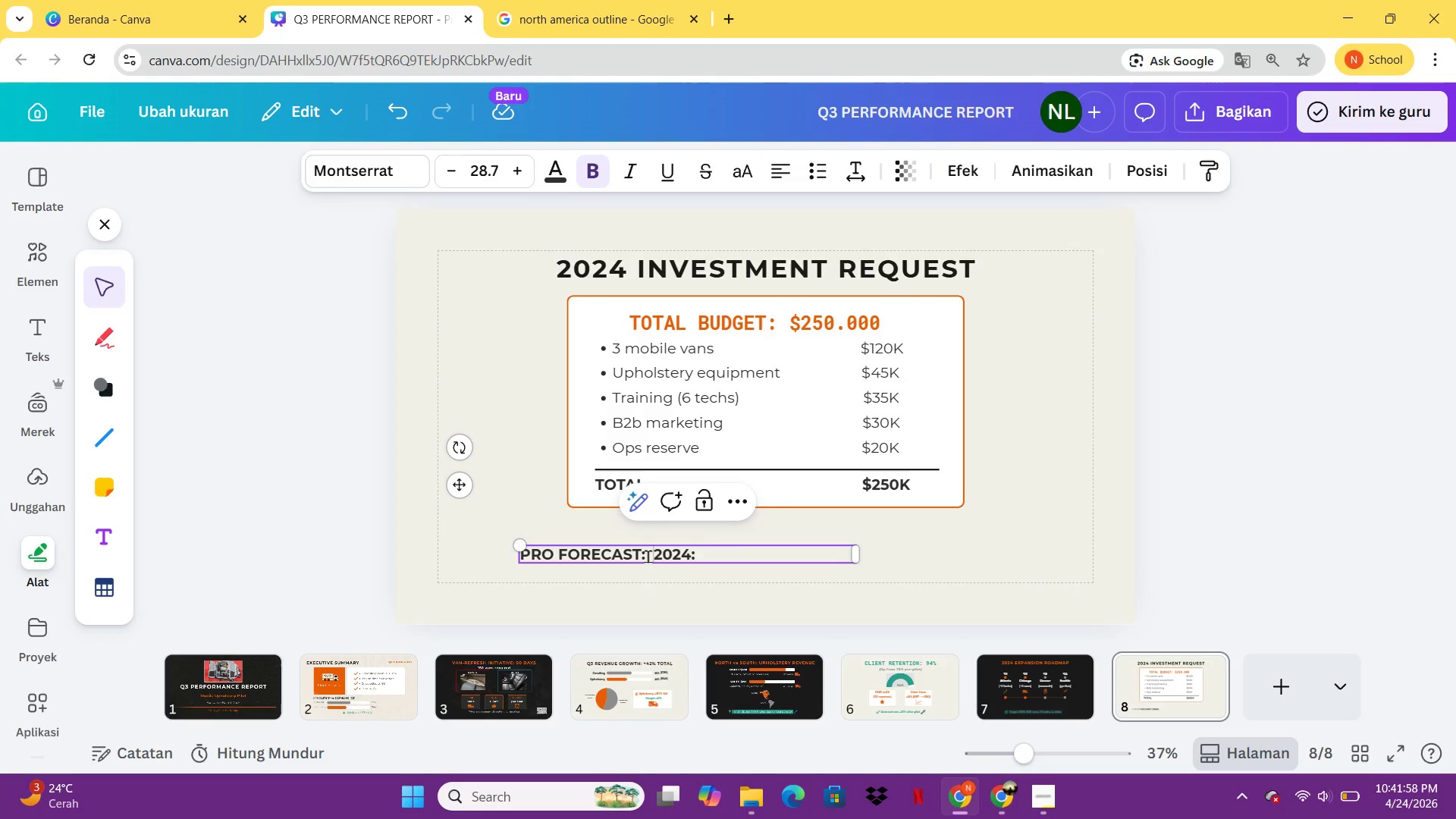 
key(Space)
 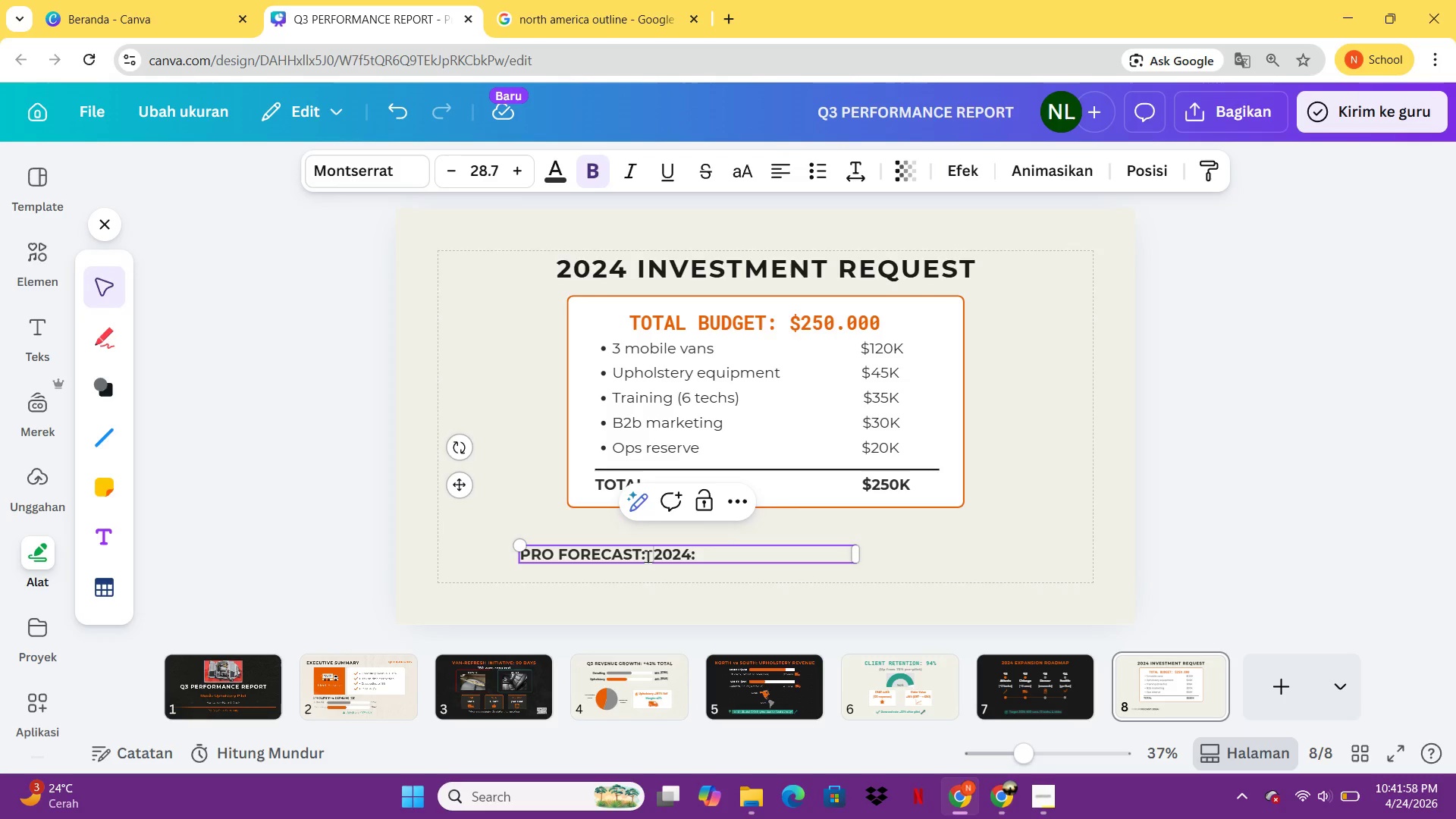 
key(Space)
 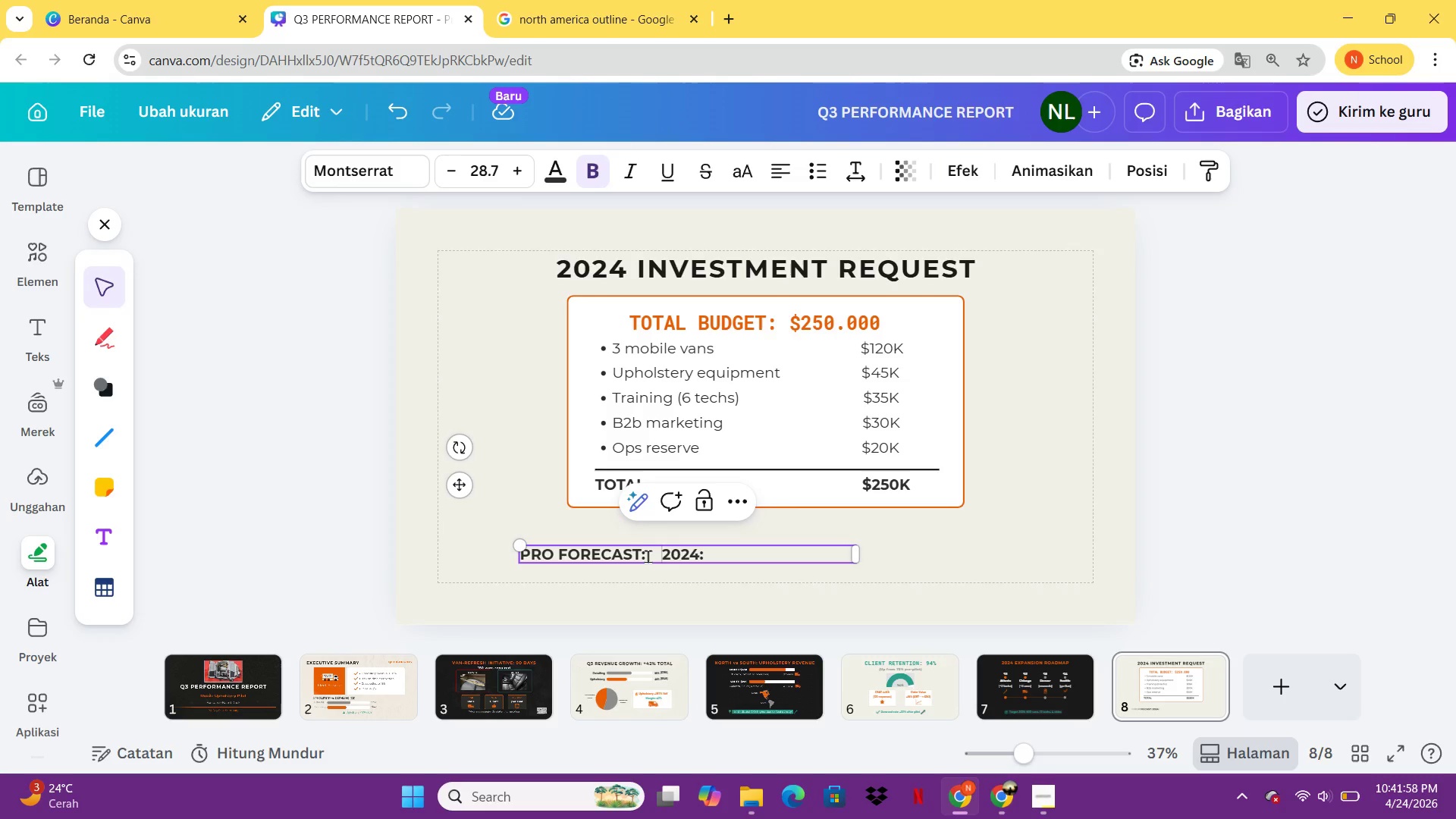 
key(Space)
 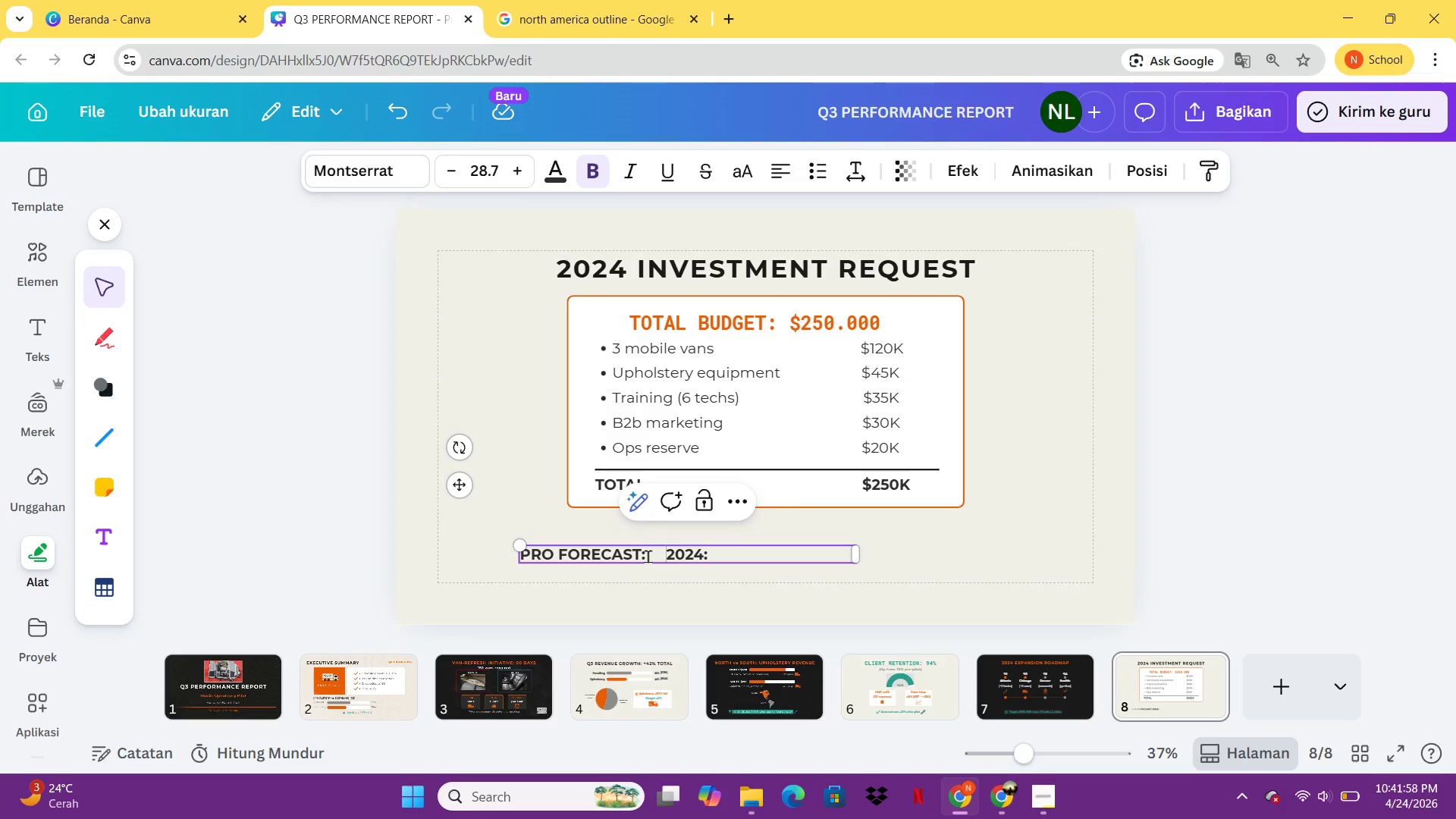 
key(Space)
 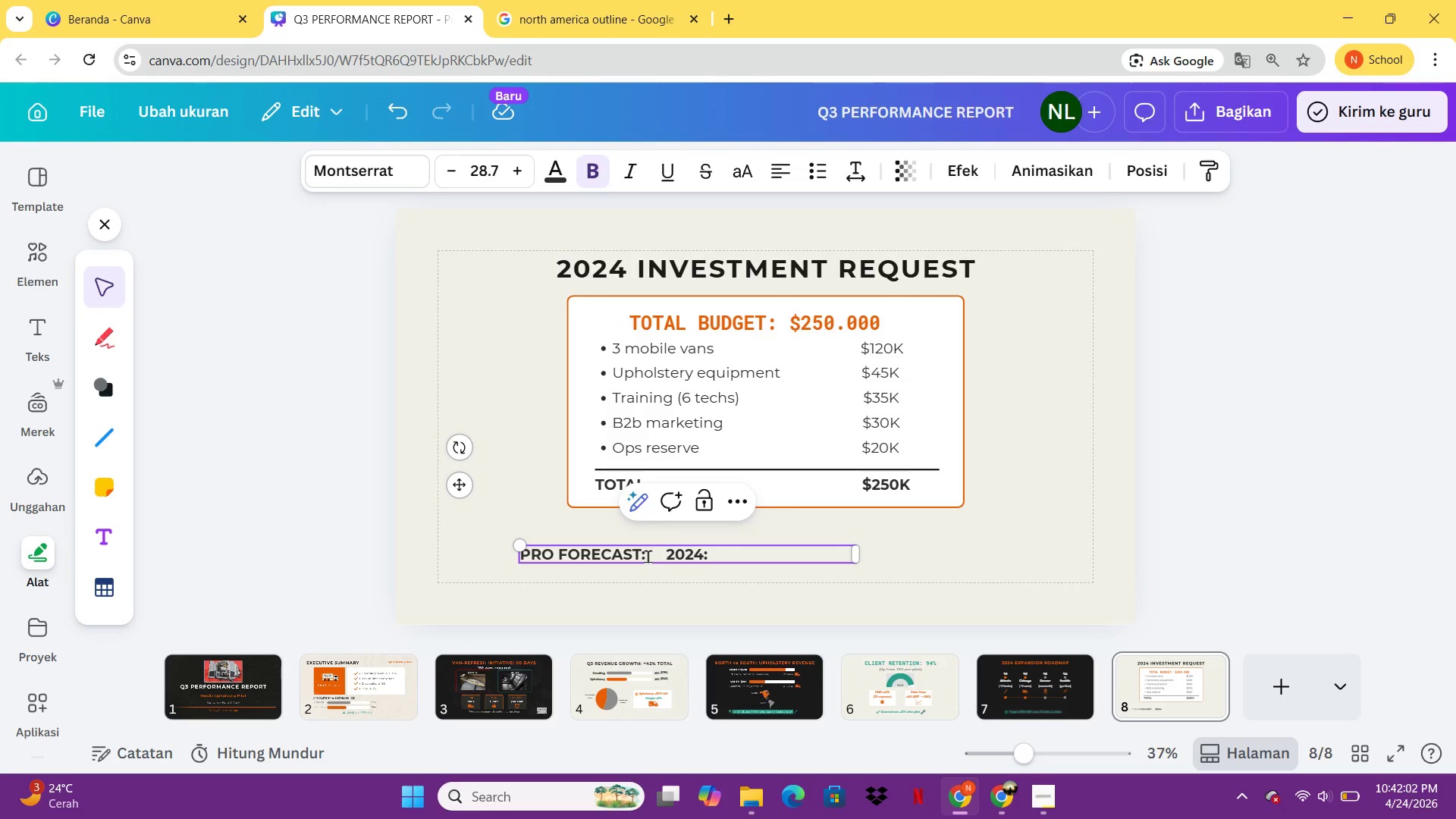 
key(Backslash)
 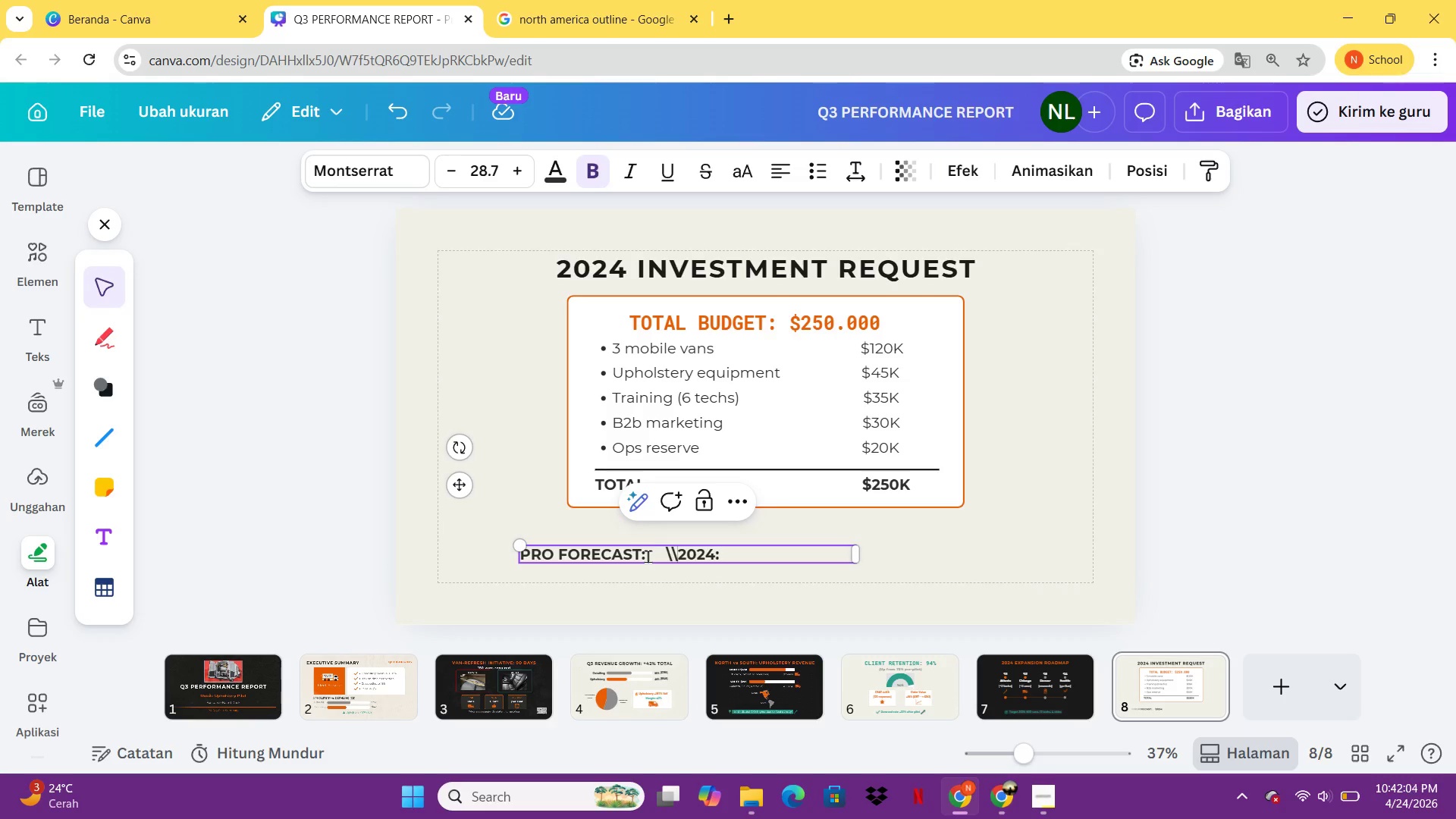 
key(Backslash)
 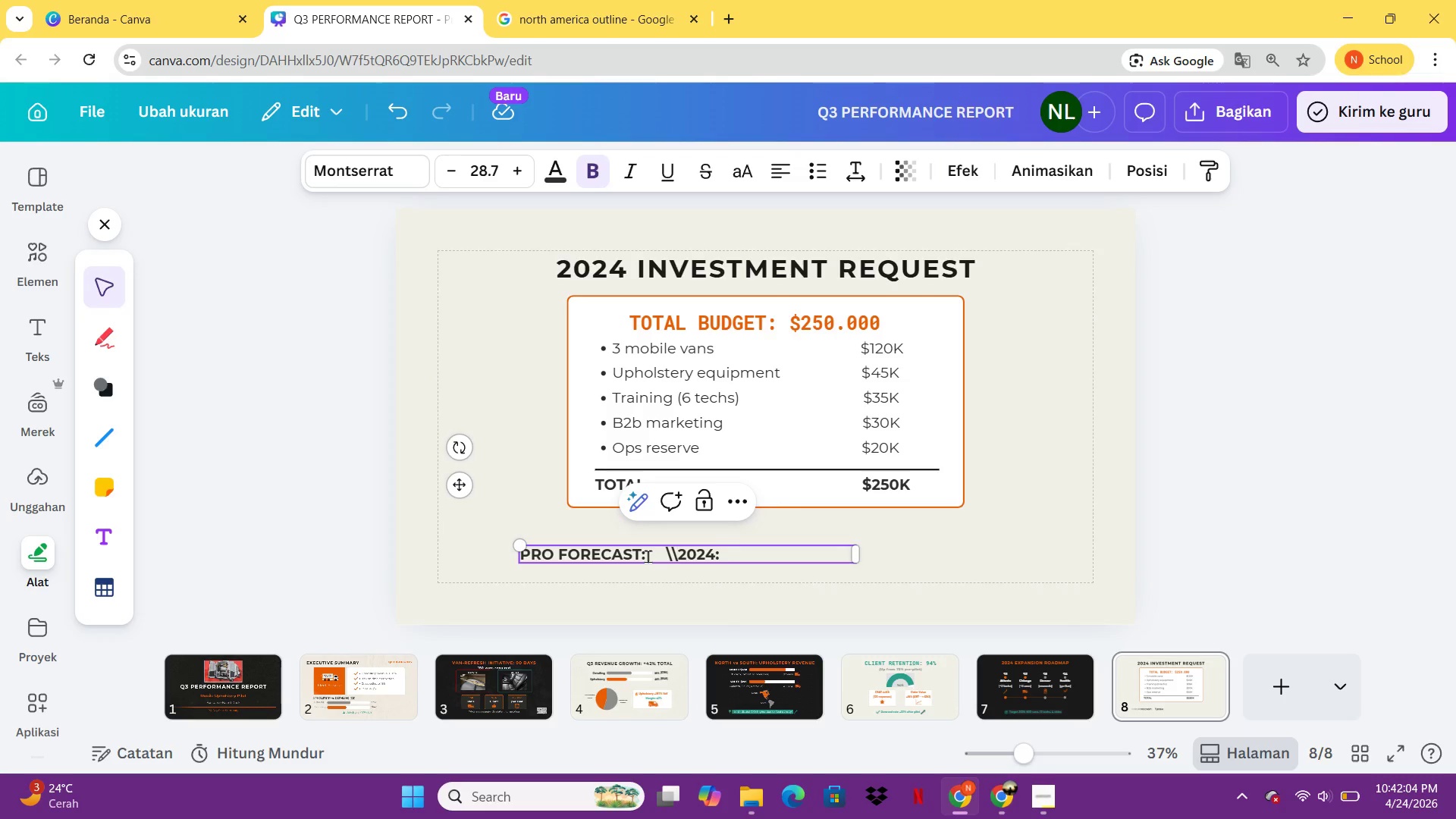 
key(Backspace)
 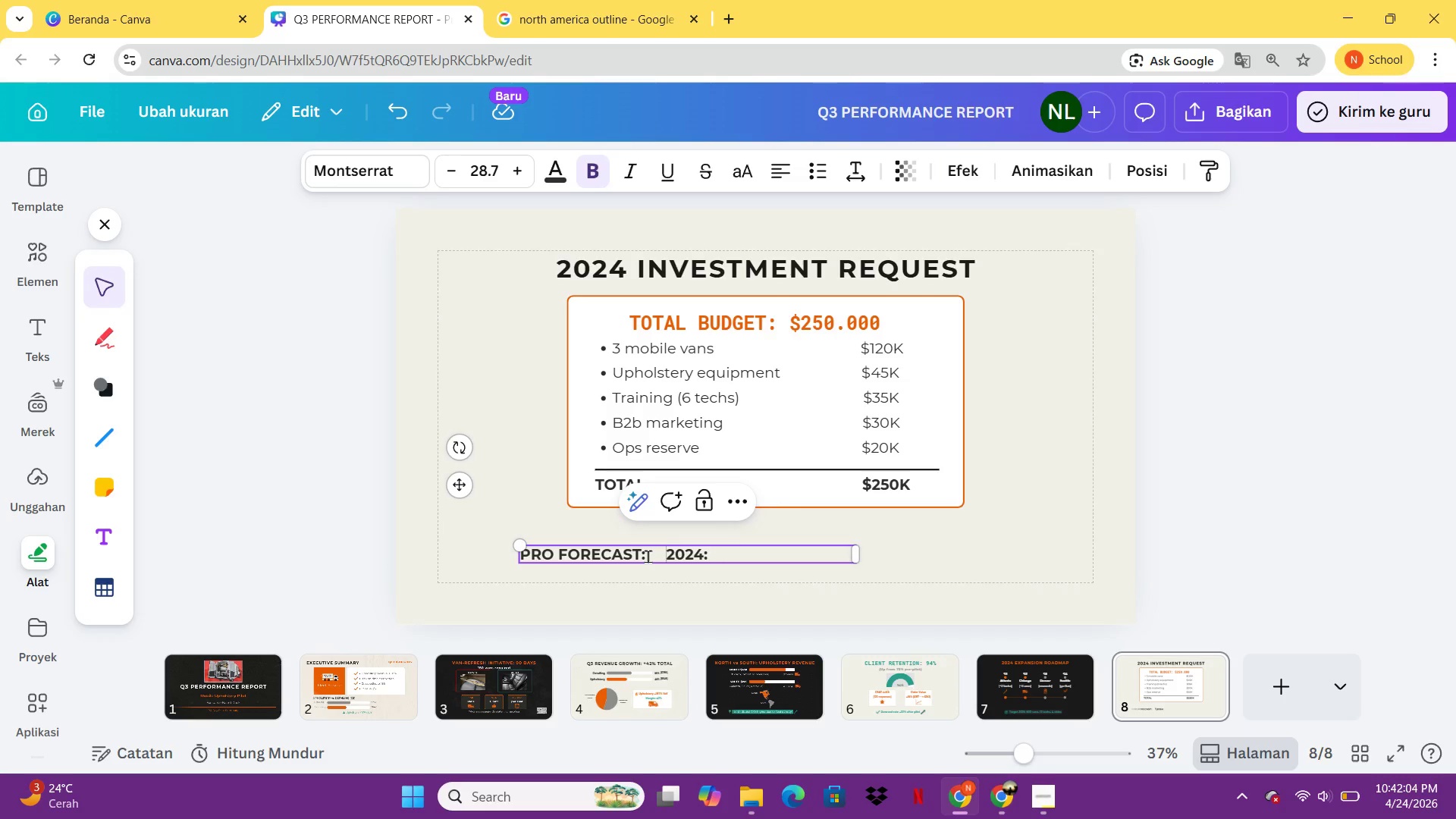 
key(Backspace)
 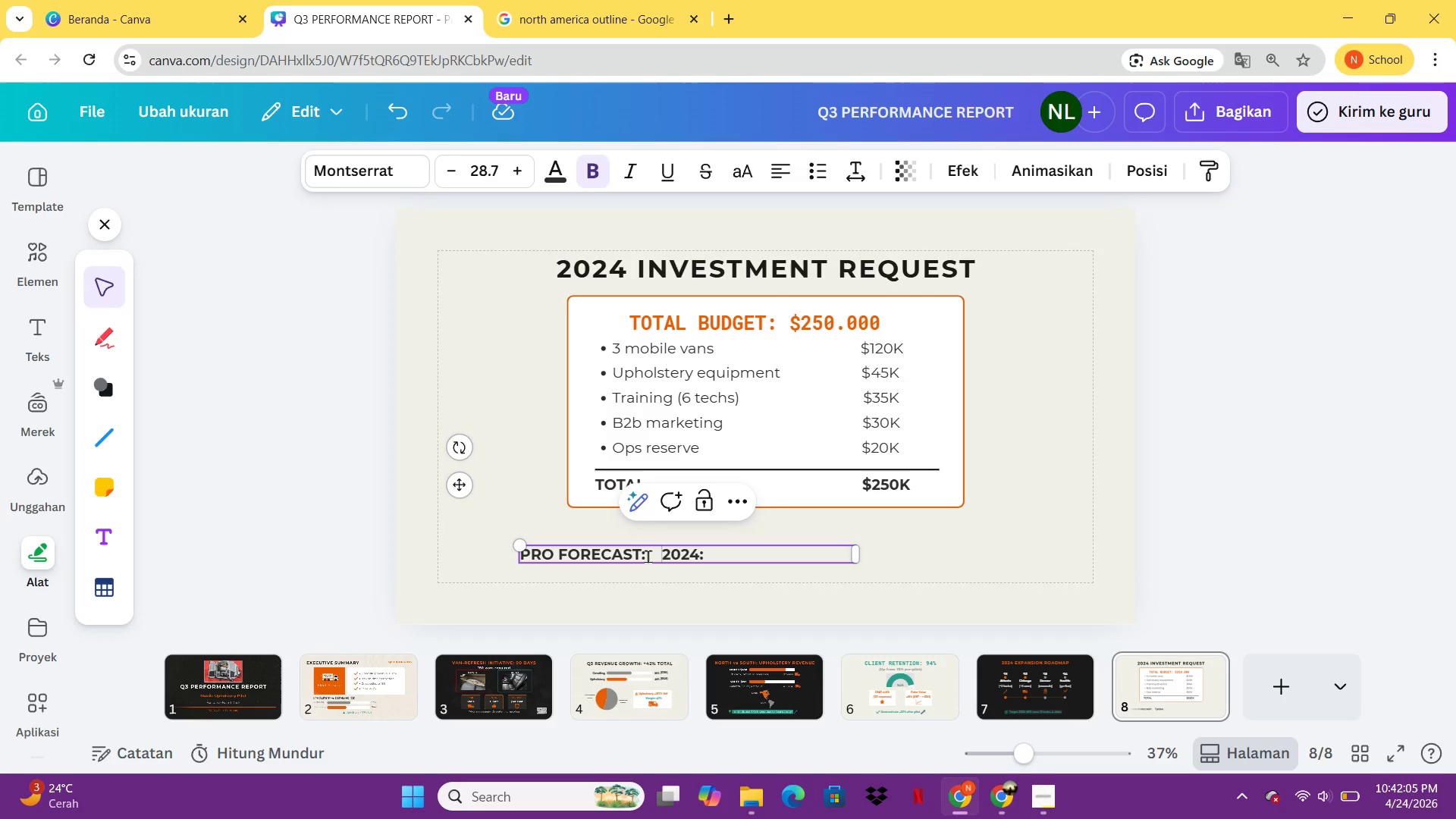 
key(Backspace)
 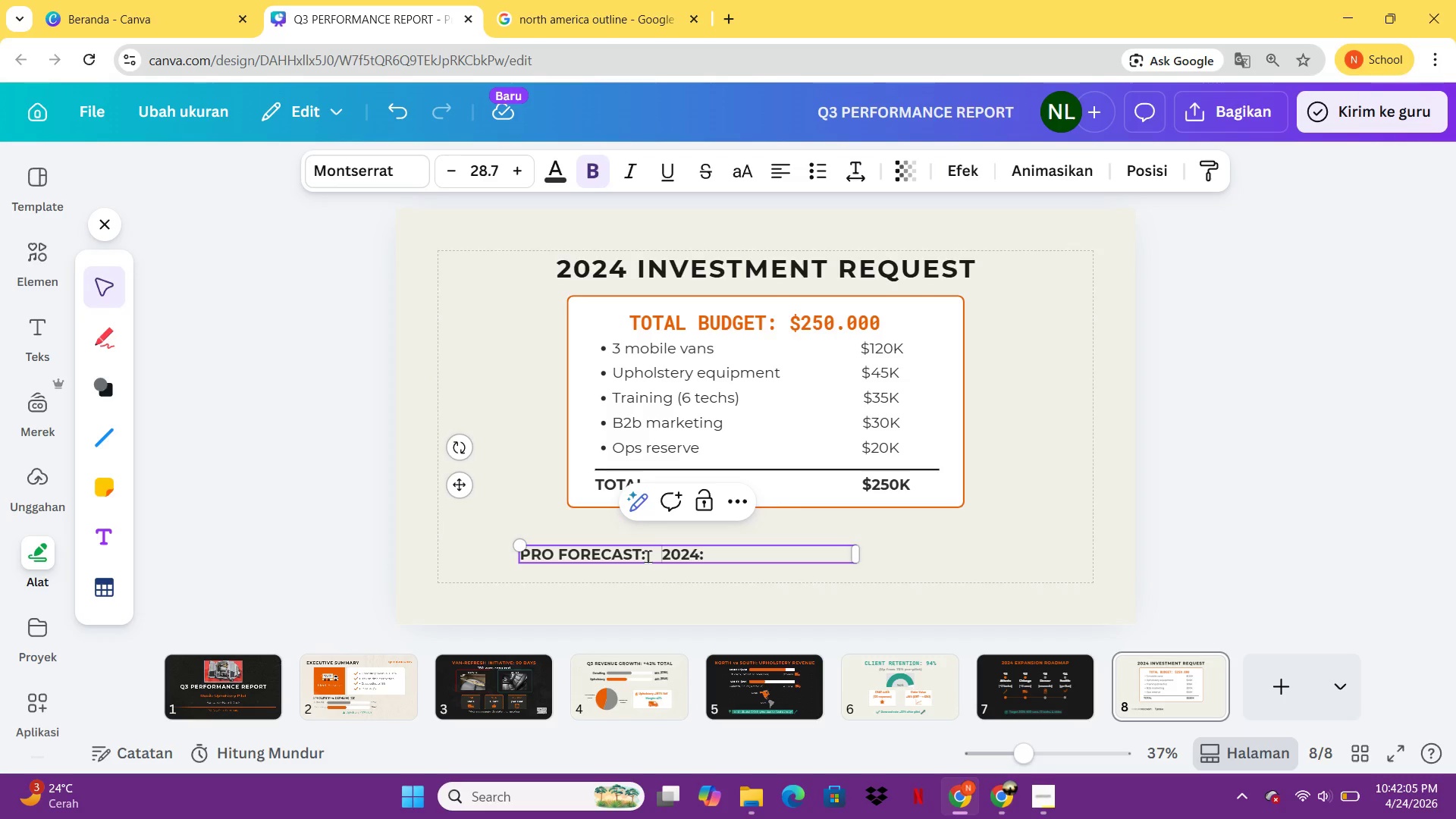 
key(Backspace)
 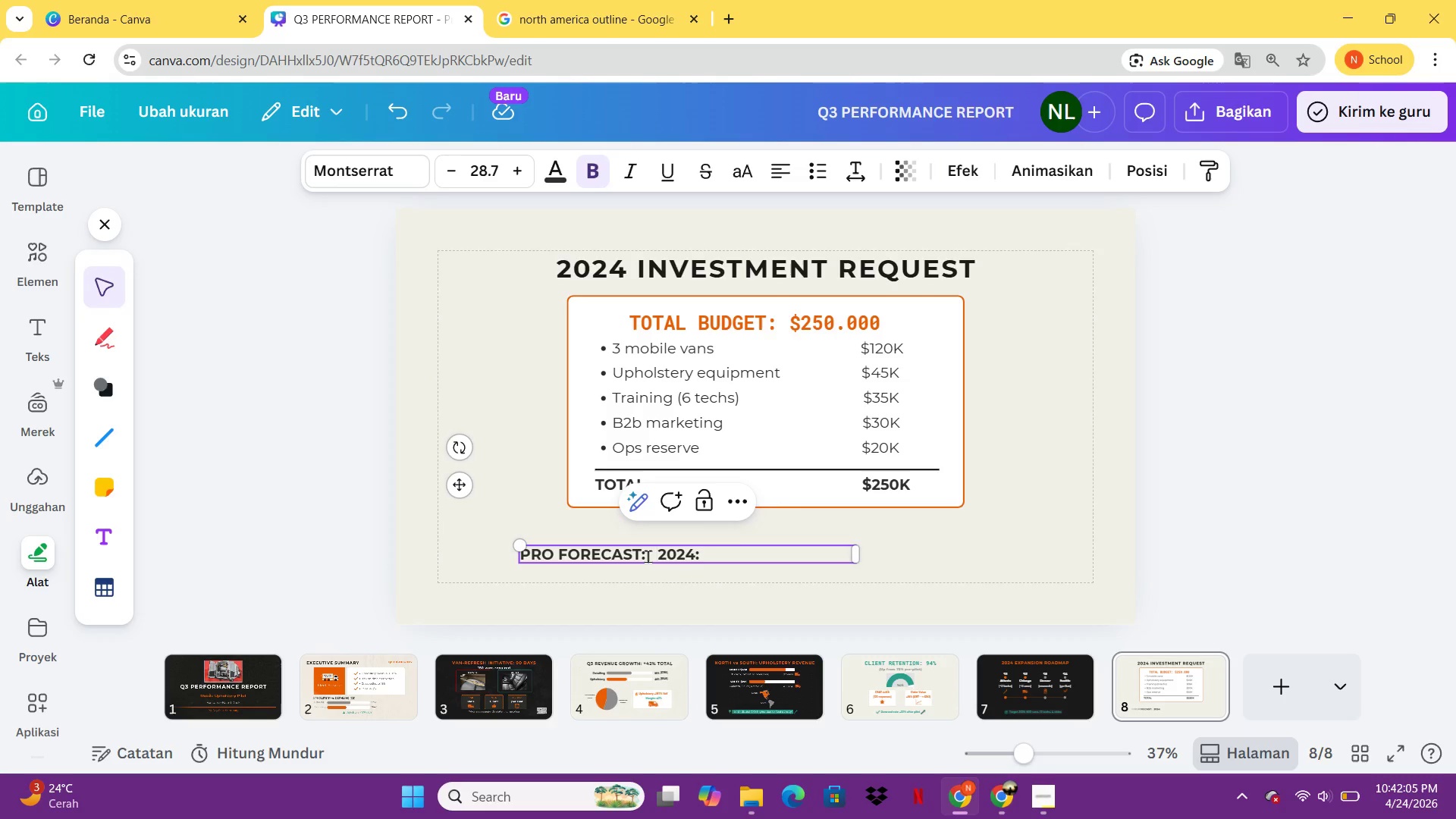 
key(Backspace)
 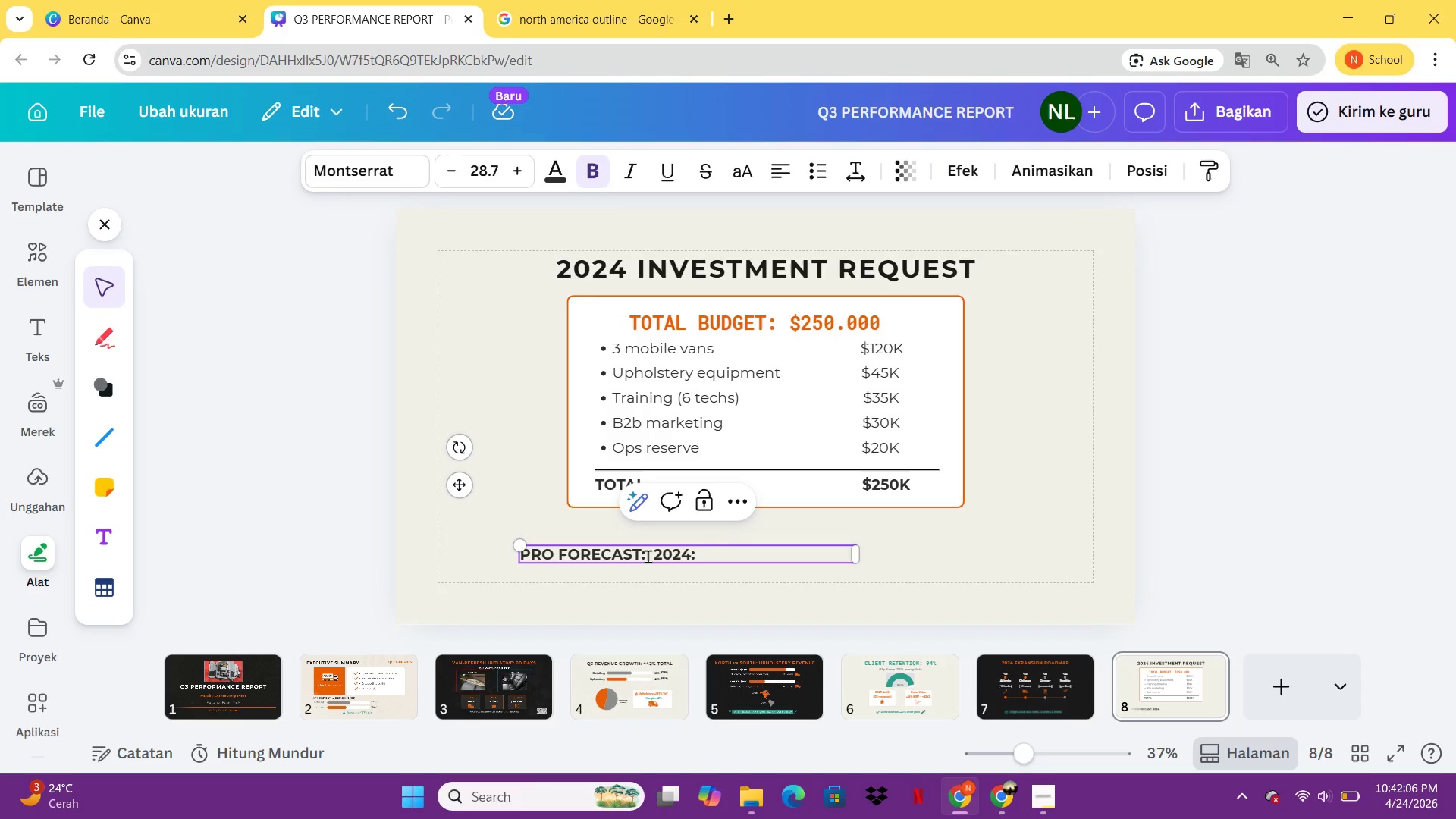 
key(Backspace)
 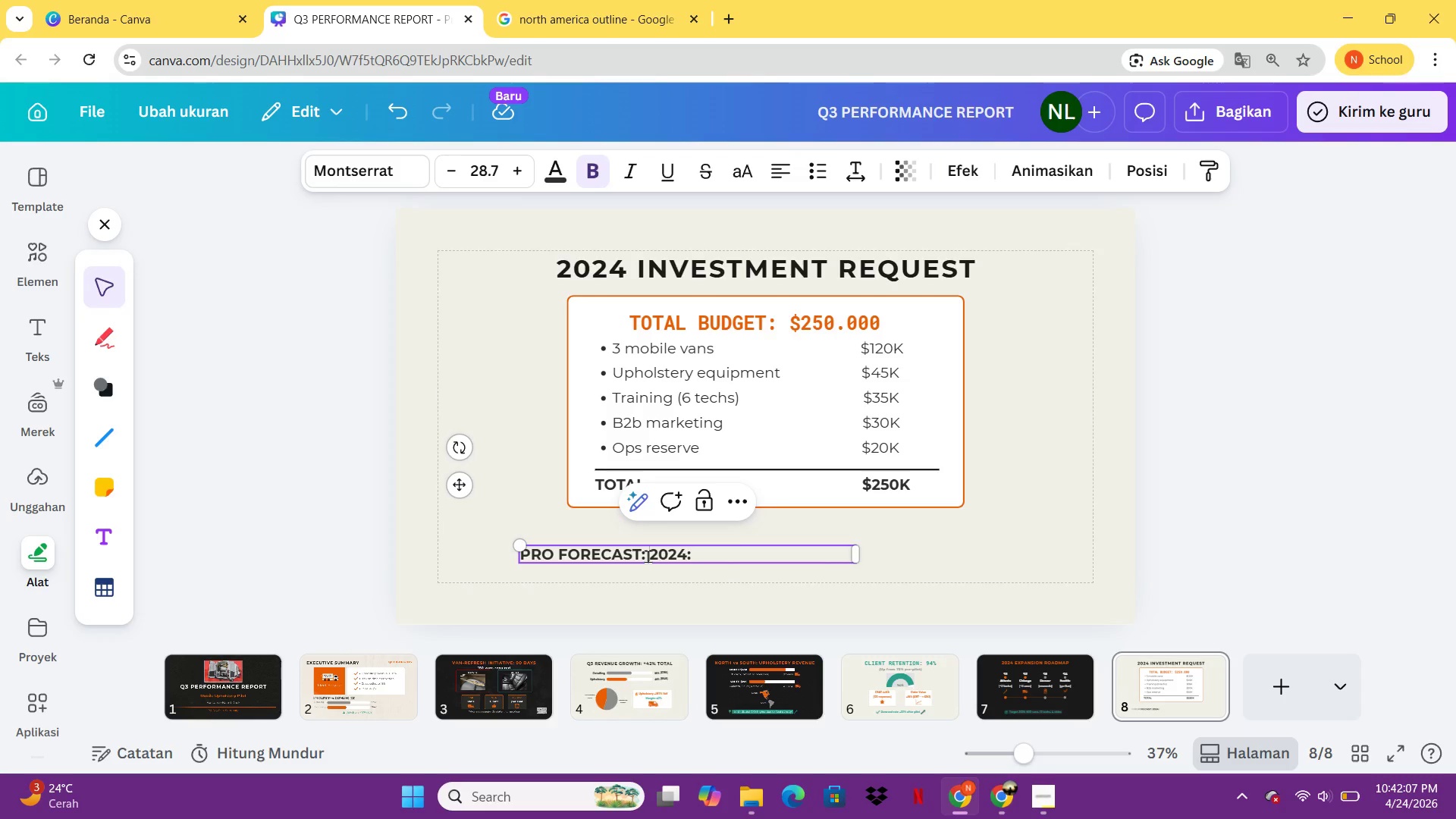 
key(Space)
 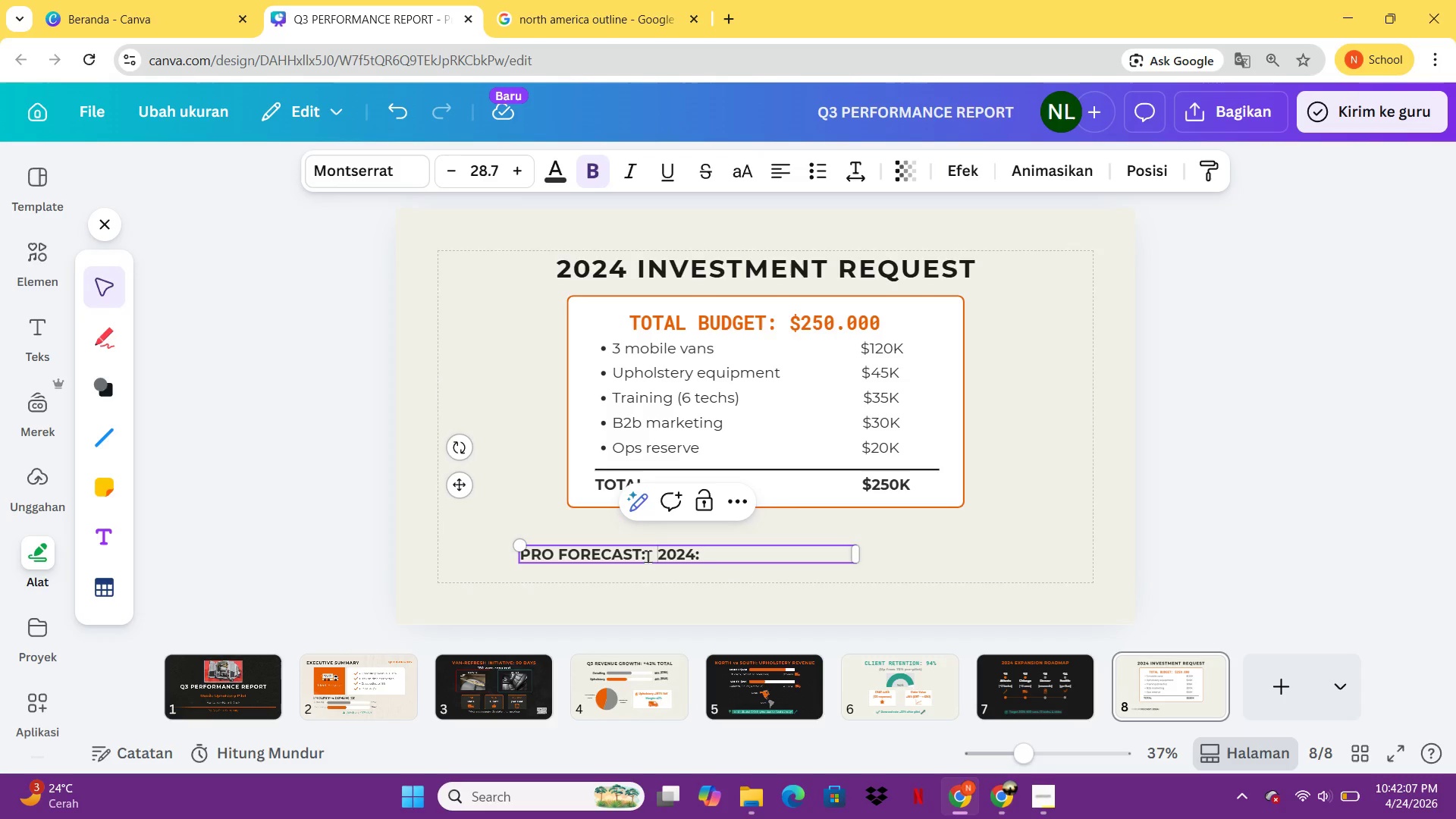 
key(Space)
 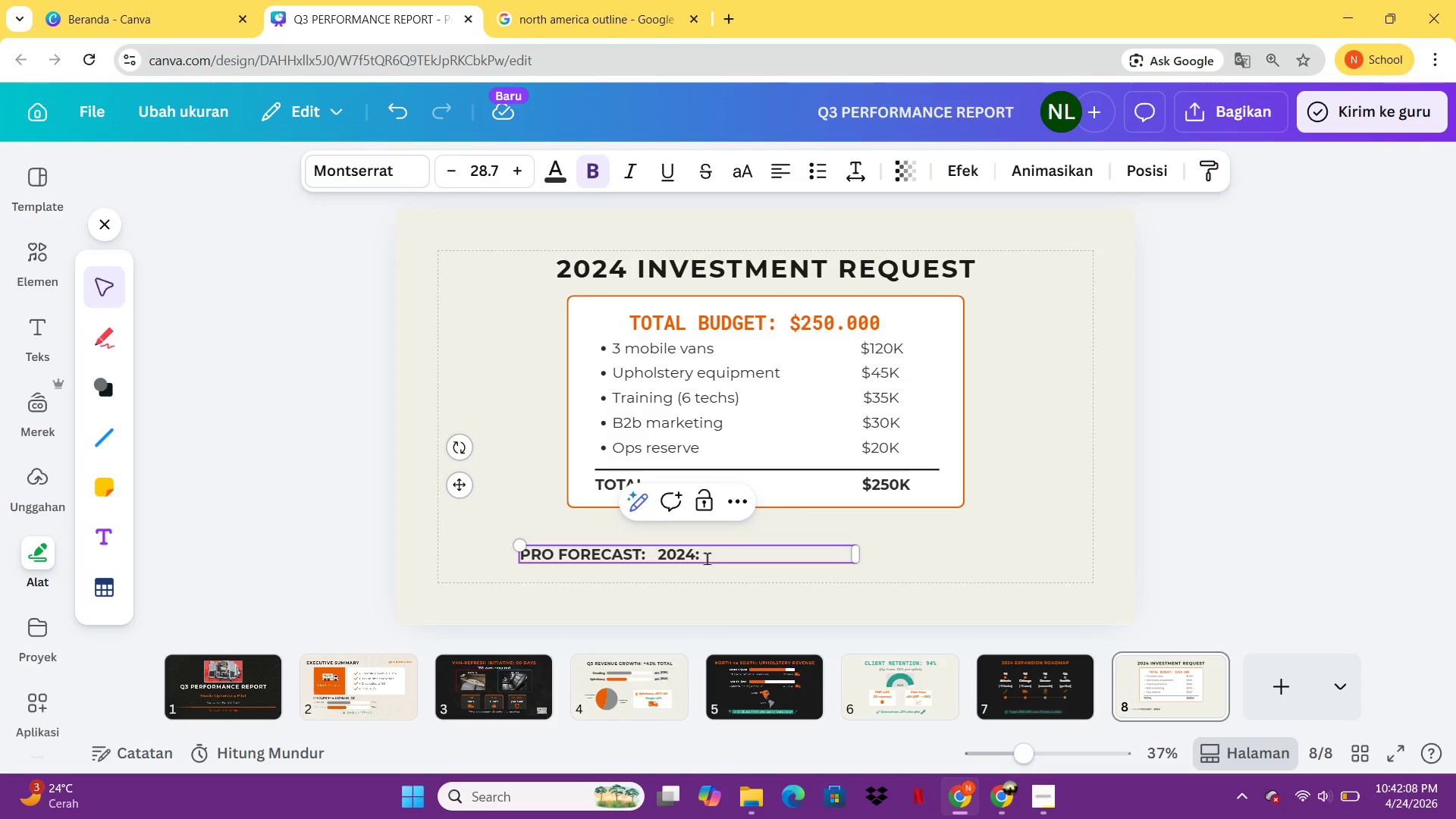 
left_click([707, 558])
 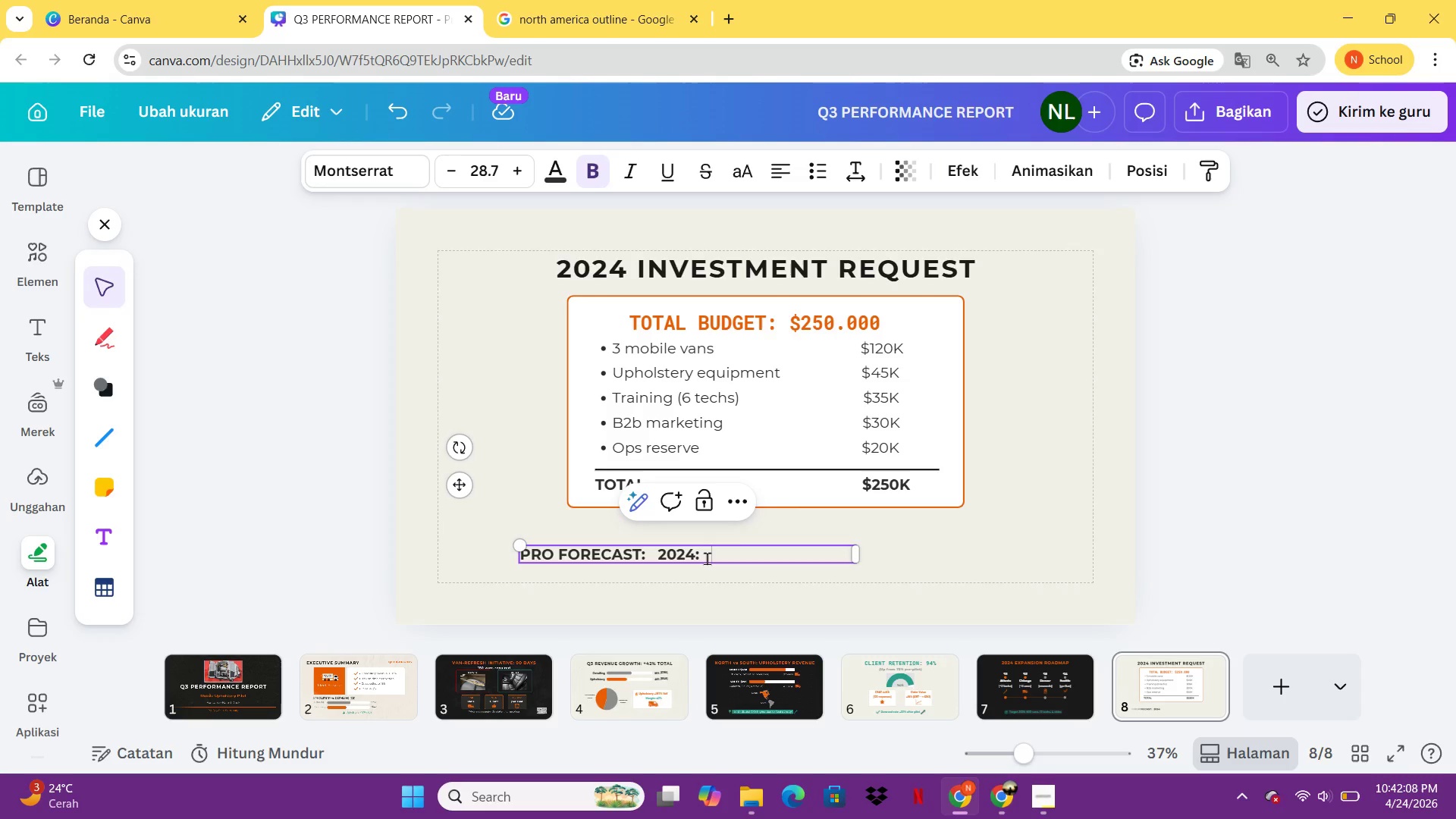 
type( %)
key(Backspace)
type($180)
 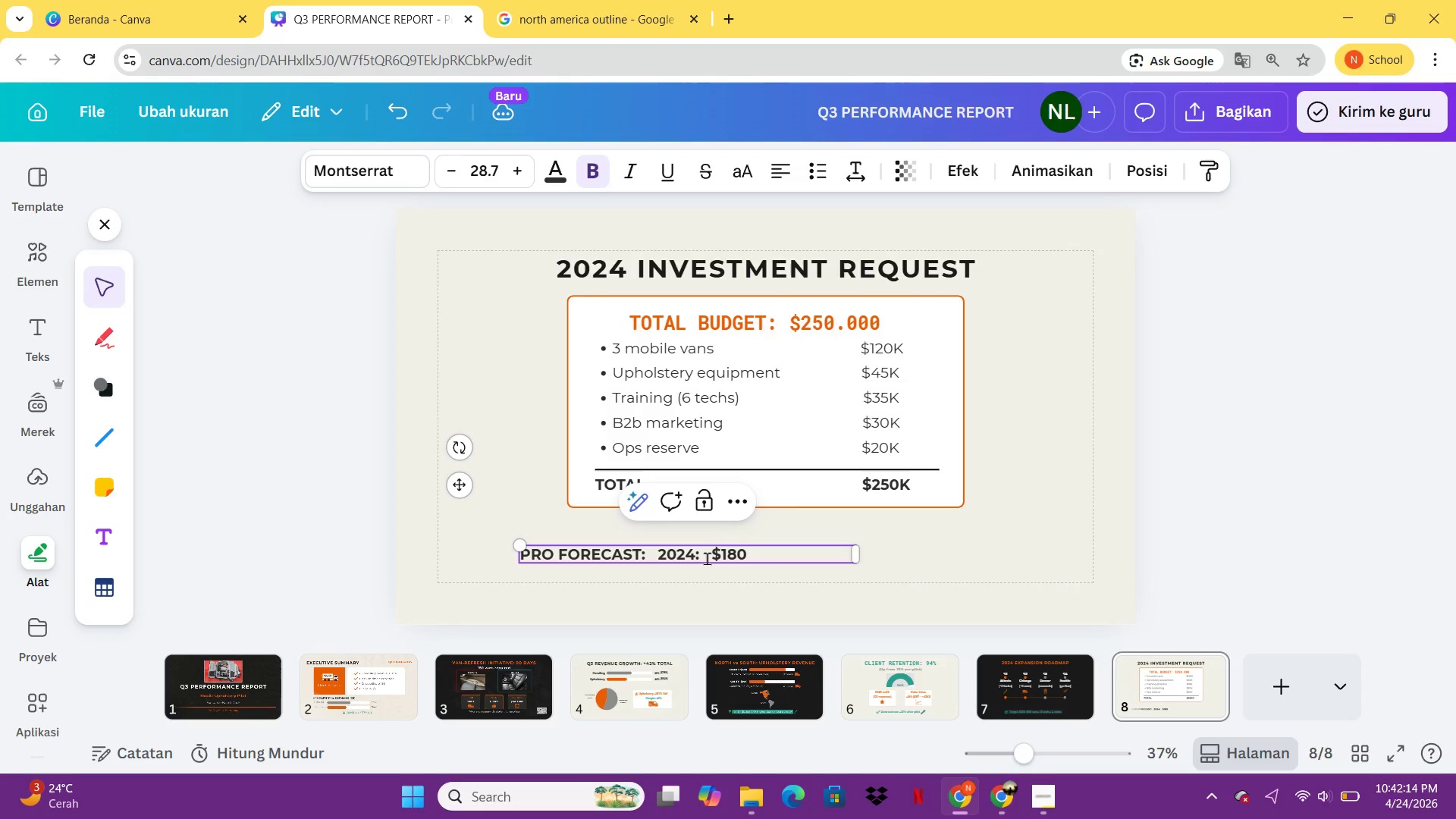 
left_click([707, 558])
 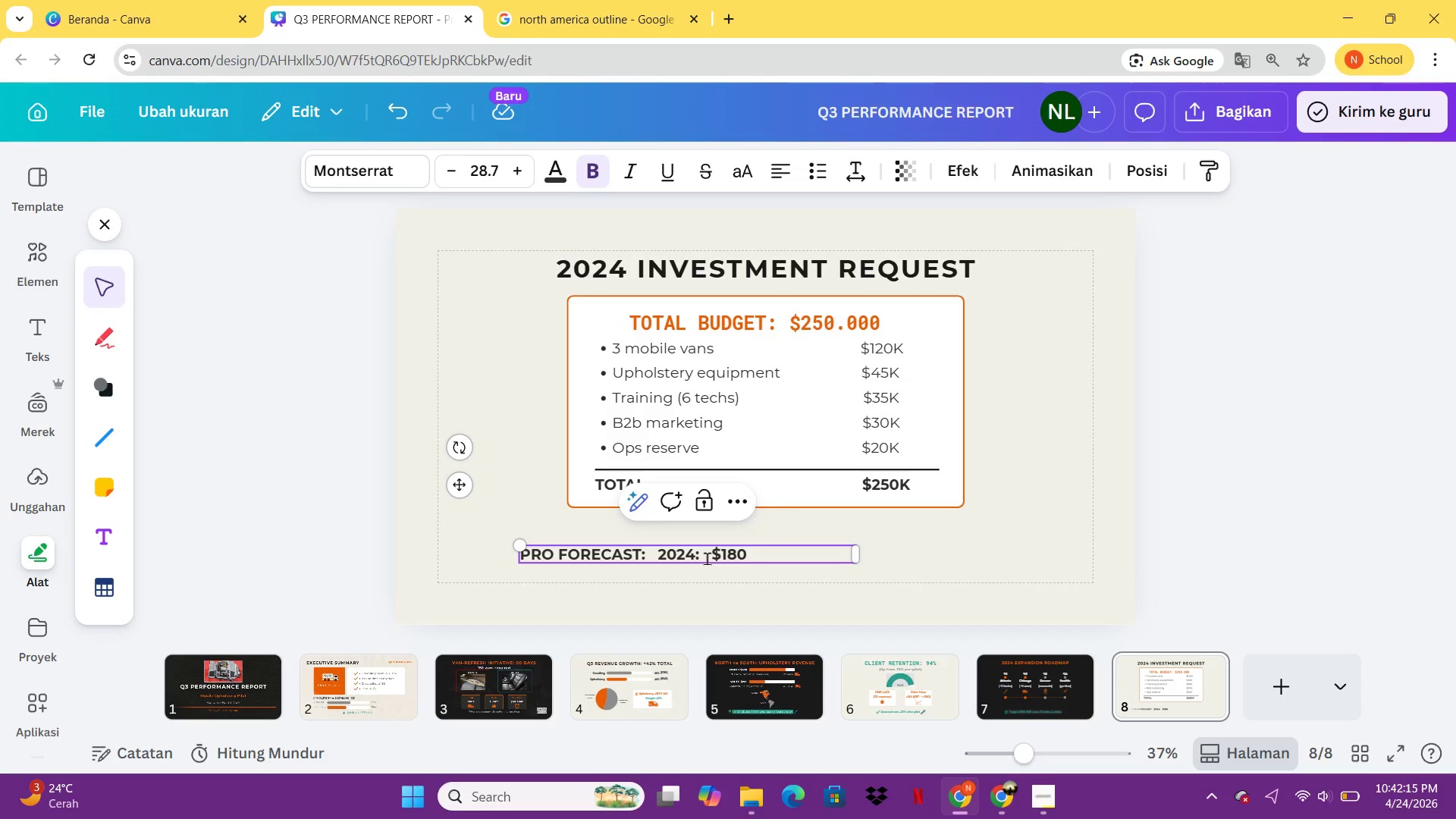 
key(Backspace)
 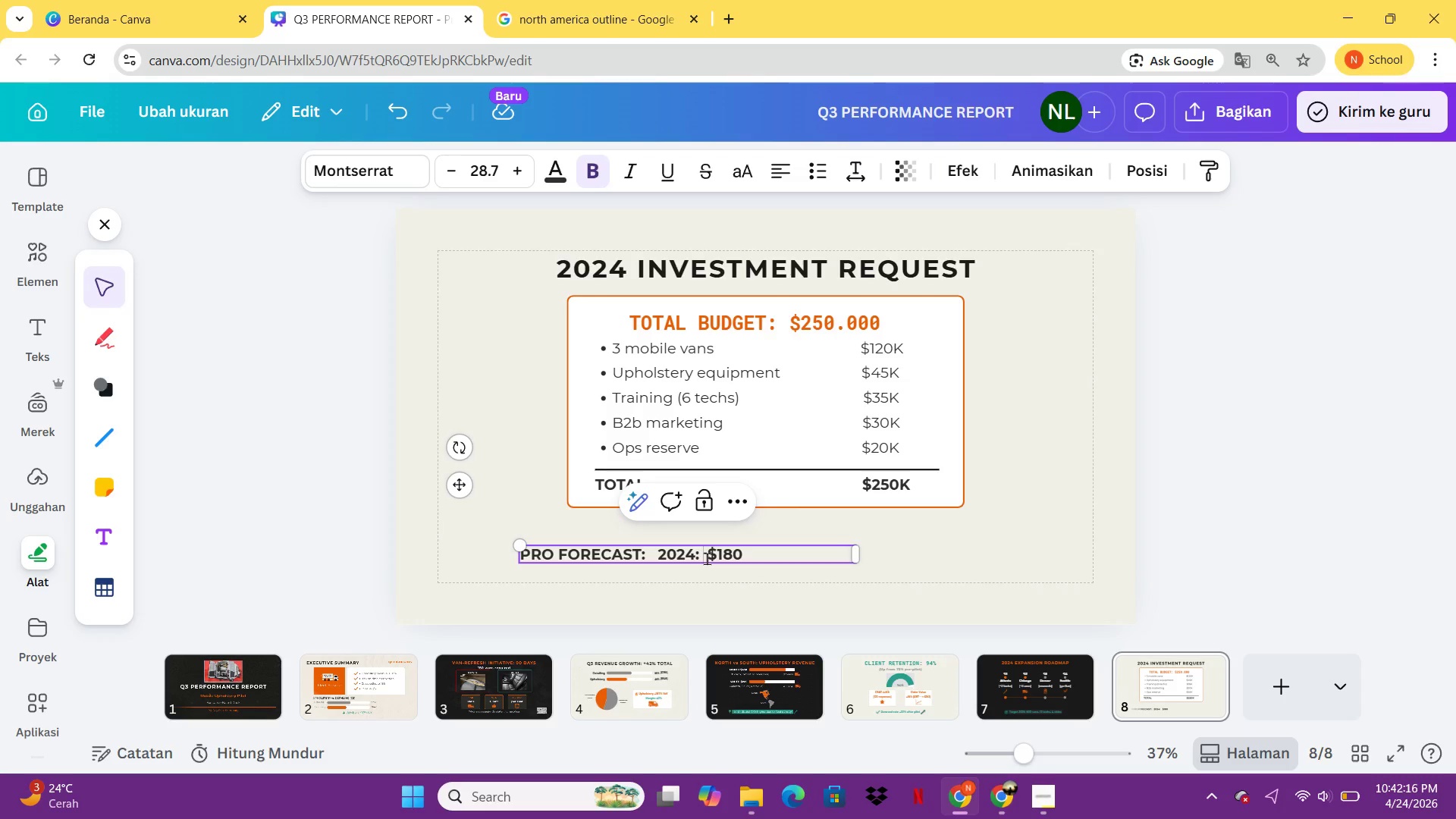 
key(Backspace)
 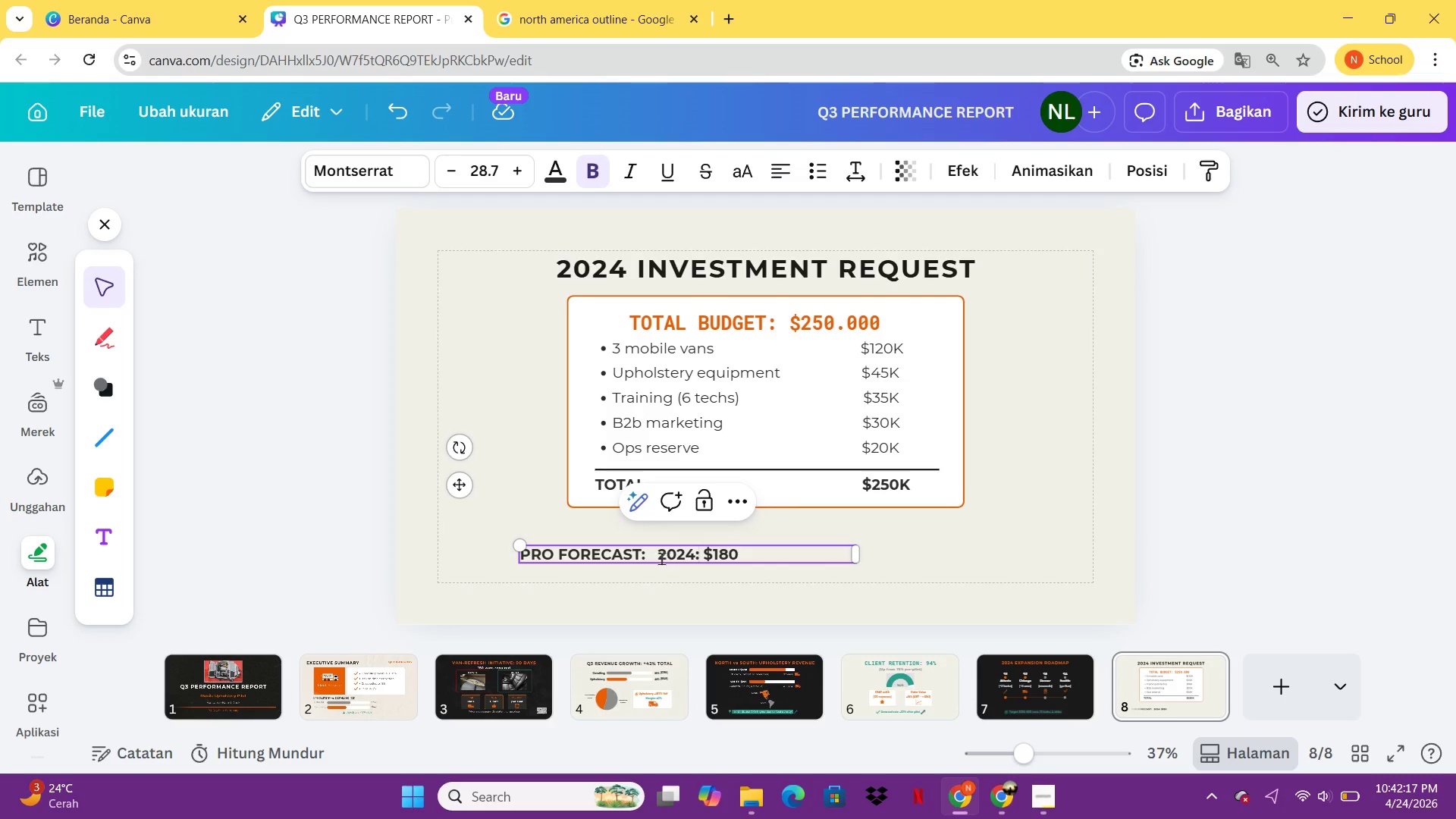 
left_click([660, 558])
 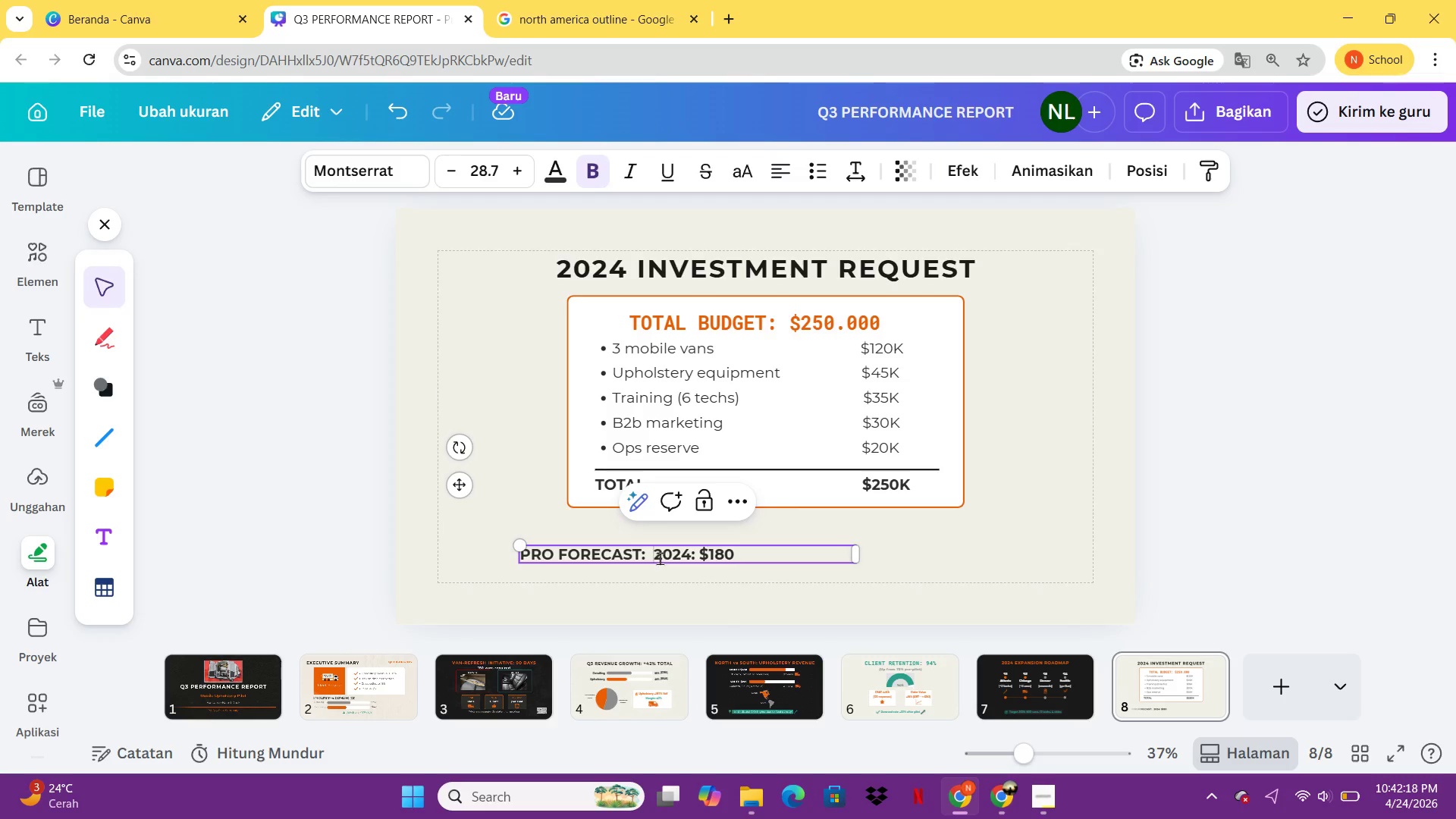 
key(Backspace)
 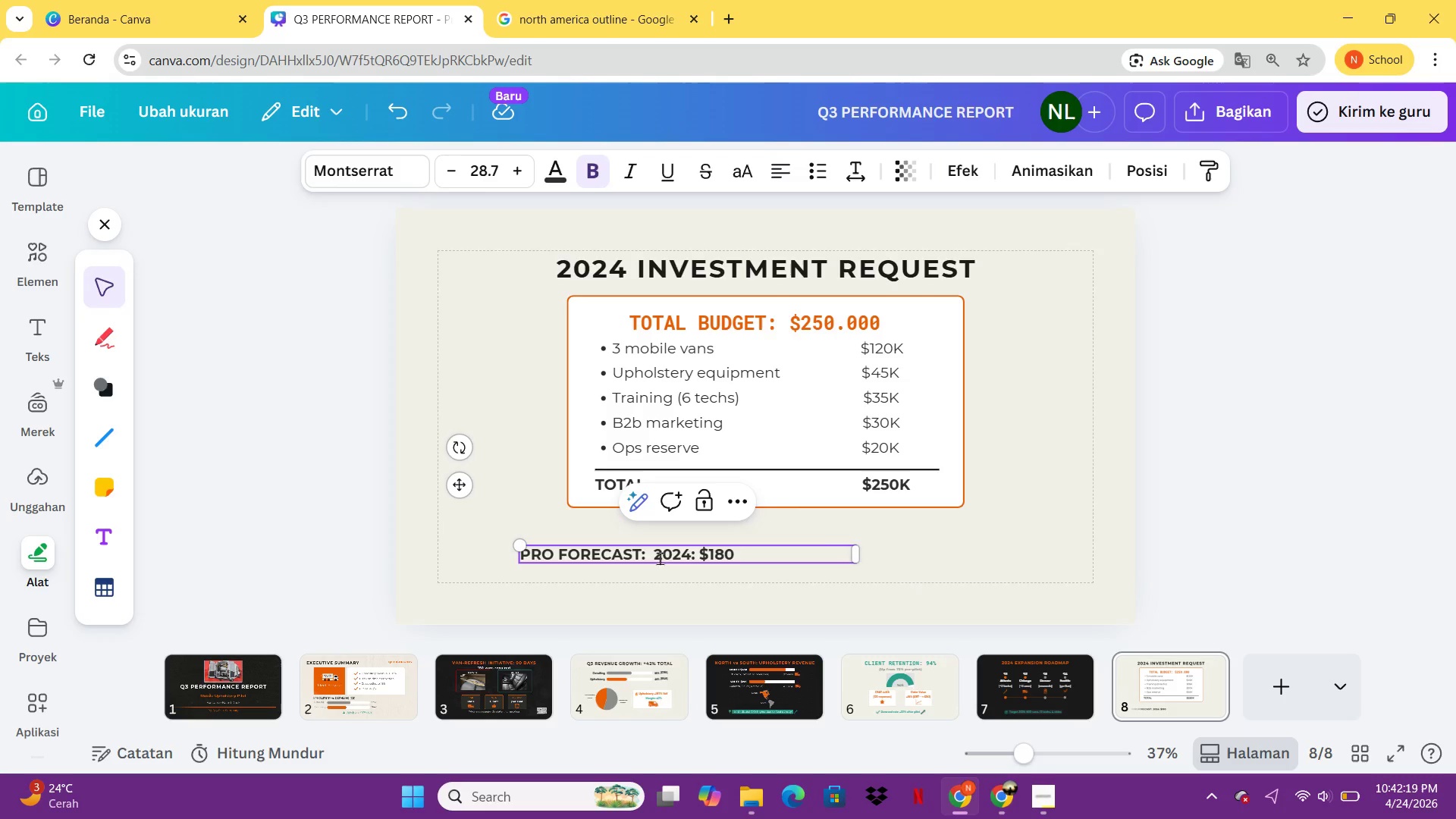 
key(Backspace)
 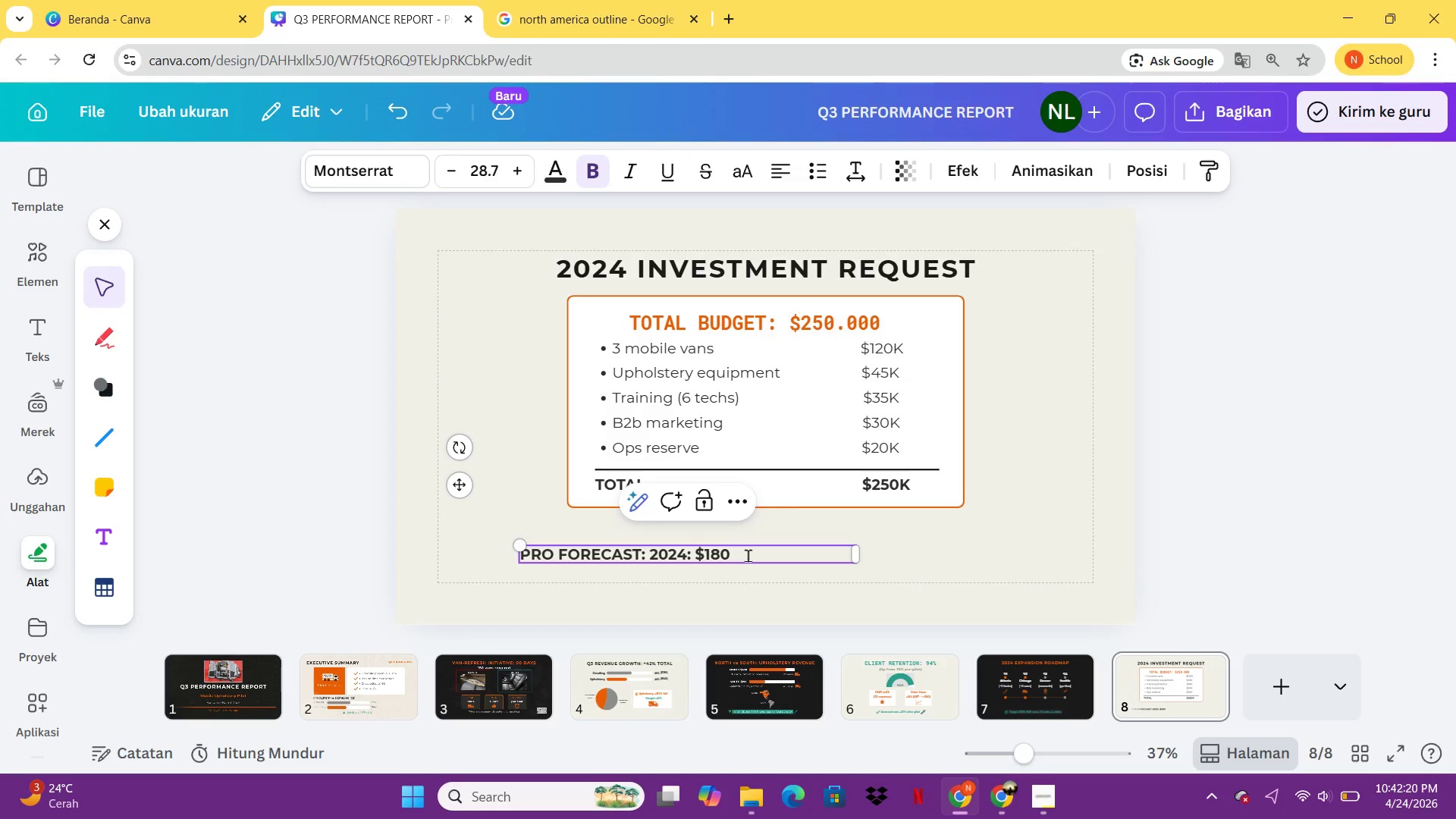 
left_click([748, 555])
 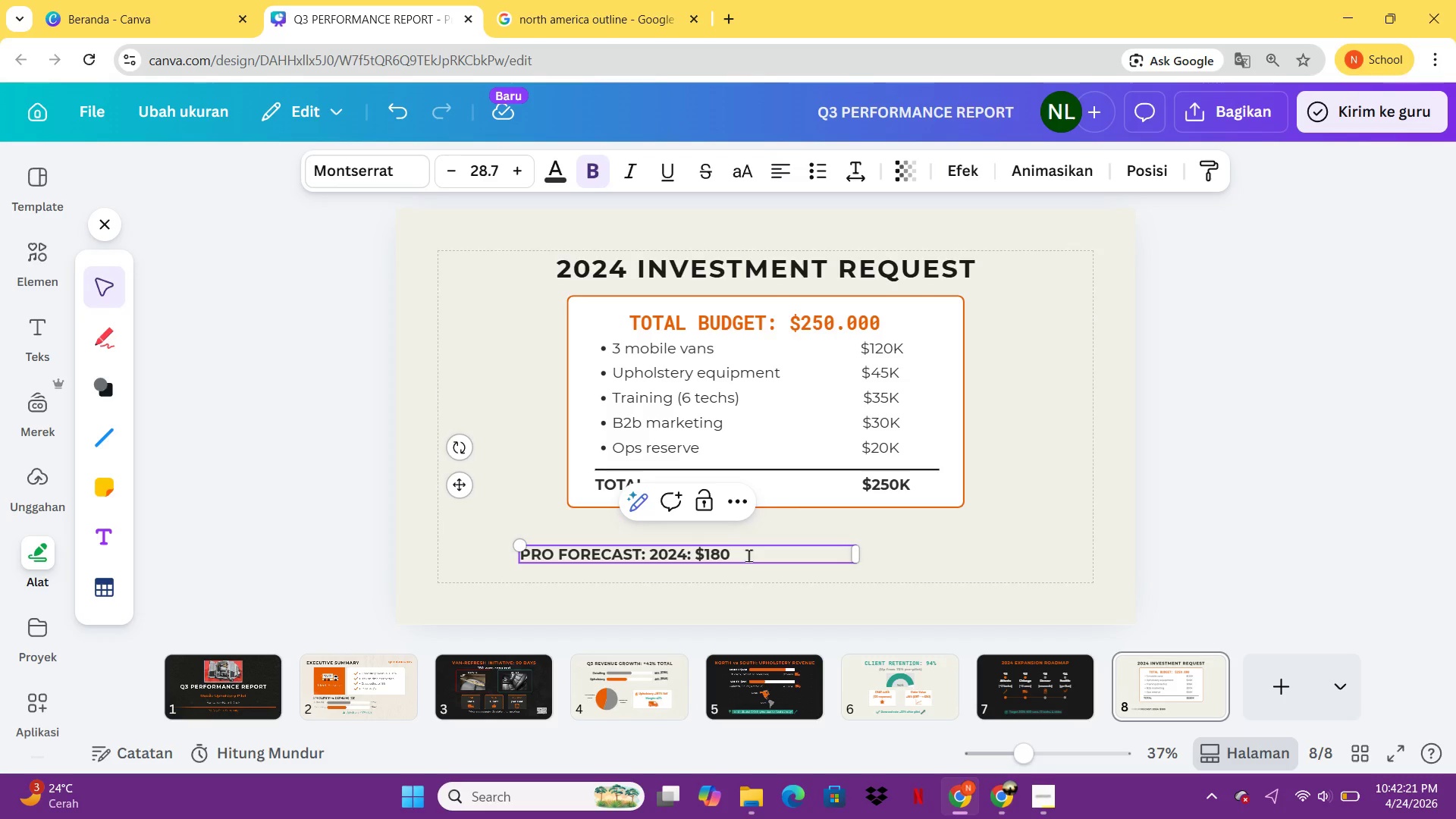 
key(Backspace)
key(Backspace)
key(Backspace)
type(k   |     250)
key(Backspace)
key(Backspace)
type(025: $520)
key(Backspace)
key(Backspace)
type(20K)
 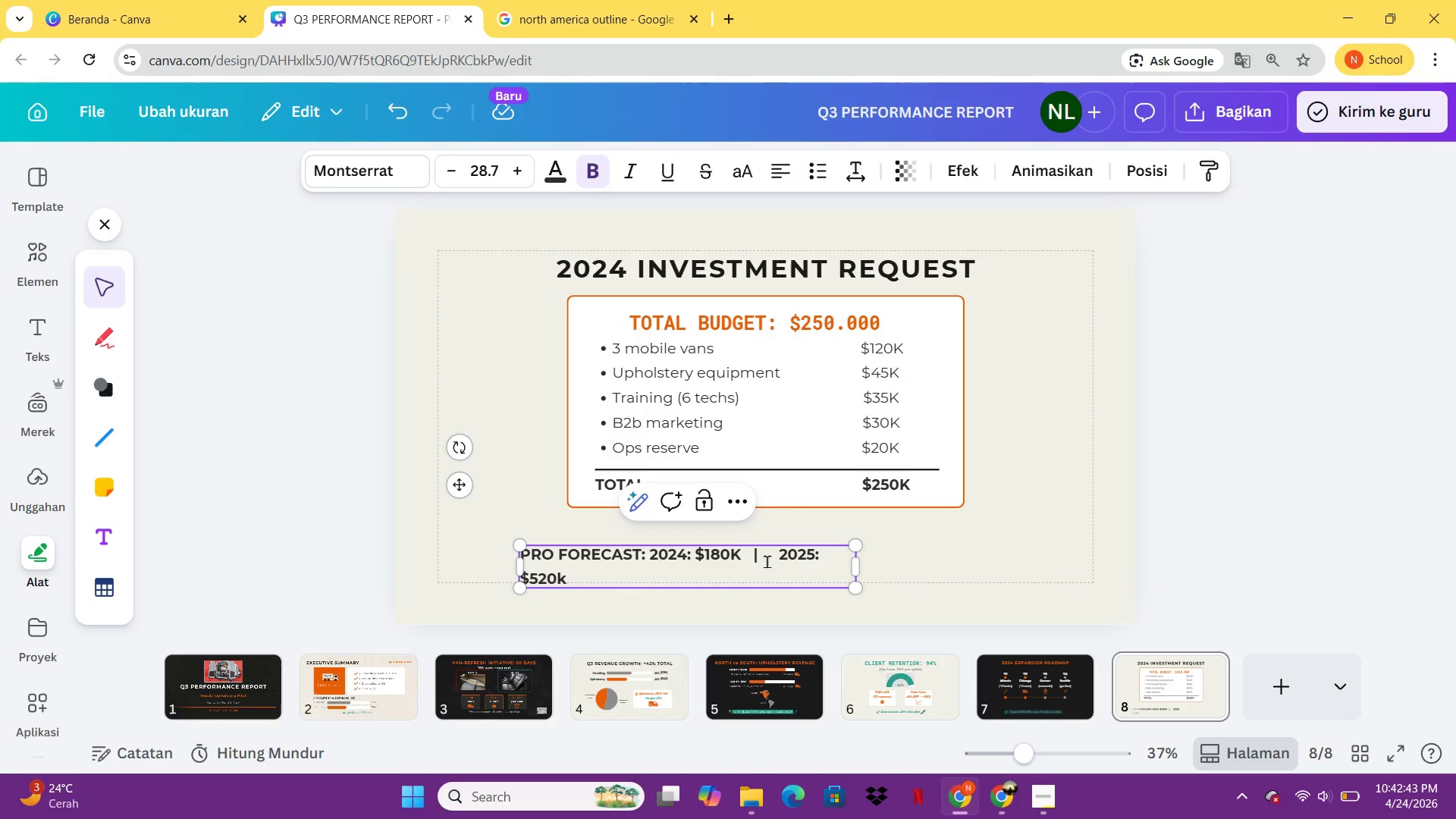 
key(Backspace)
 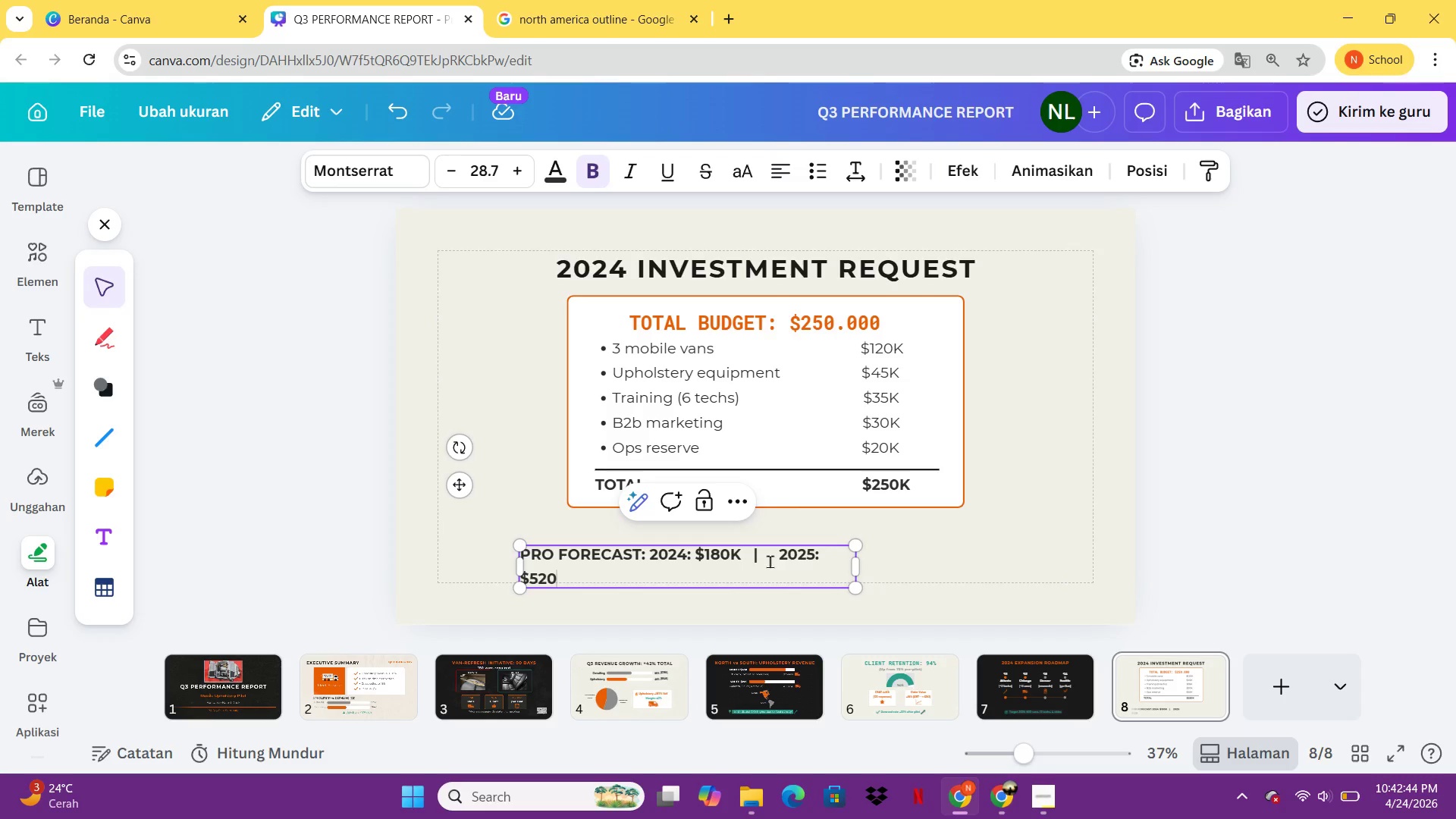 
key(K)
 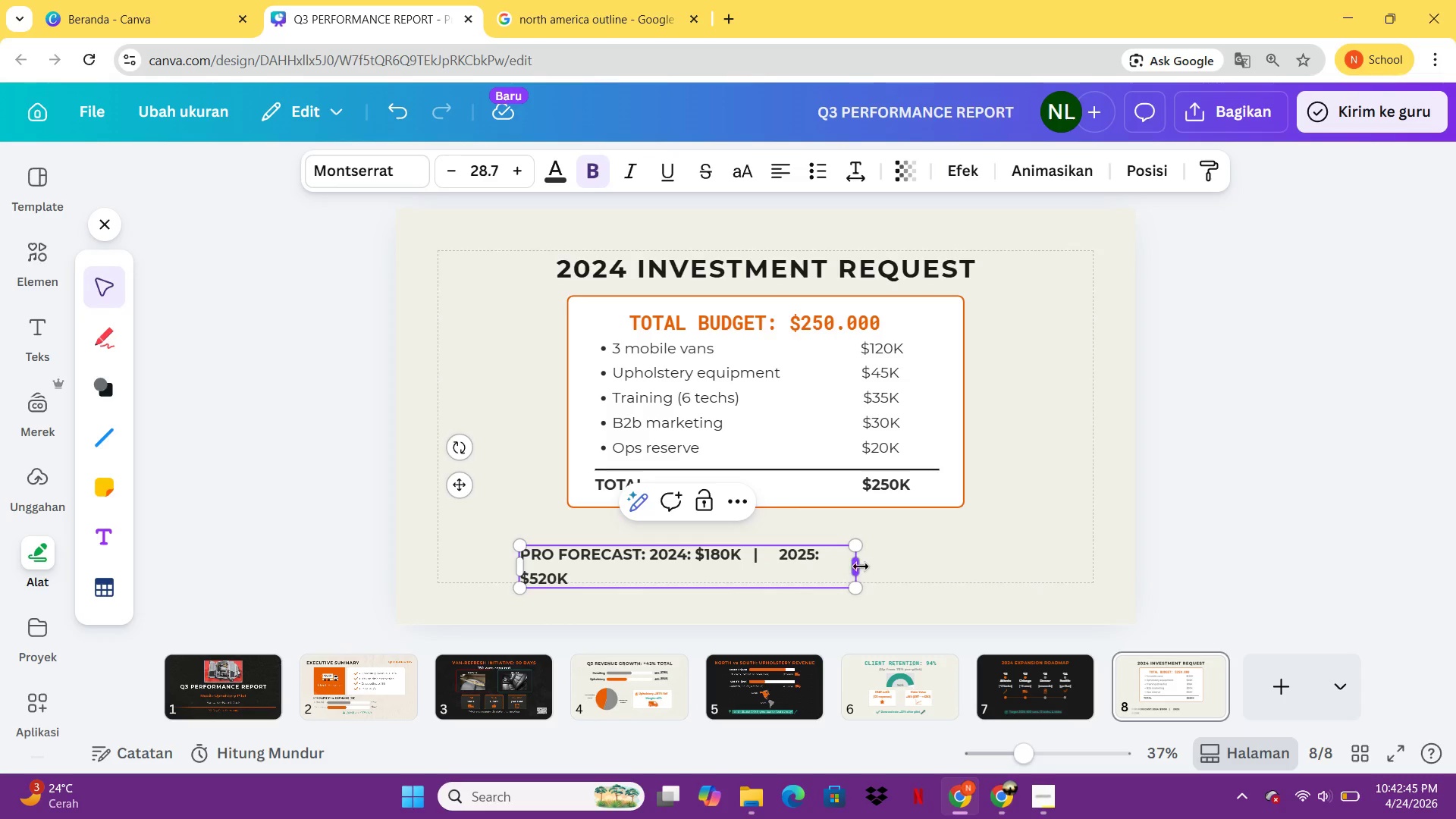 
left_click_drag(start_coordinate=[859, 566], to_coordinate=[912, 566])
 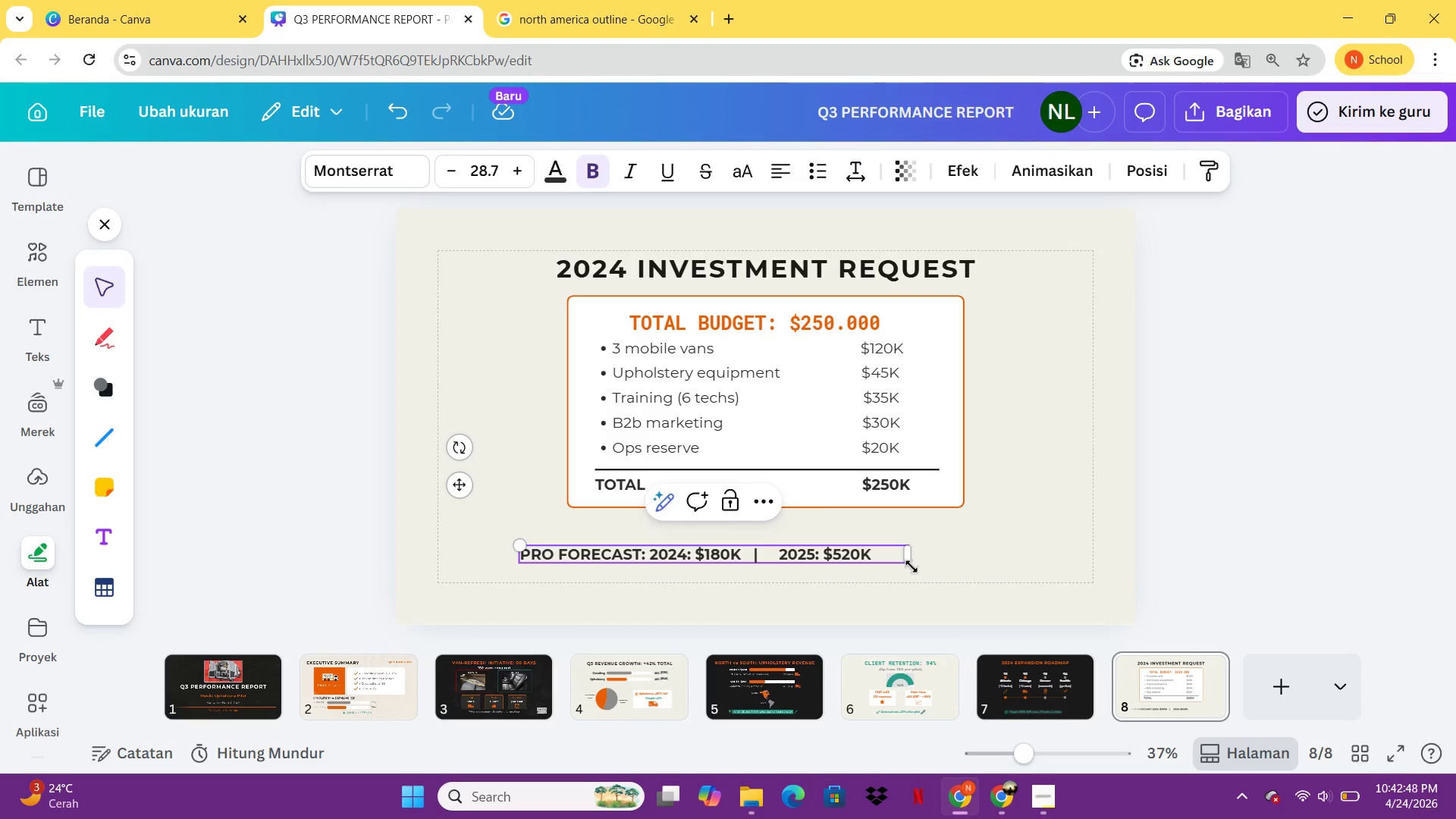 
key(Enter)
 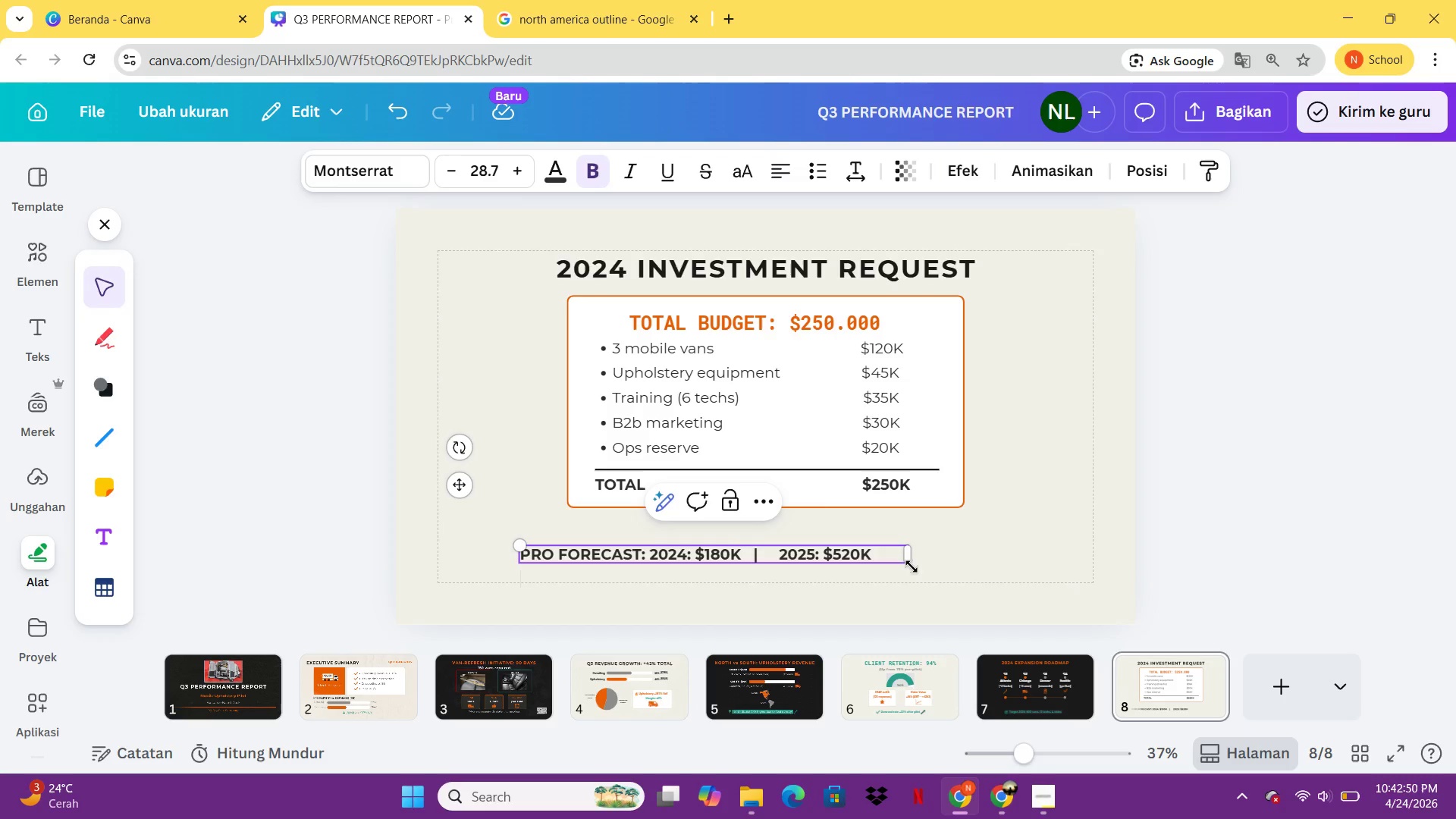 
type(      Payback period: 14 months)
 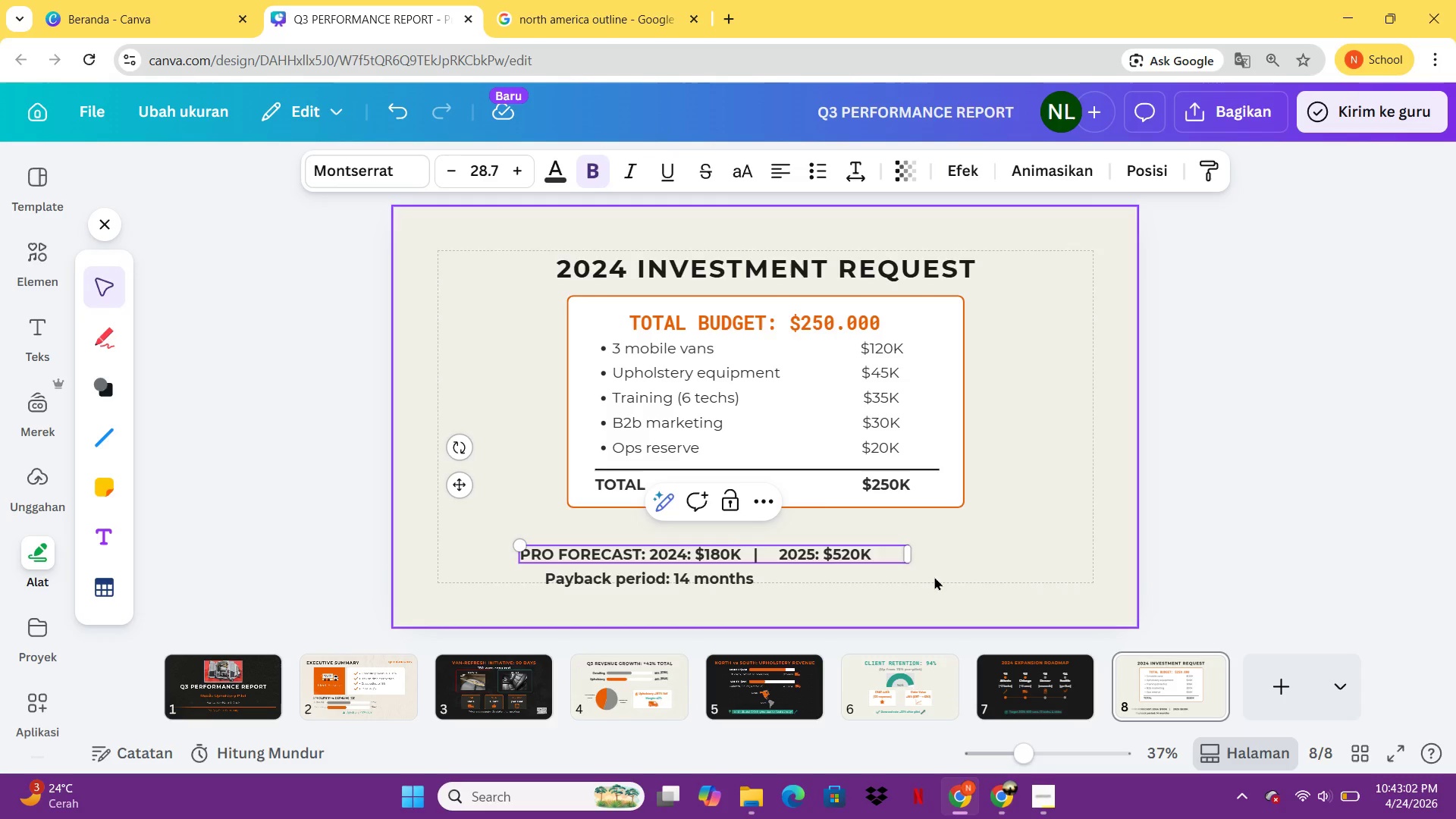 
left_click([934, 576])
 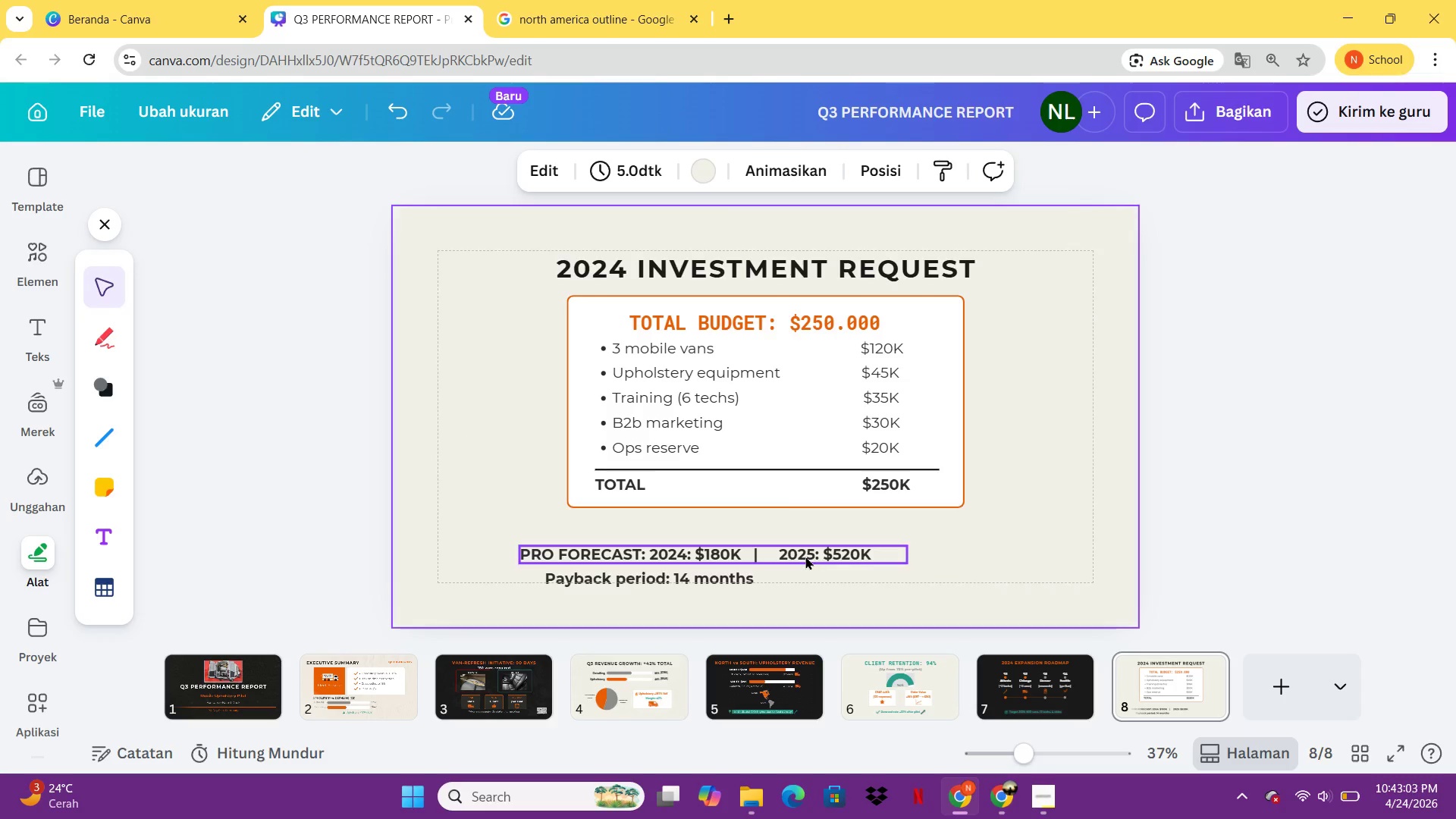 
left_click([805, 556])
 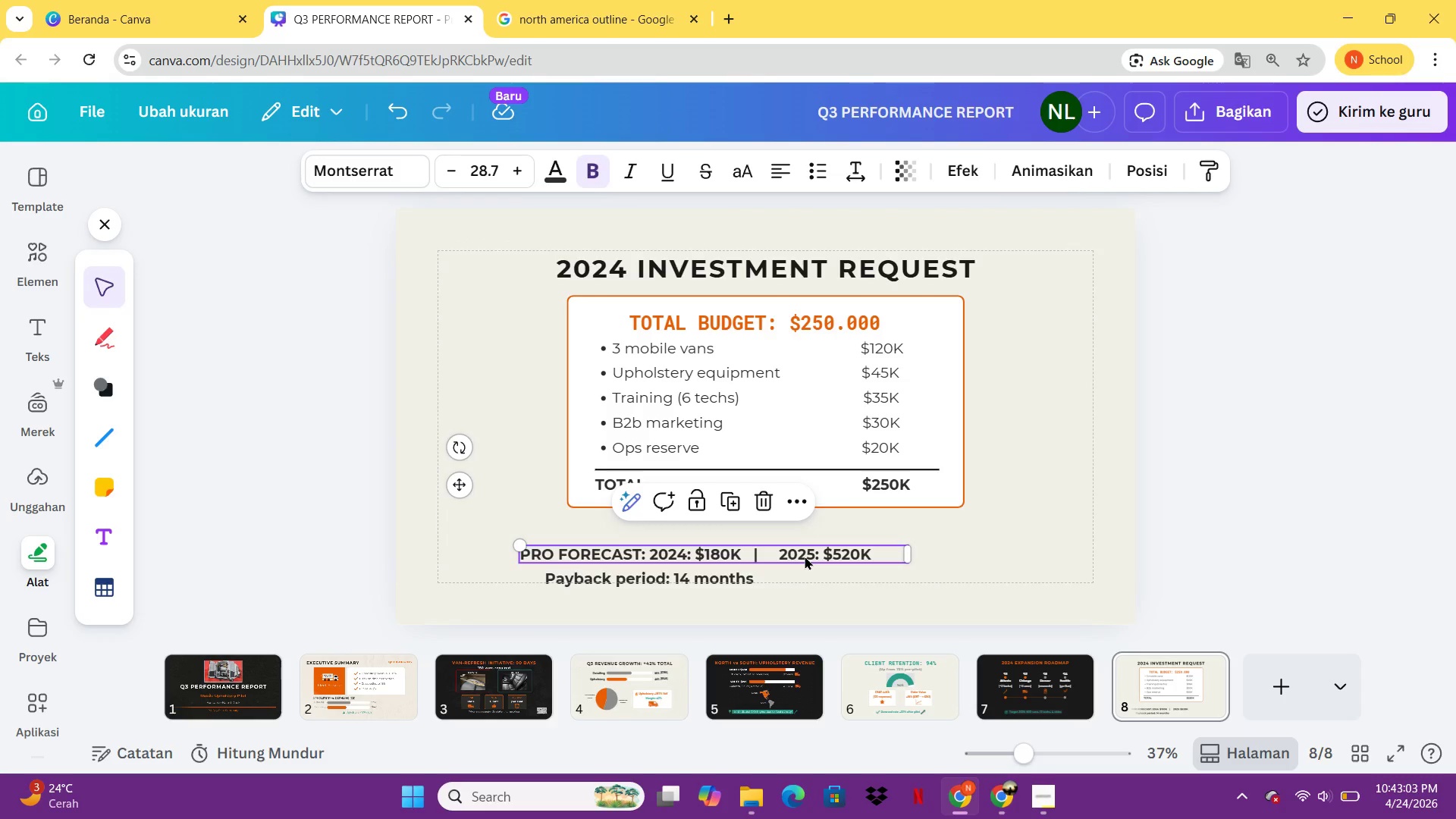 
key(Control+A)
 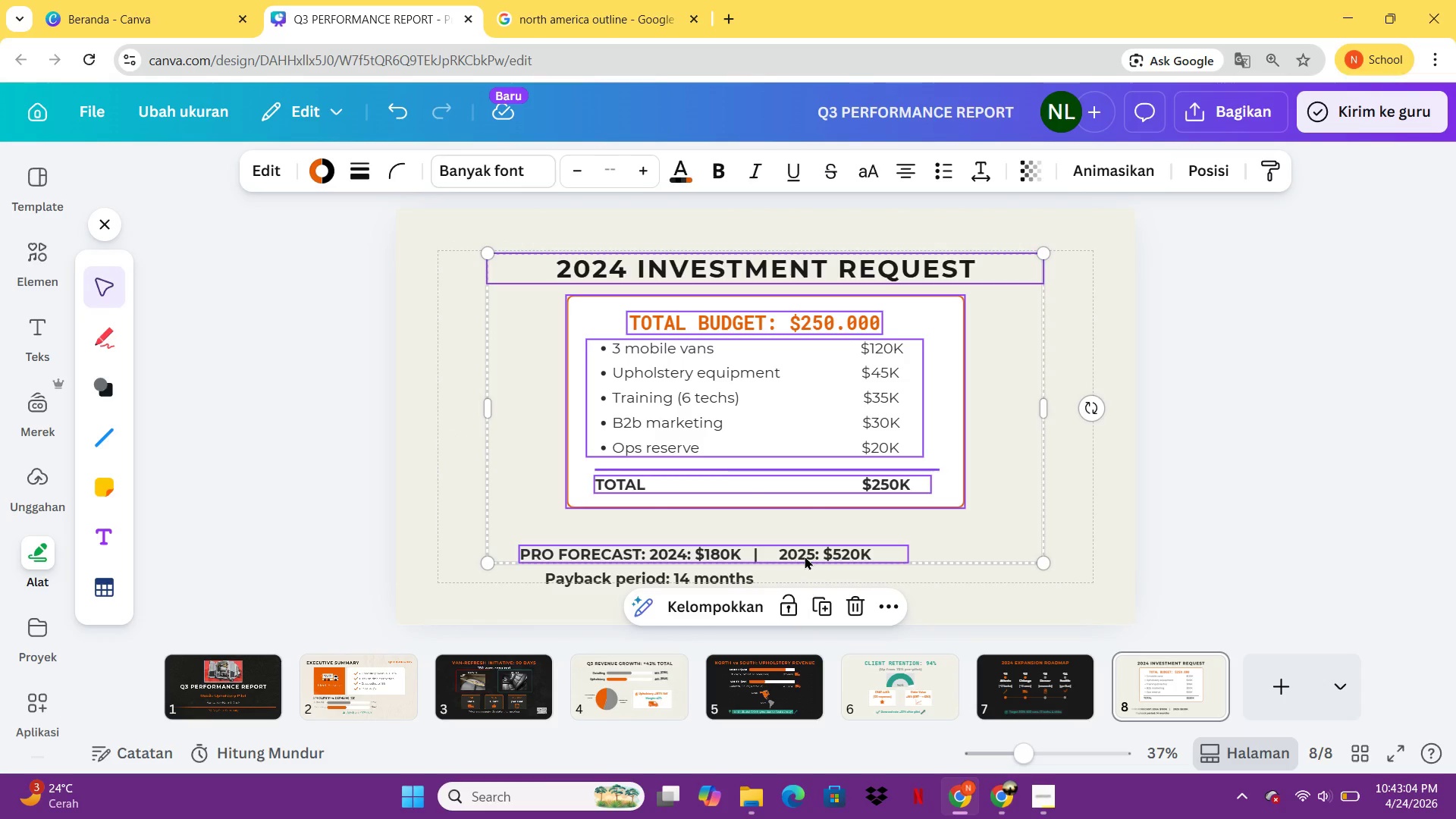 
double_click([805, 556])
 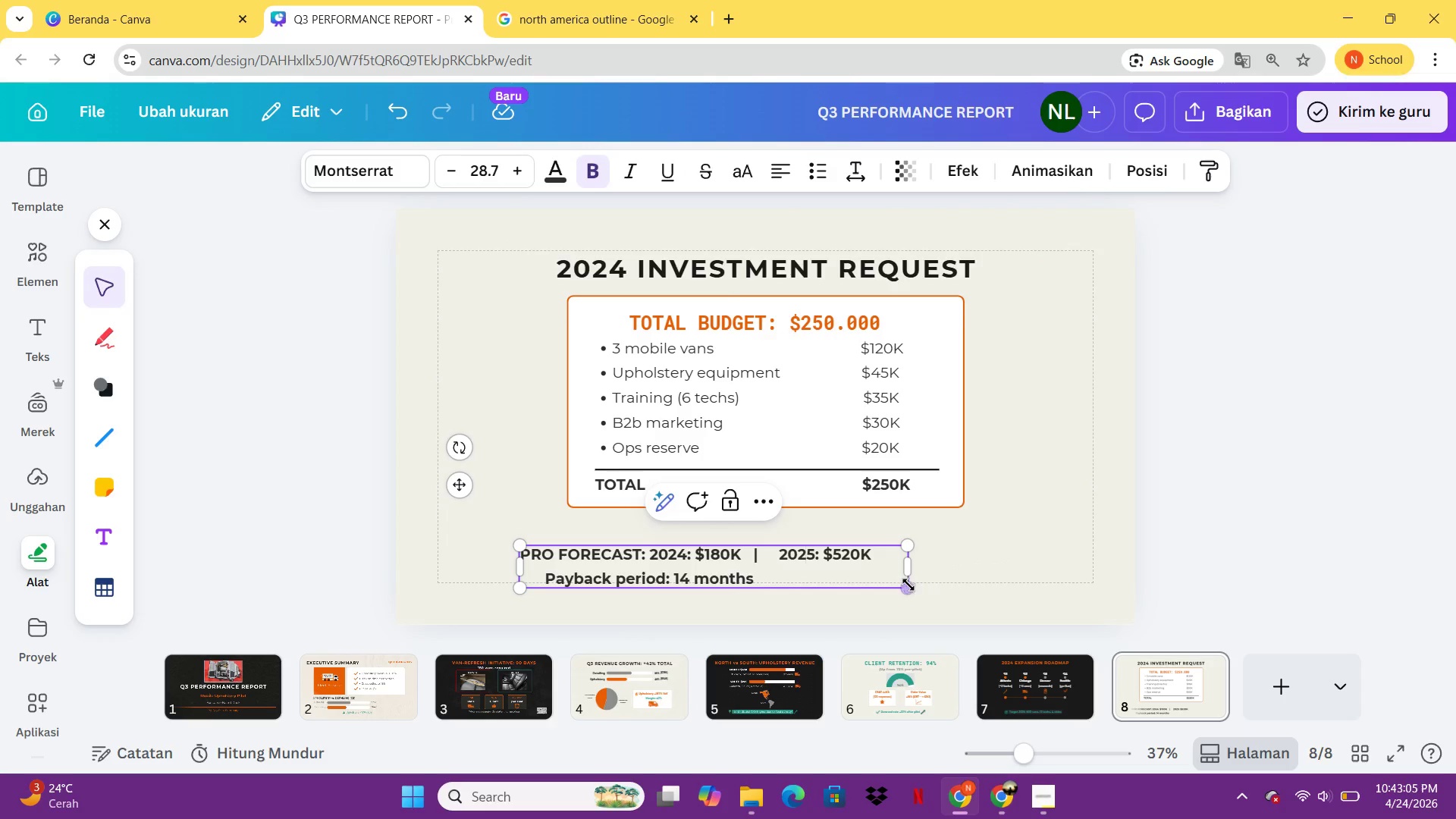 
left_click([908, 585])
 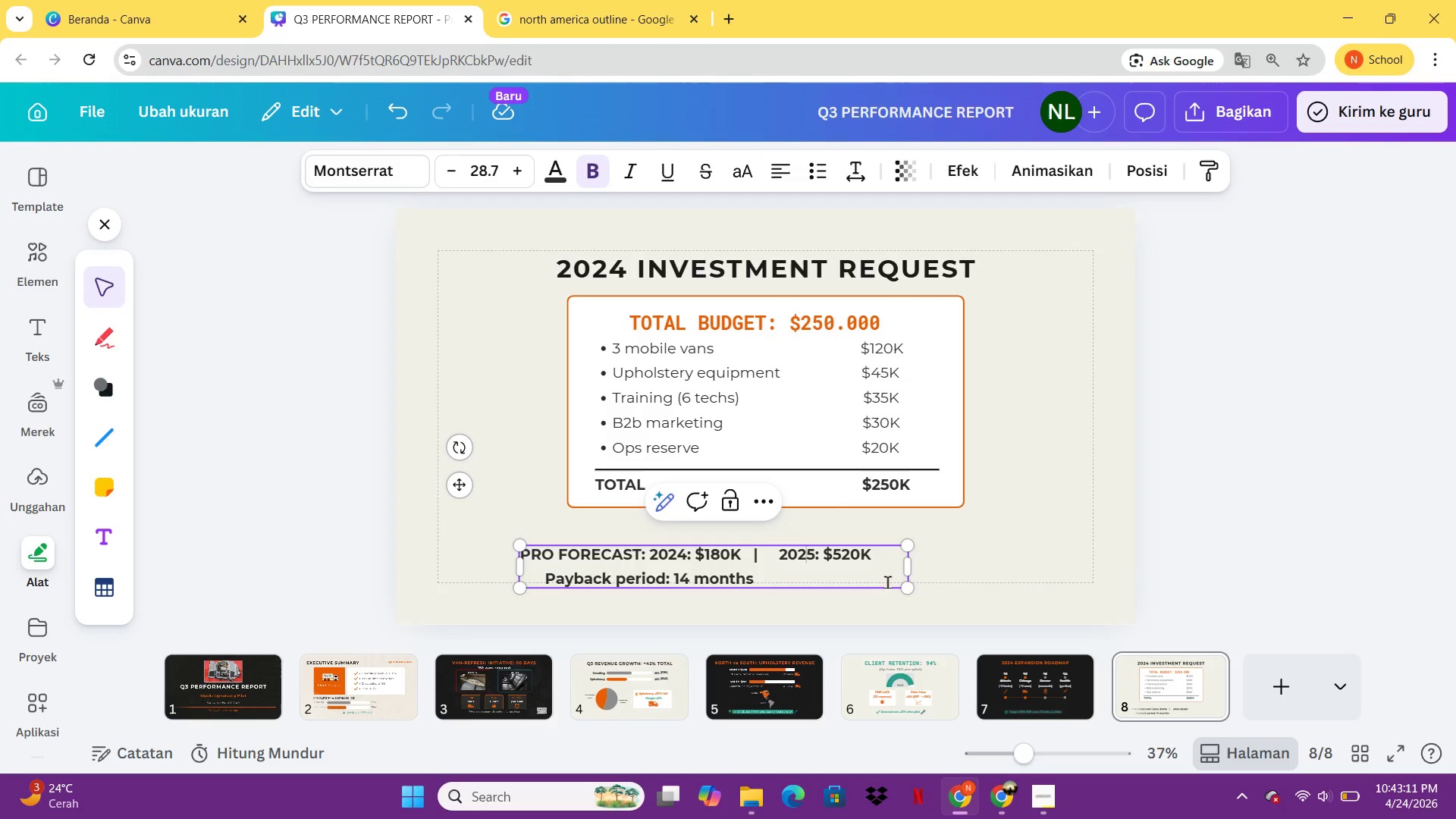 
wait(7.38)
 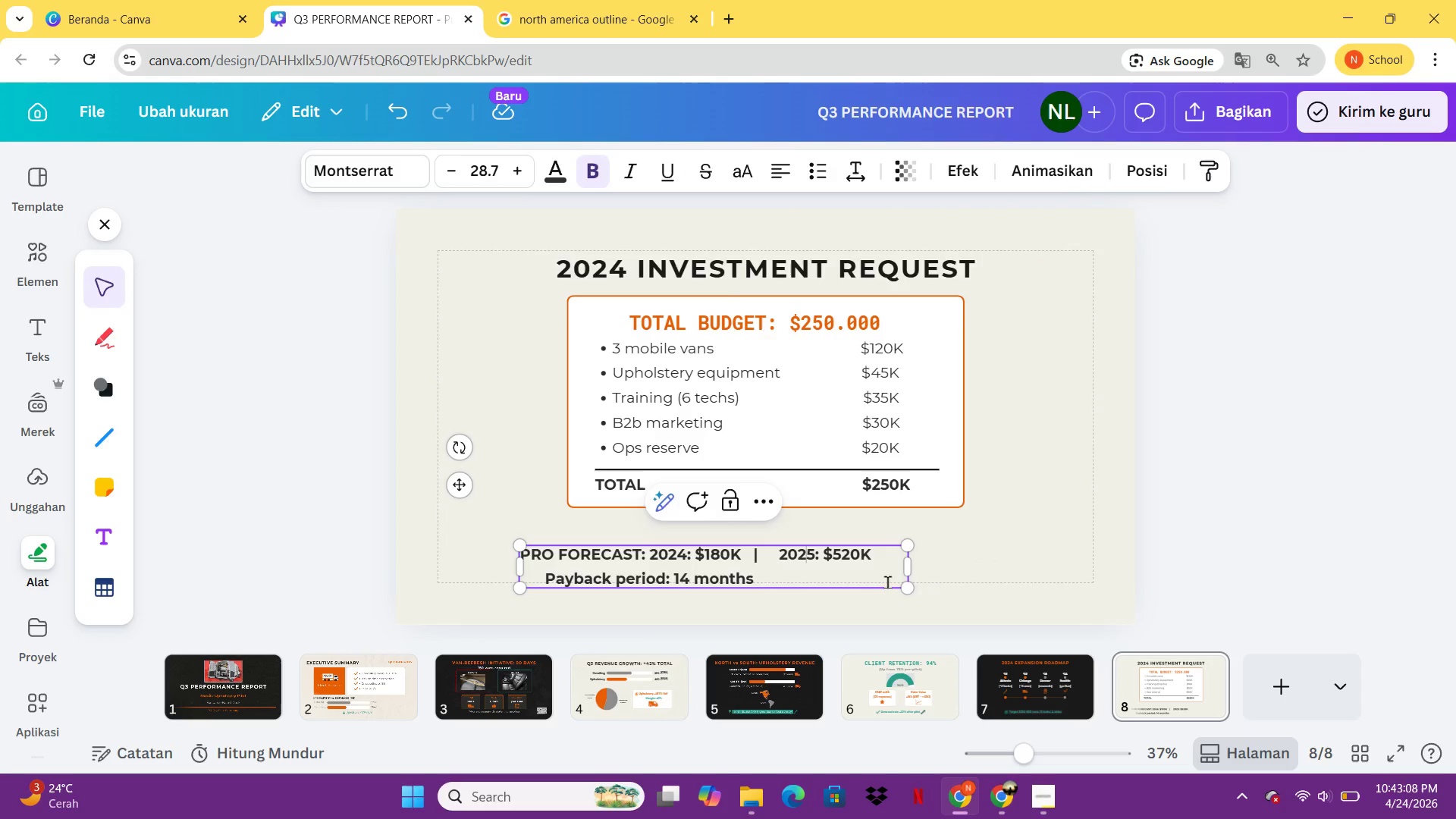 
key(Control+A)
 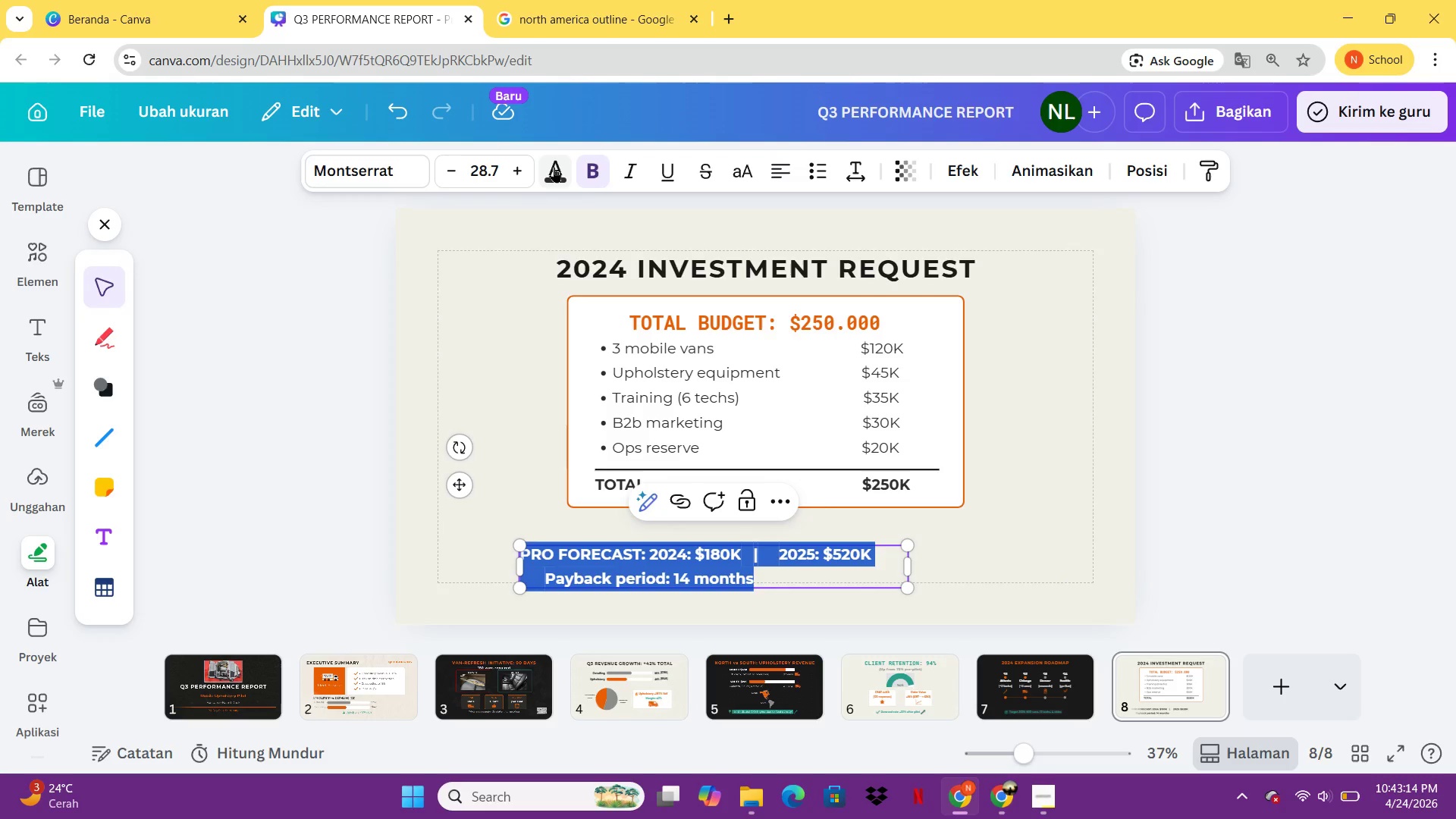 
left_click([554, 167])
 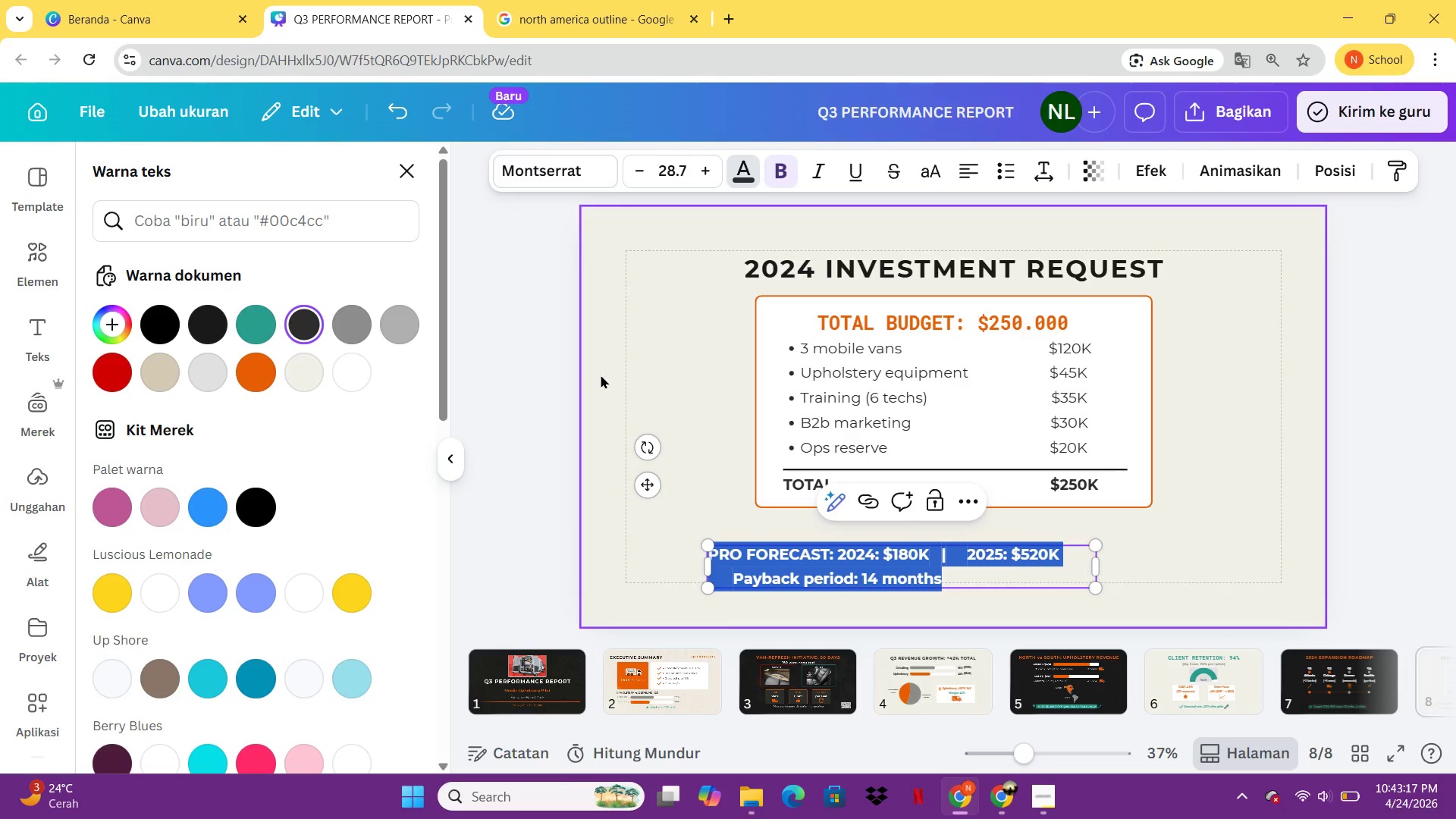 
left_click([601, 375])
 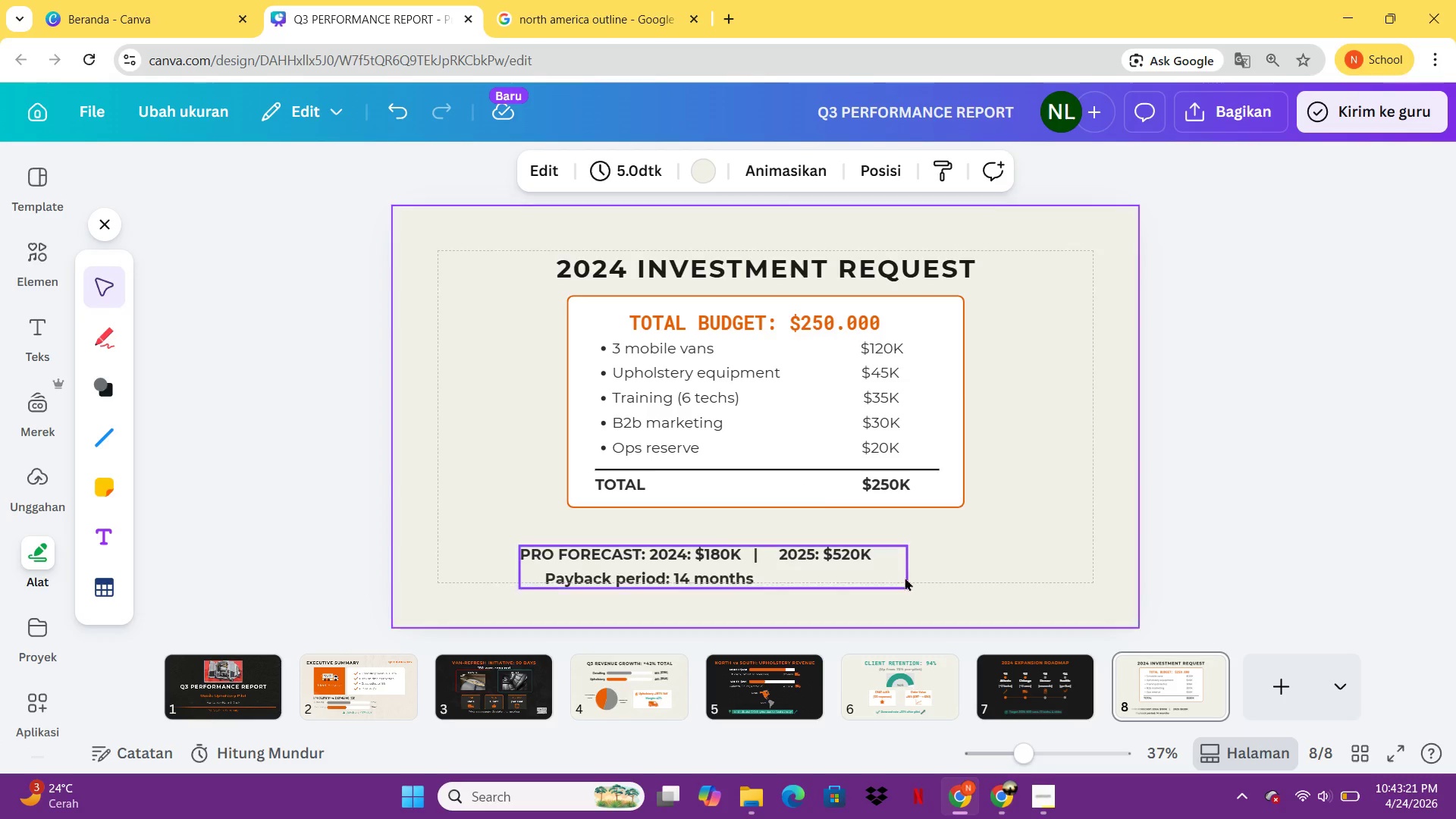 
double_click([832, 560])
 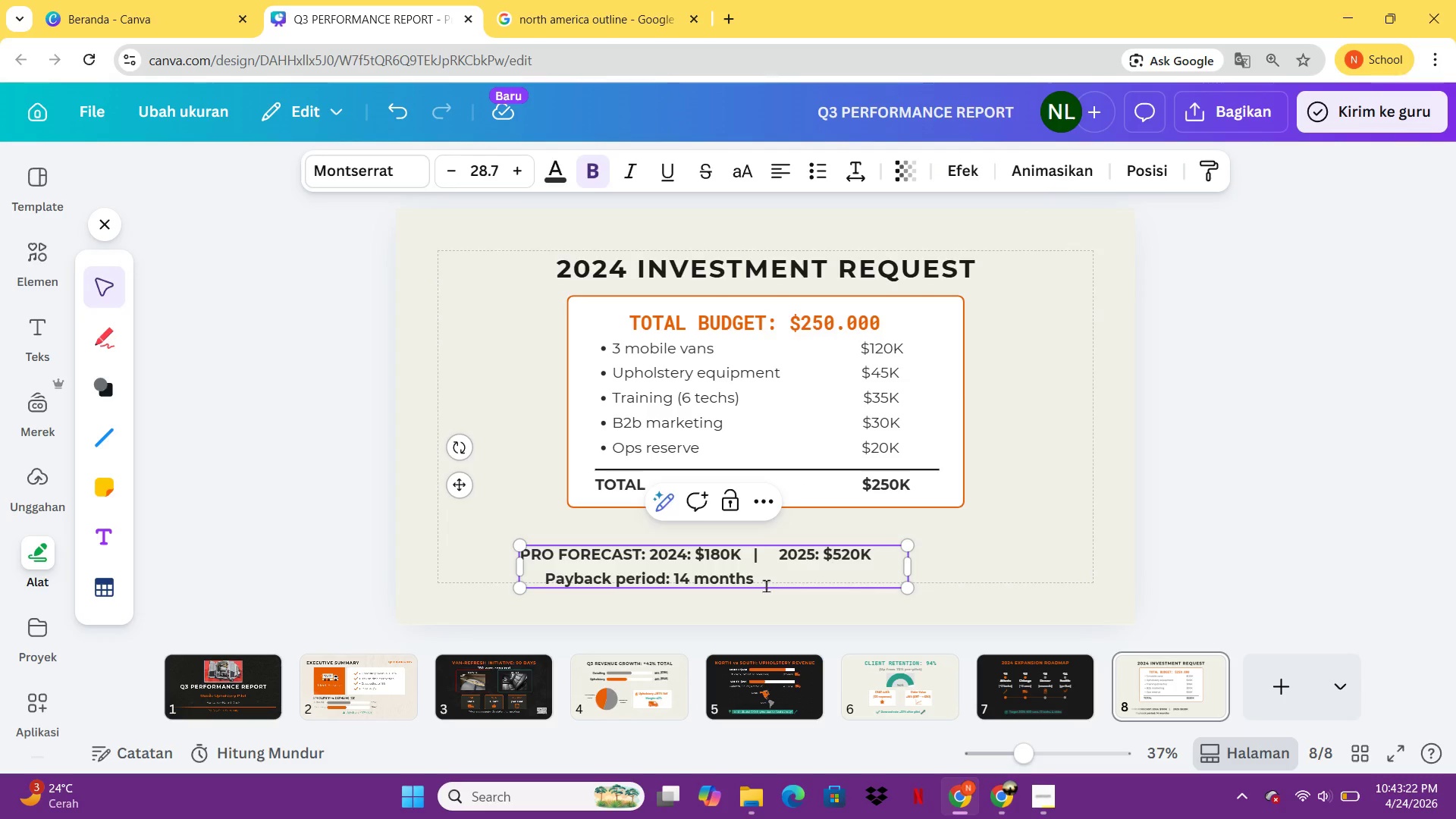 
left_click_drag(start_coordinate=[765, 585], to_coordinate=[543, 573])
 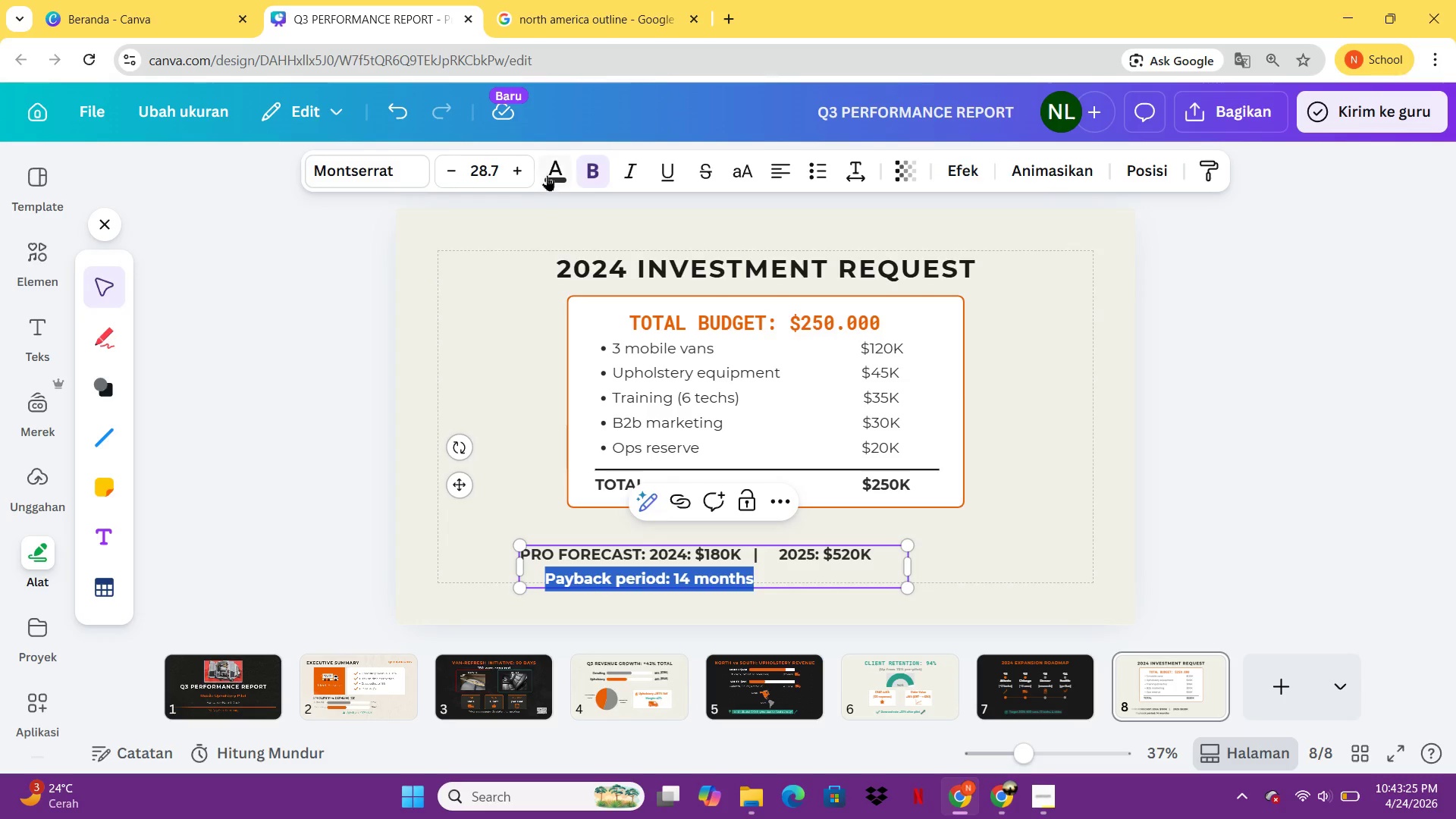 
left_click([547, 175])
 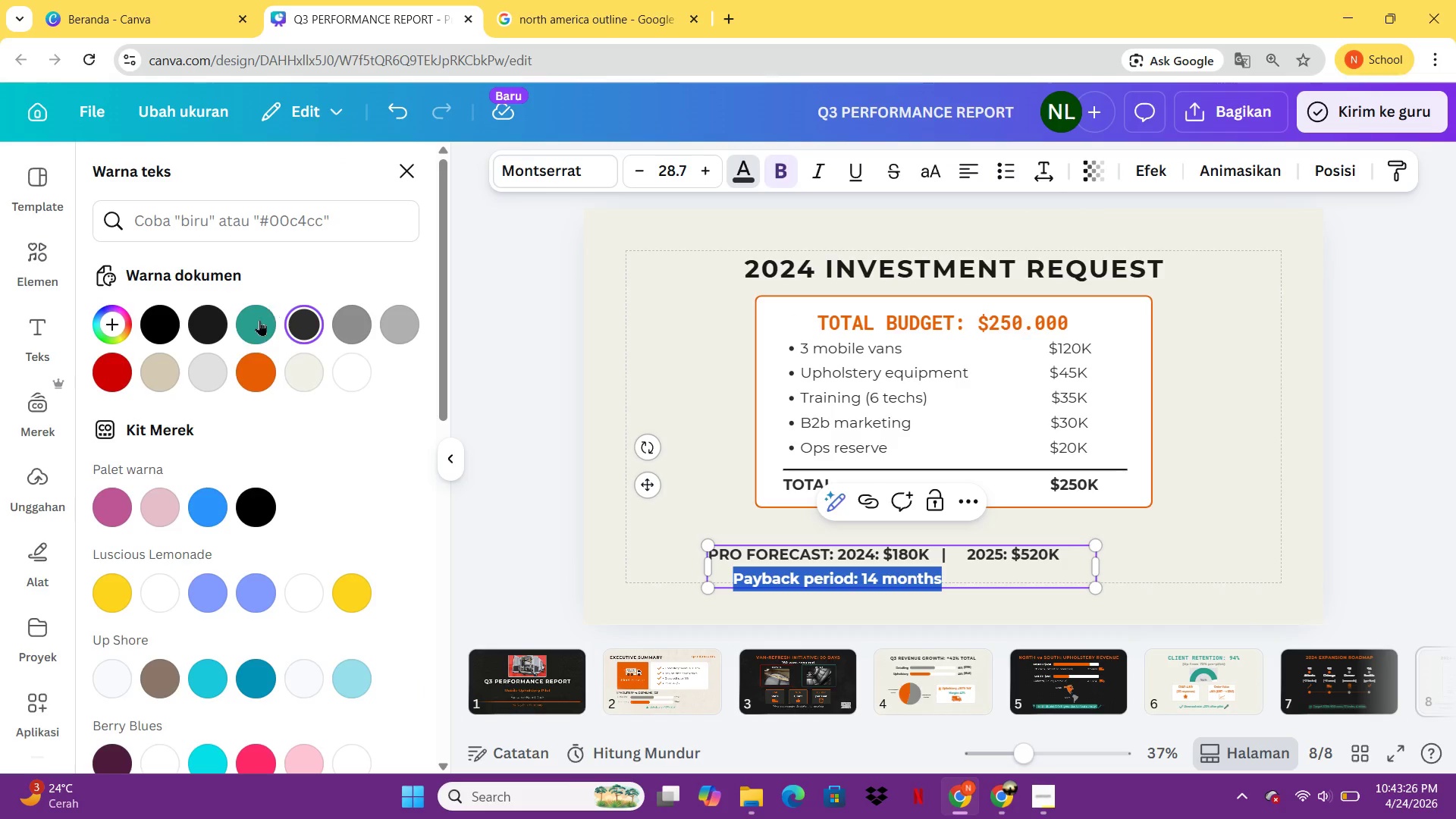 
left_click([256, 329])
 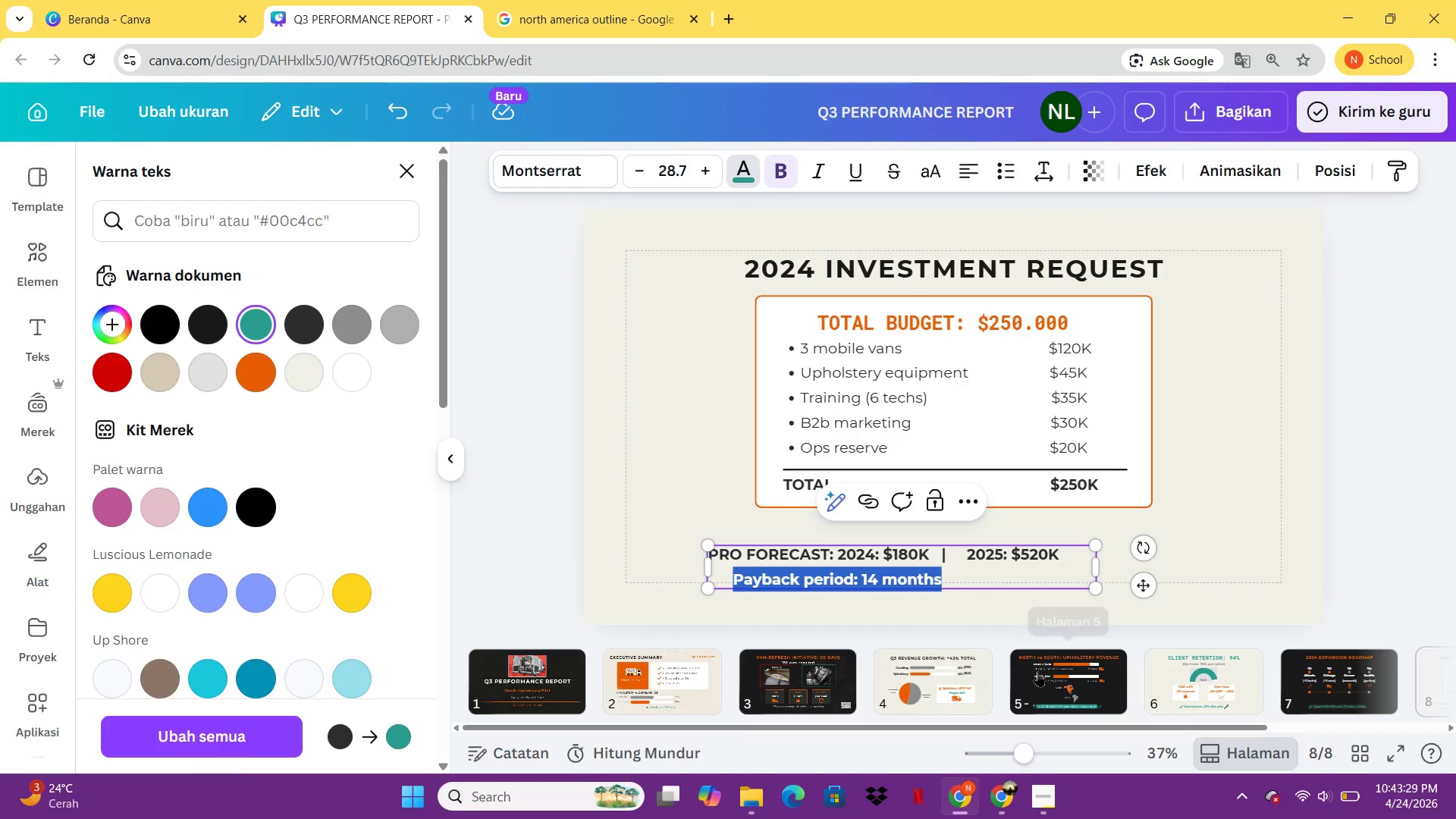 
left_click([1199, 665])
 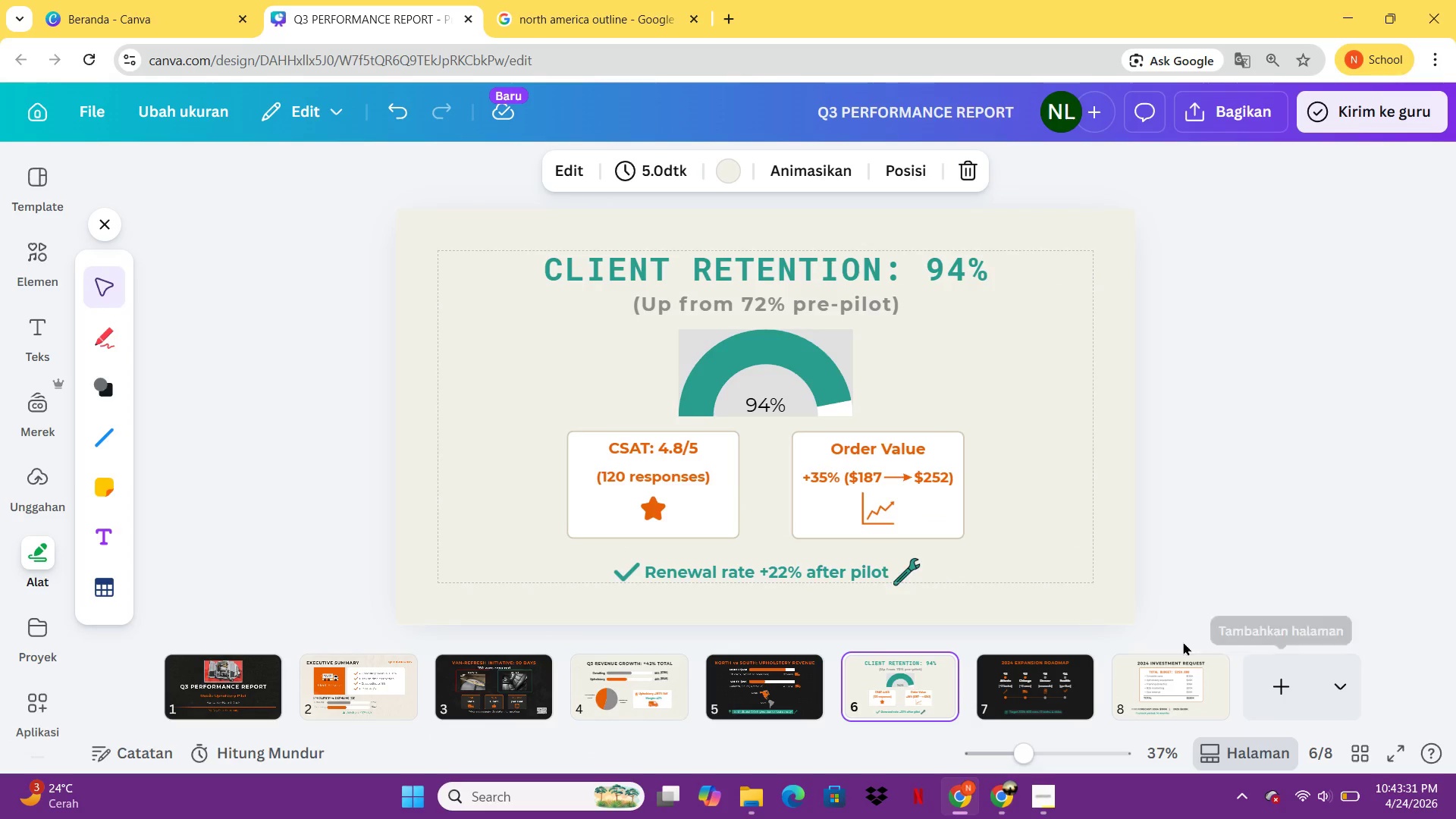 
left_click([999, 673])
 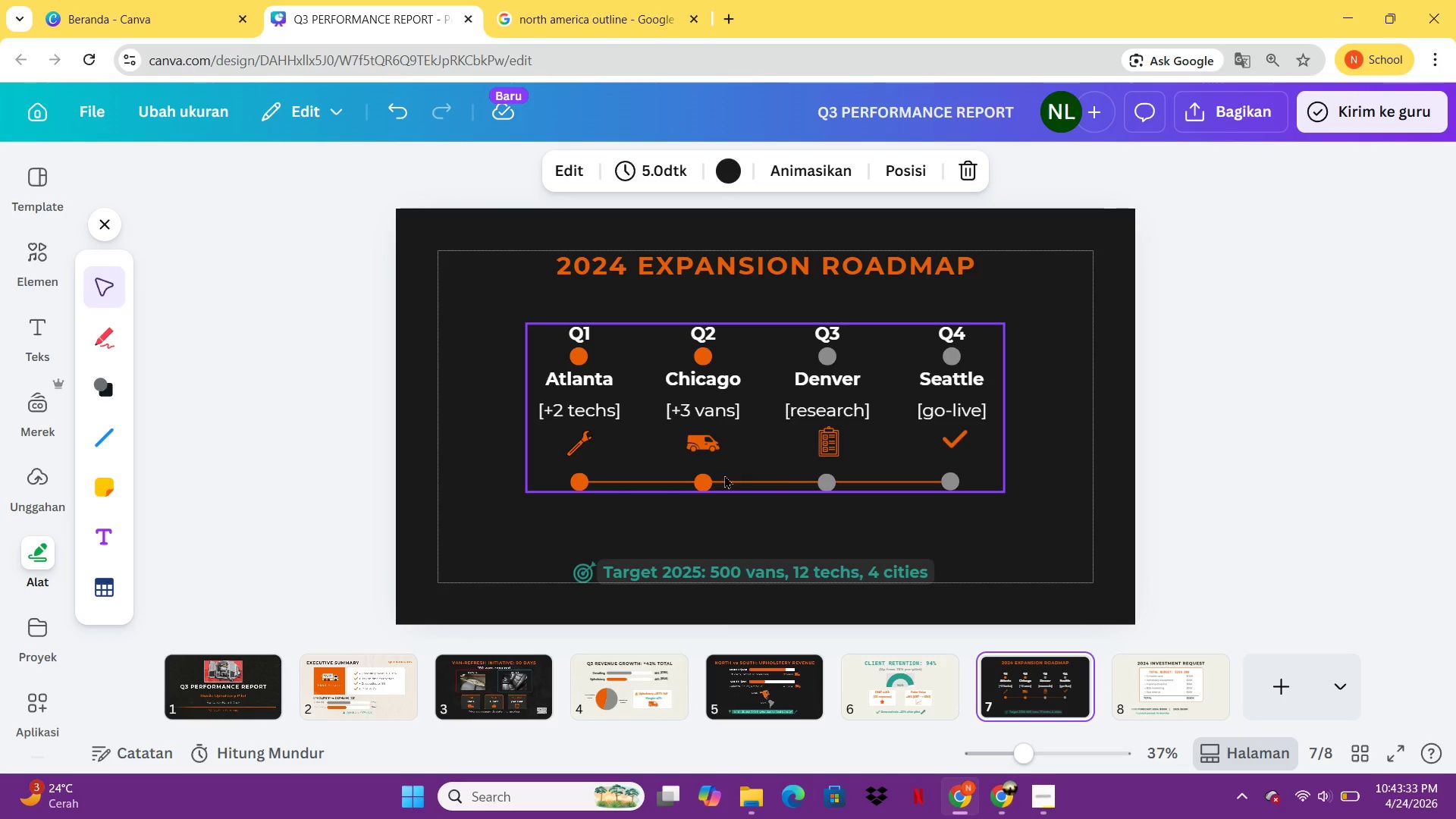 
left_click([700, 477])
 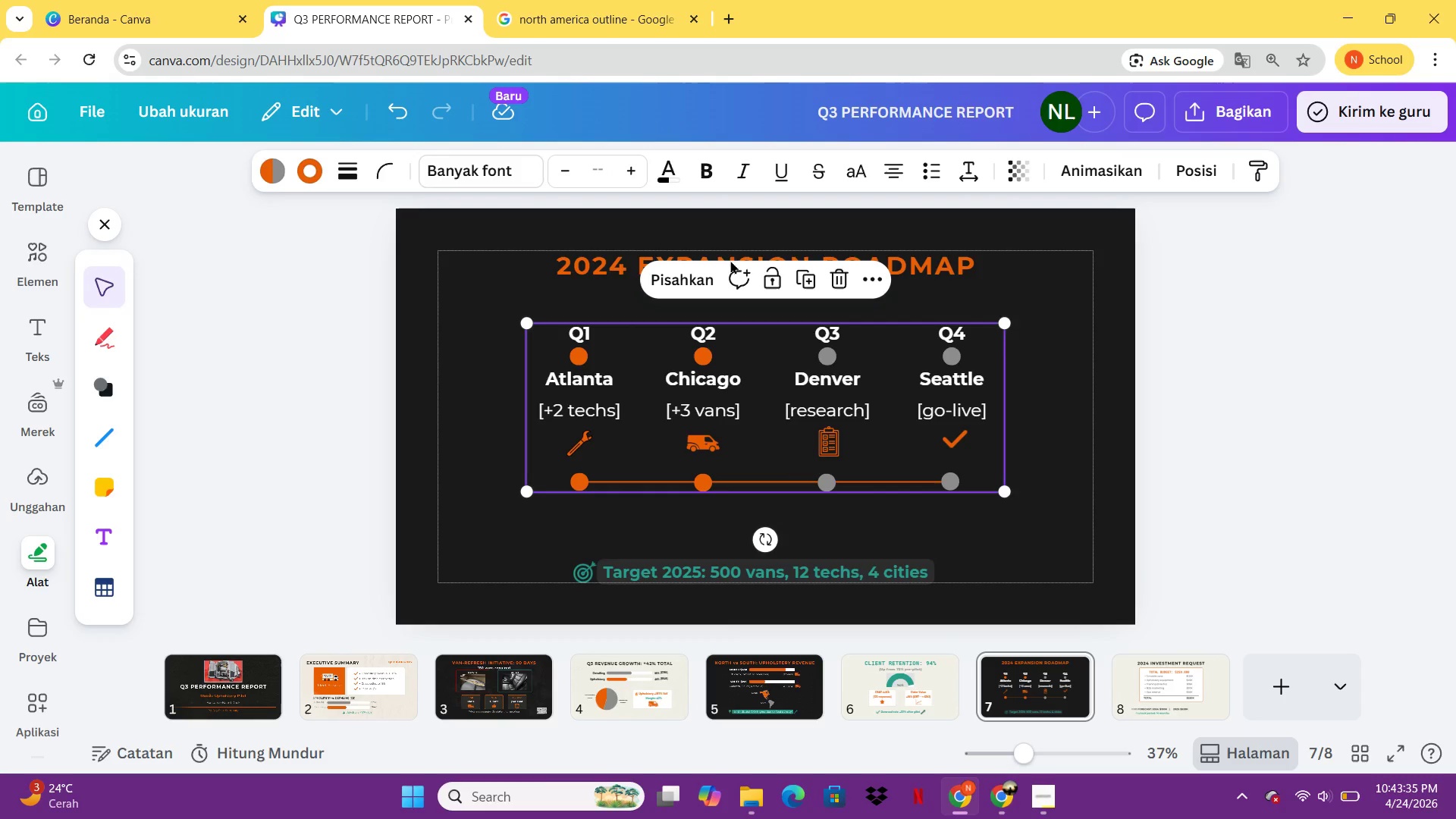 
left_click([673, 273])
 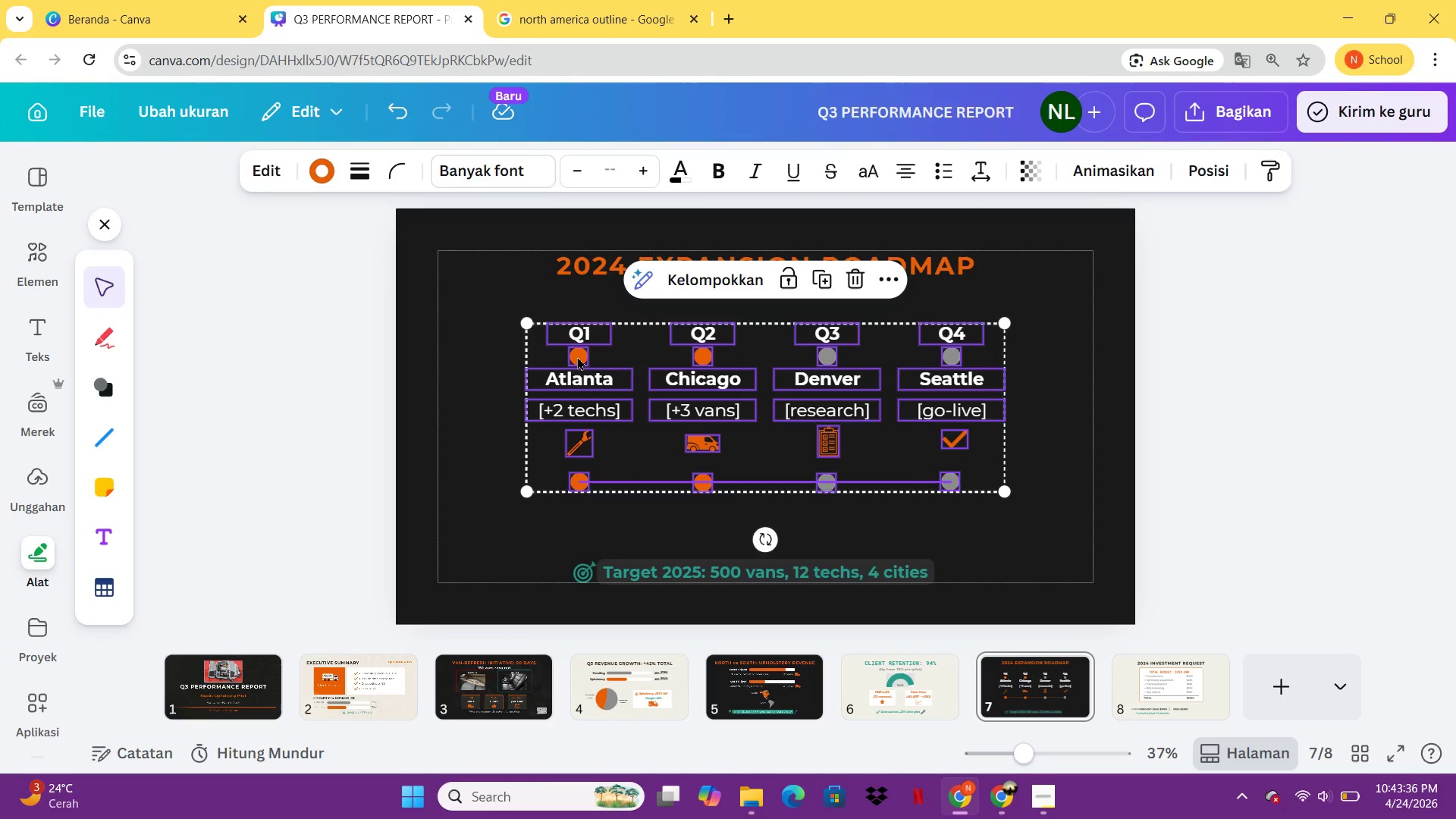 
left_click([577, 355])
 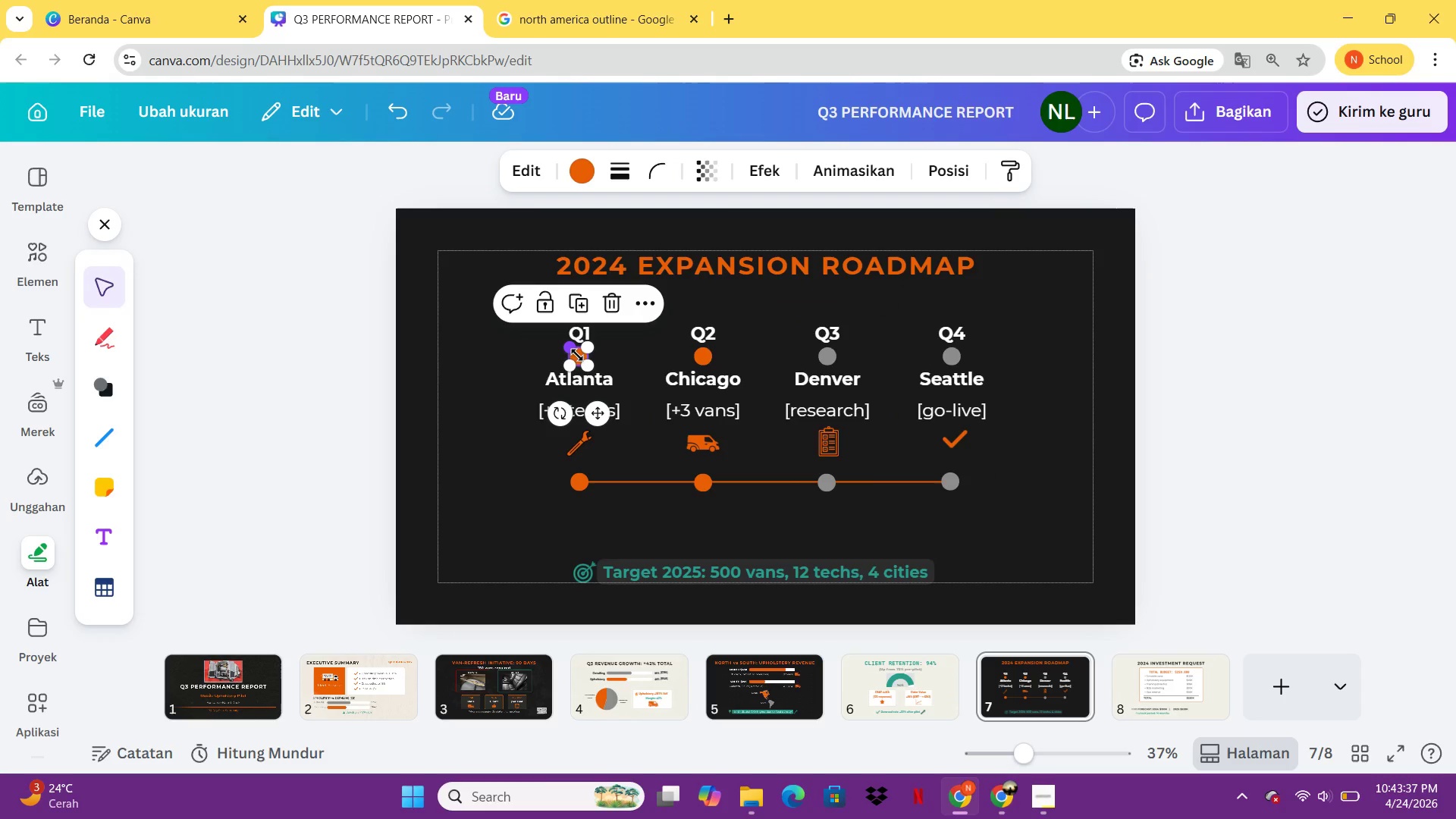 
key(Control+C)
 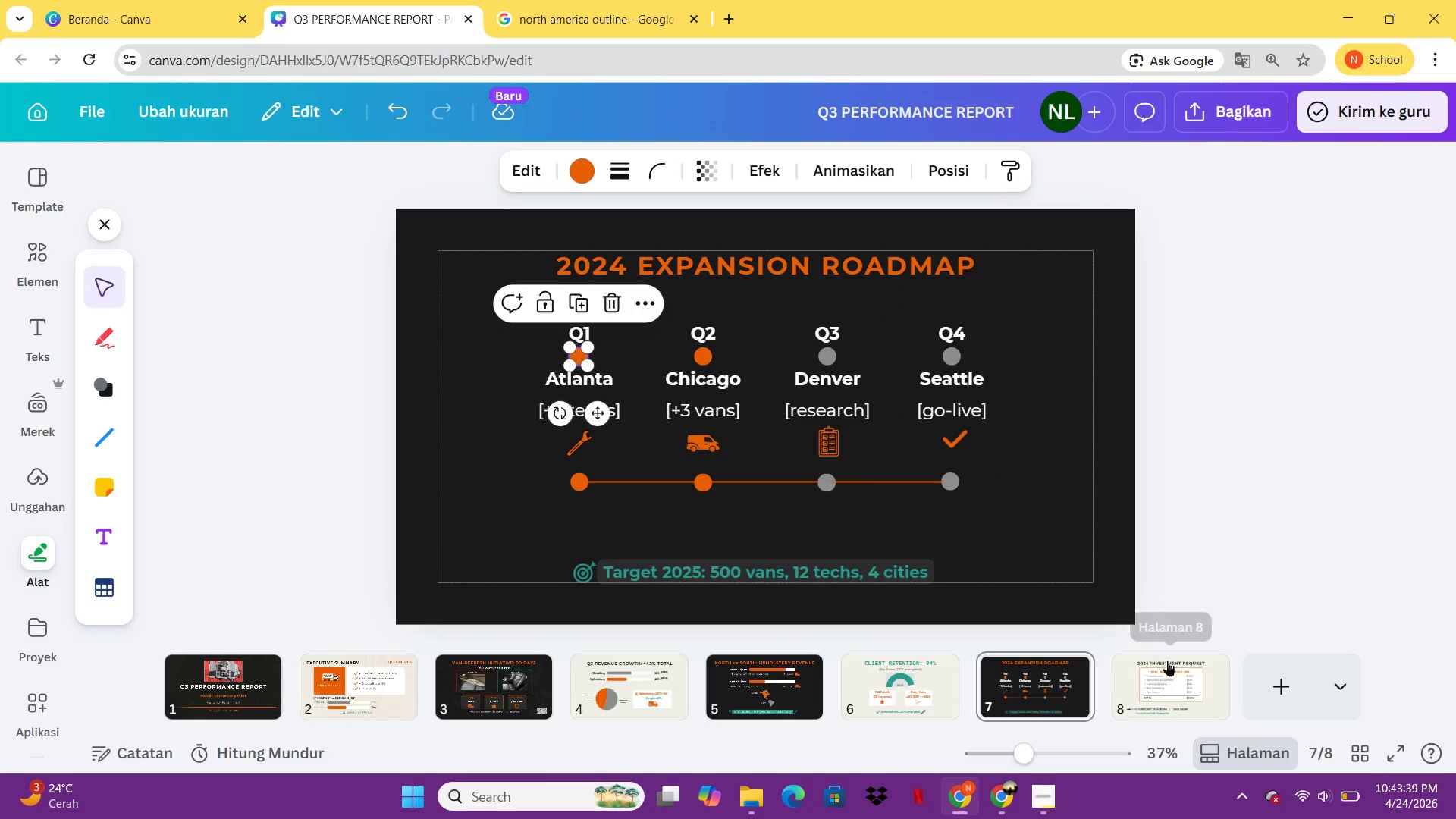 
left_click([1170, 681])
 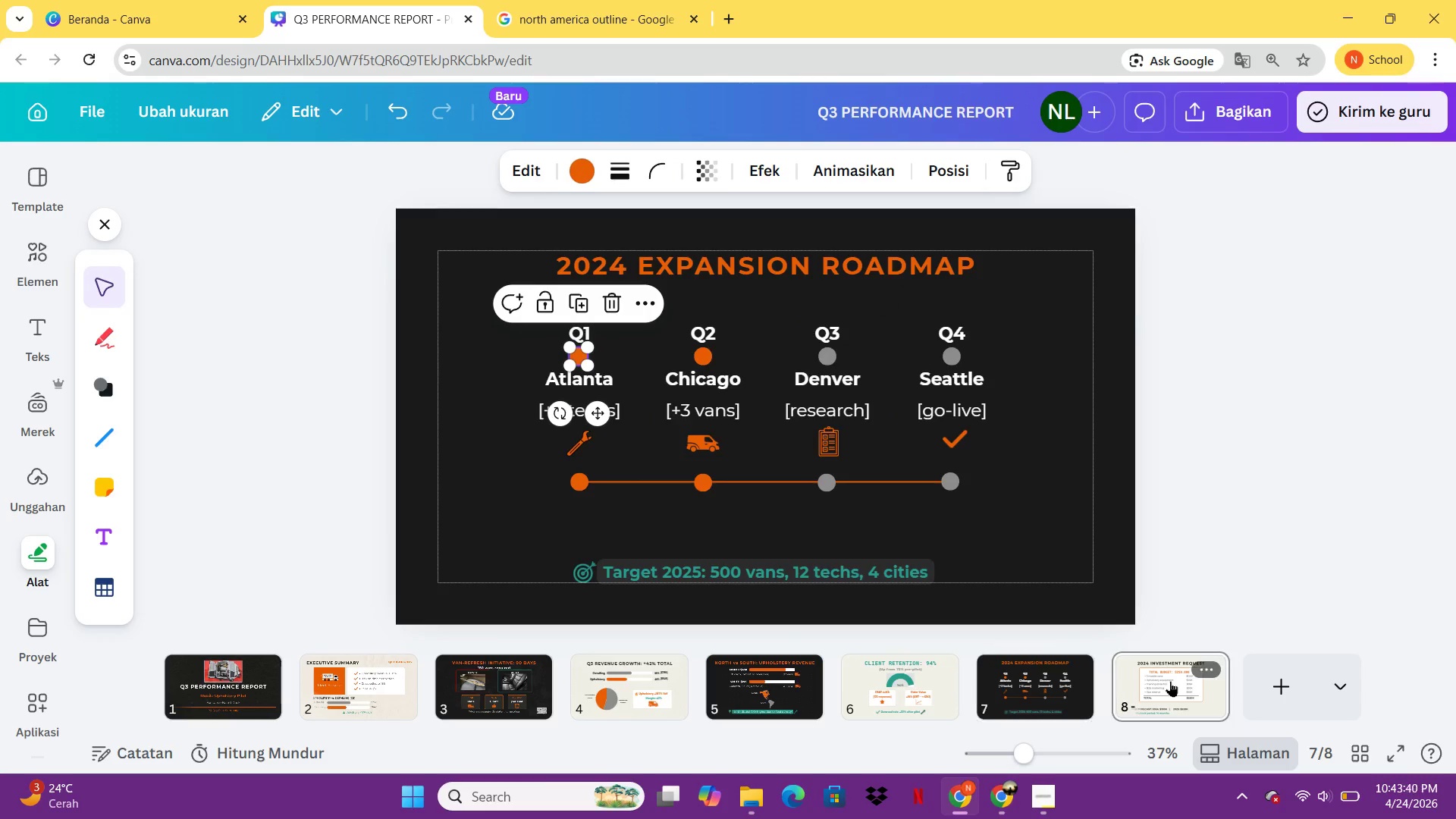 
hold_key(key=ControlLeft, duration=0.34)
 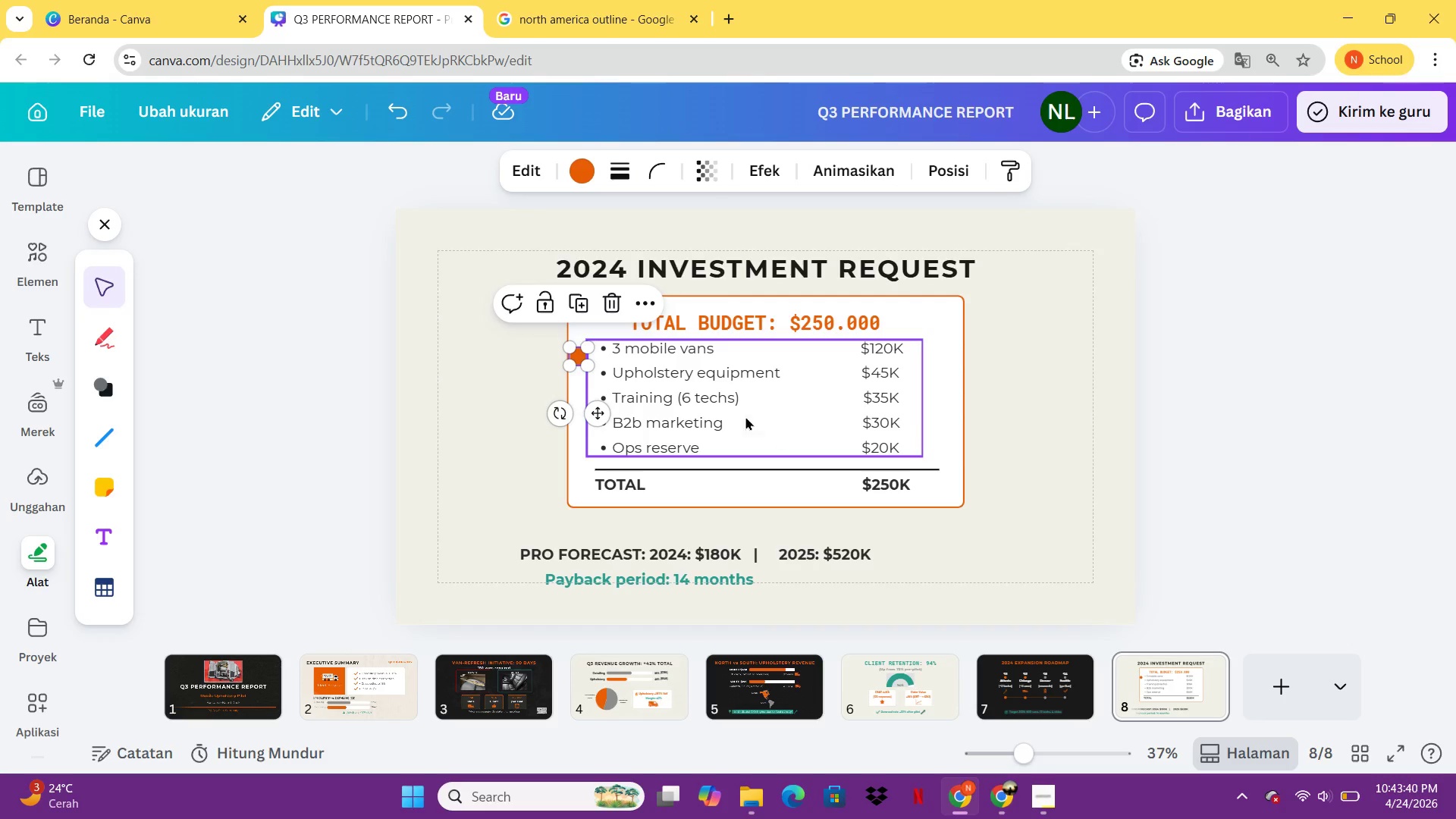 
key(V)
 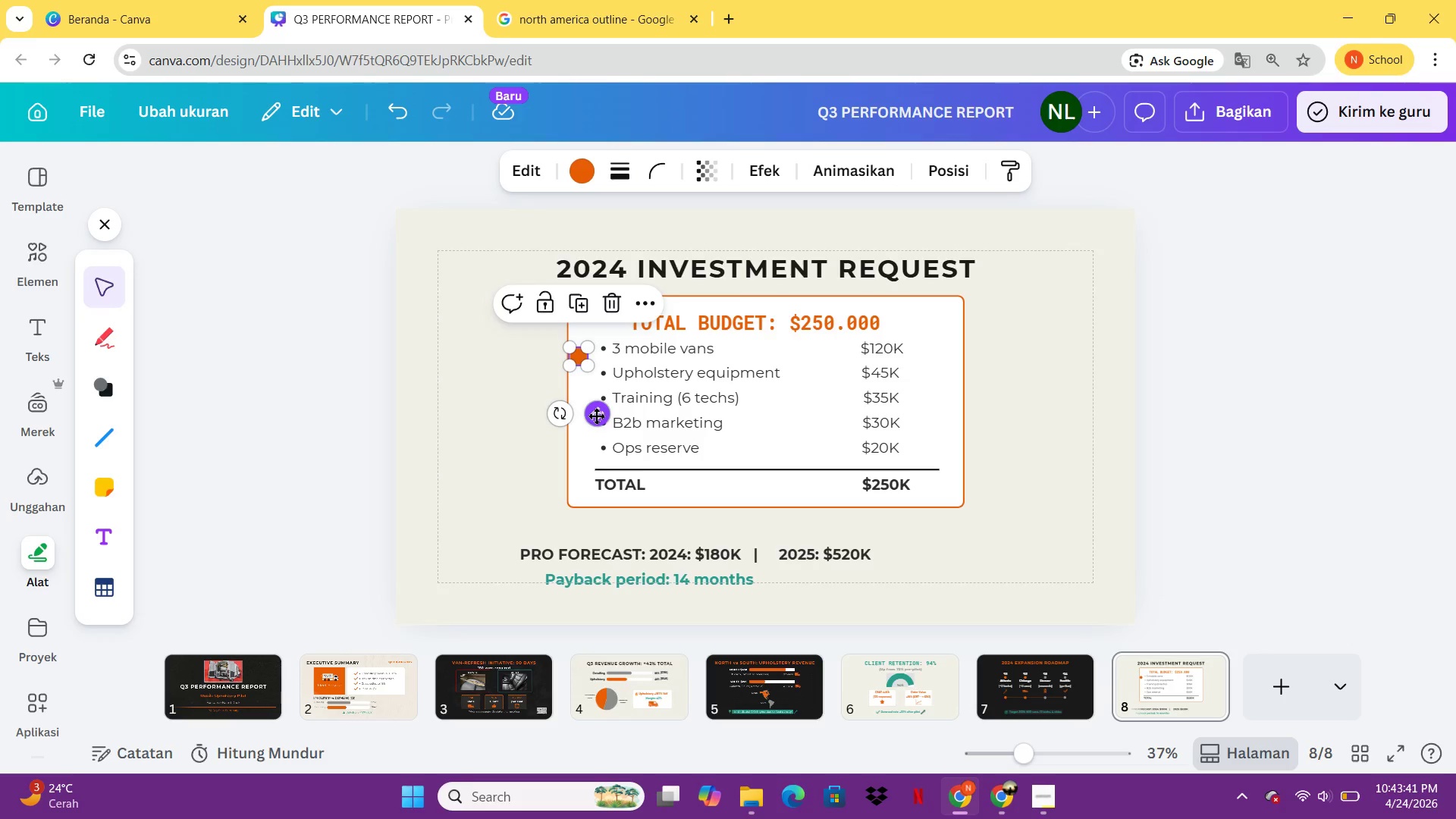 
left_click_drag(start_coordinate=[596, 416], to_coordinate=[550, 637])
 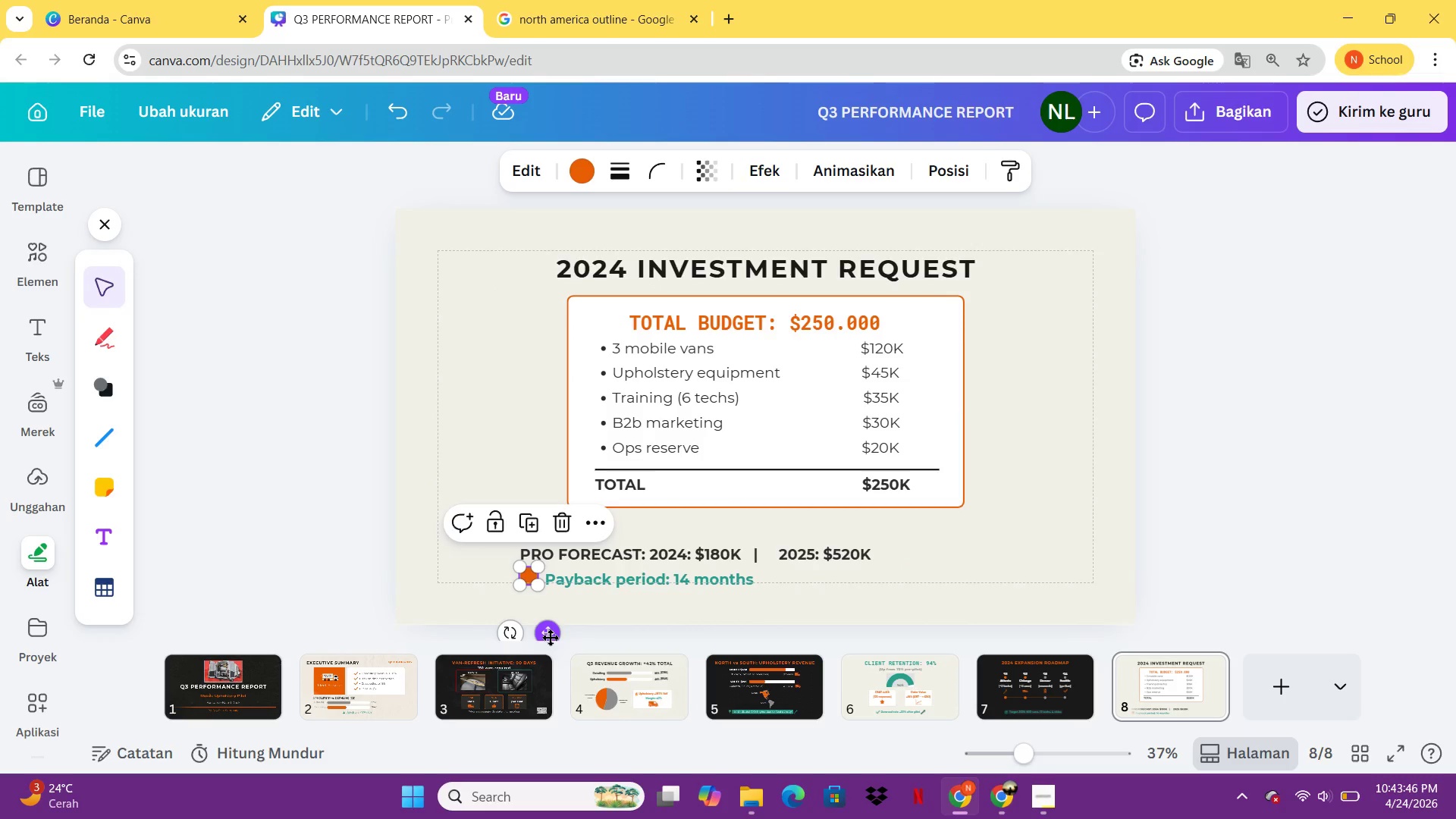 
hold_key(key=ArrowDown, duration=0.81)
 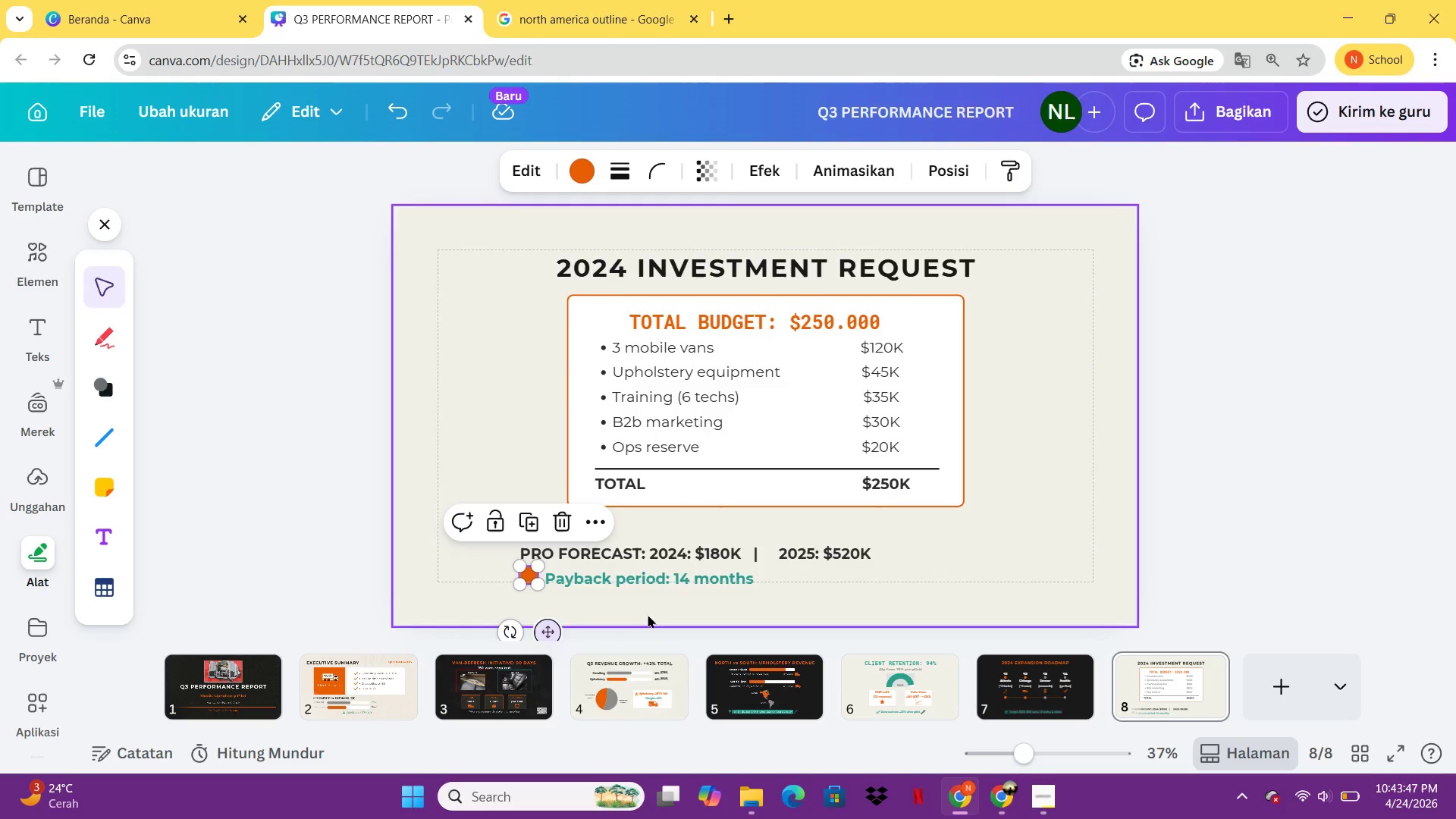 
left_click([648, 614])
 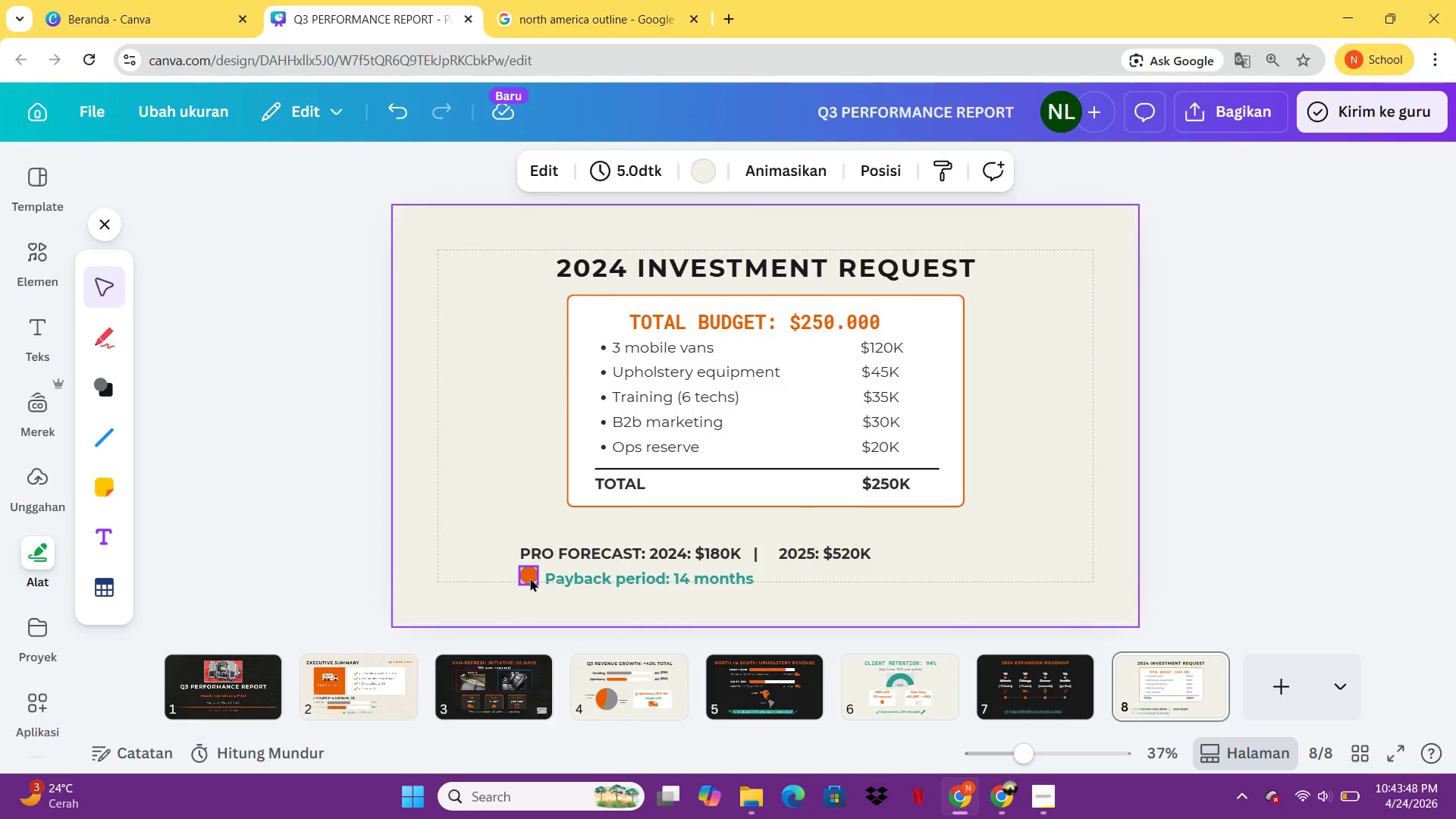 
left_click([530, 579])
 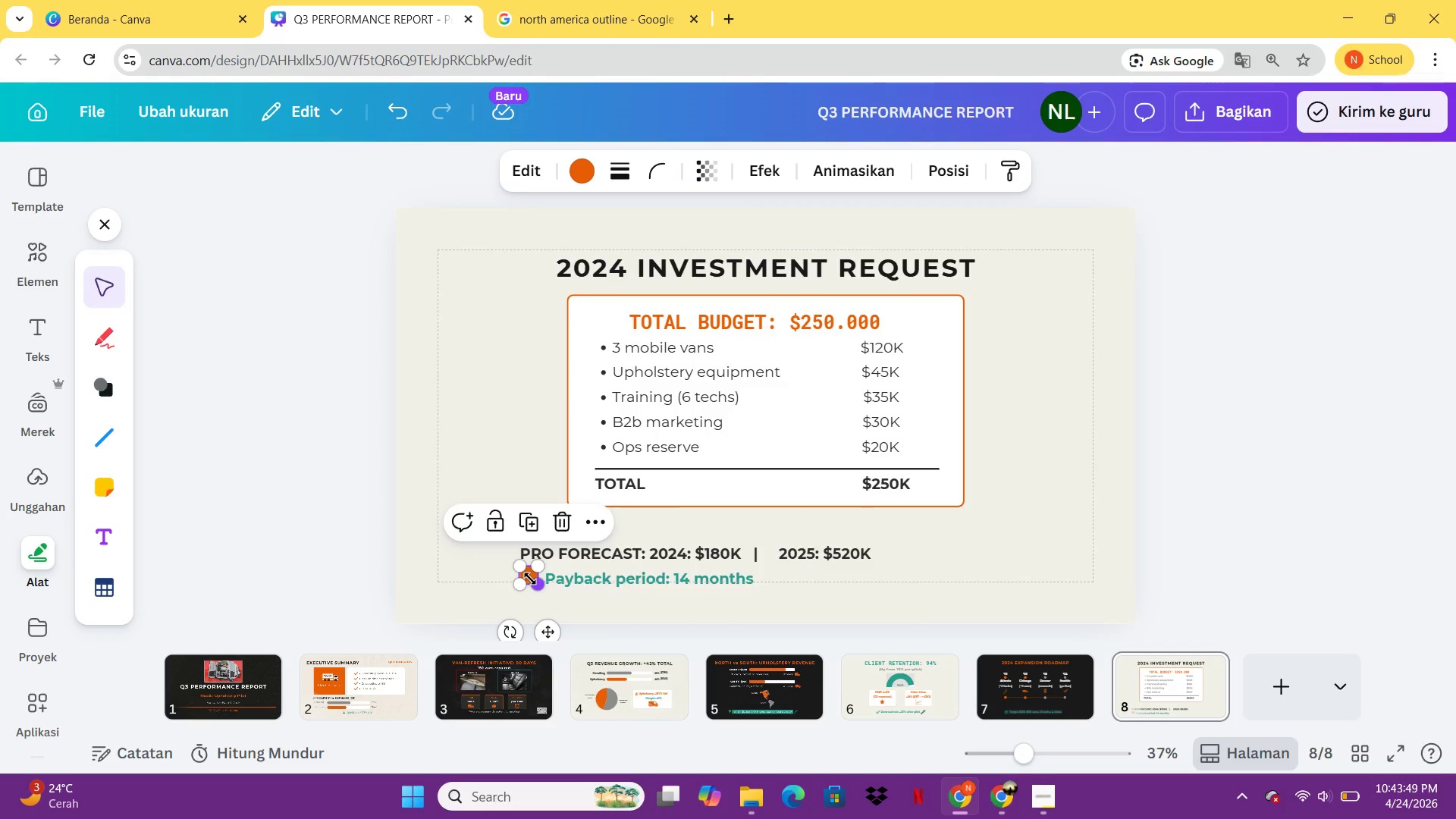 
hold_key(key=ArrowDown, duration=0.66)
 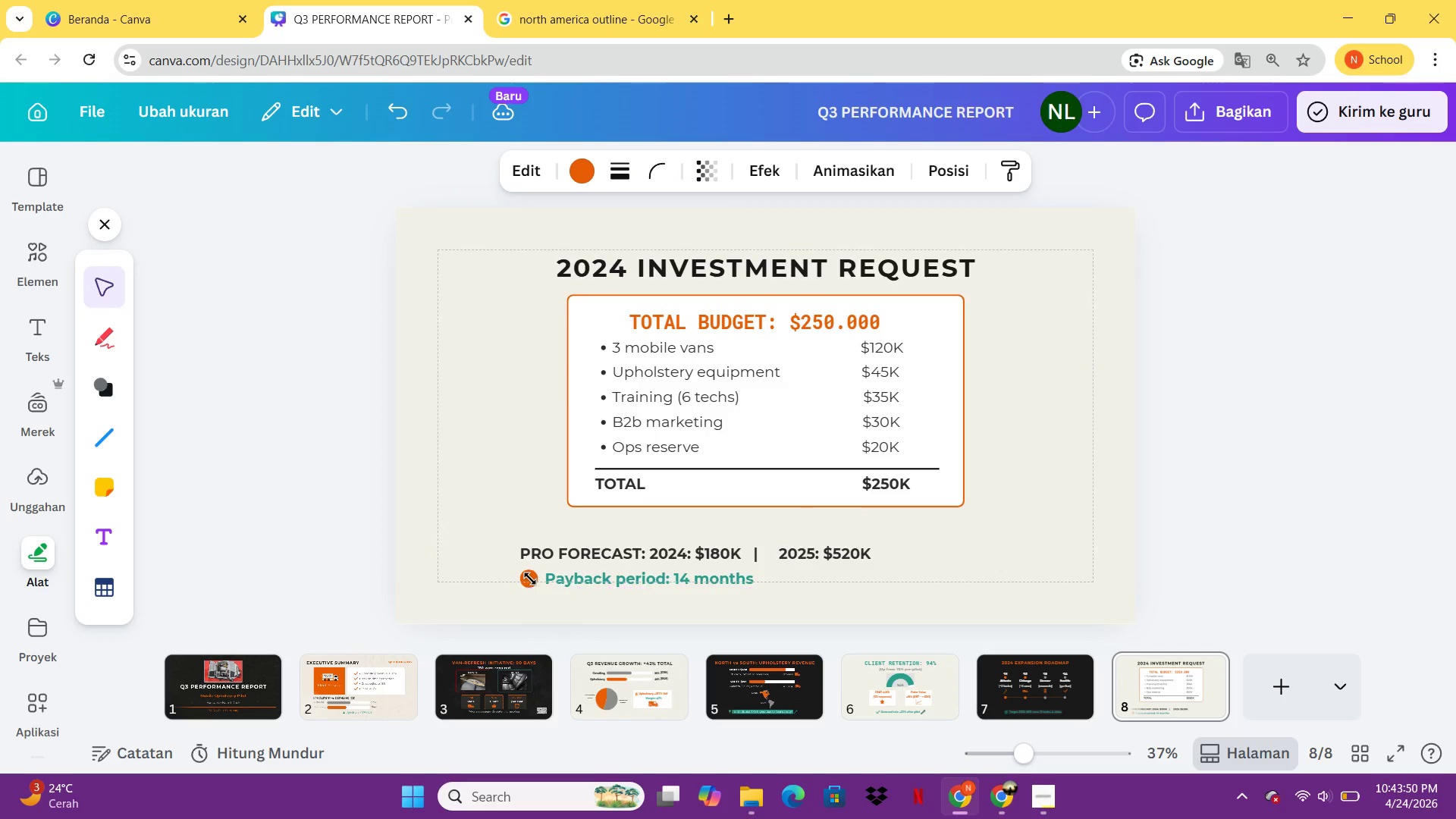 
hold_key(key=ArrowDown, duration=0.34)
 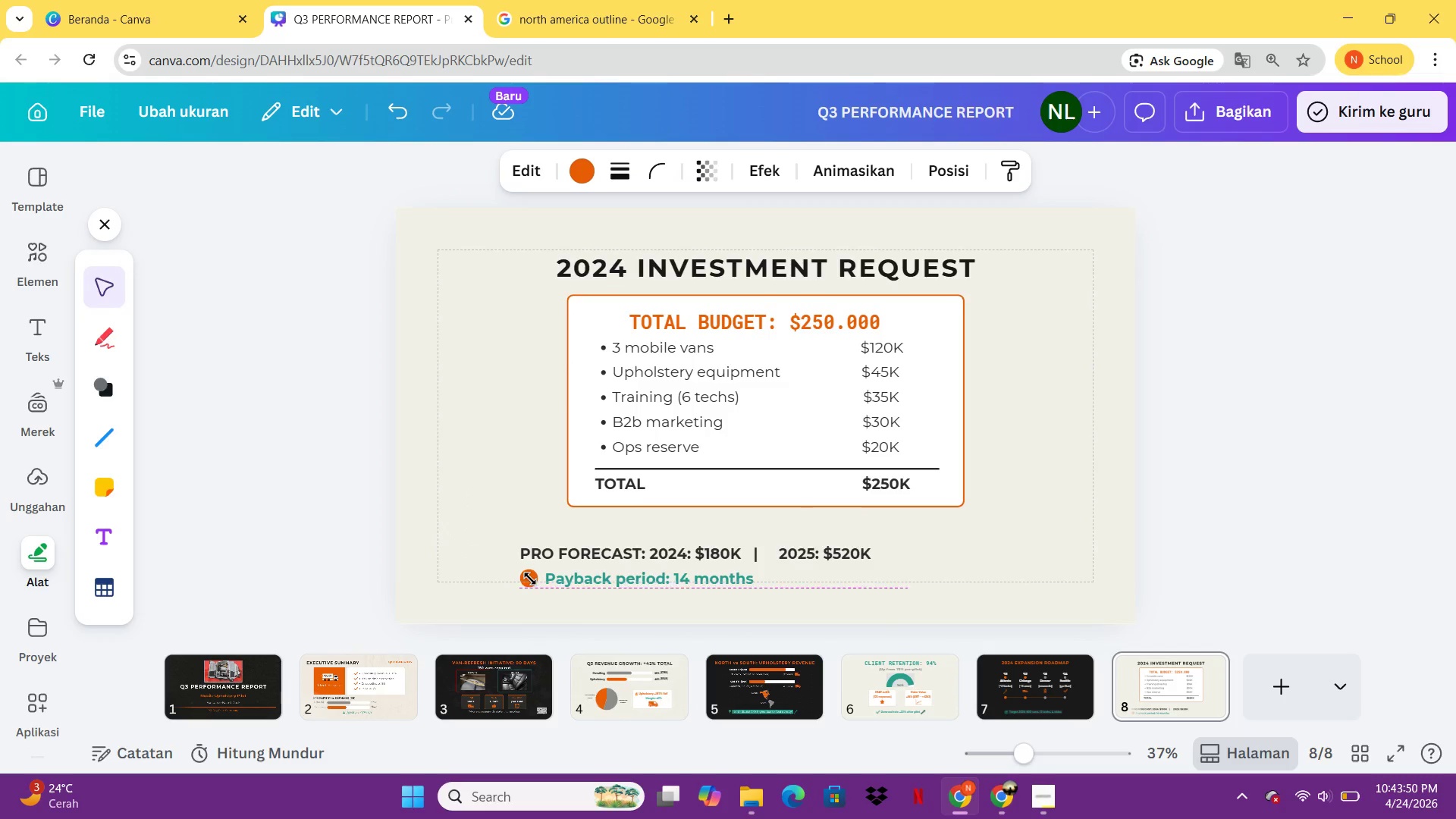 
key(ArrowDown)
 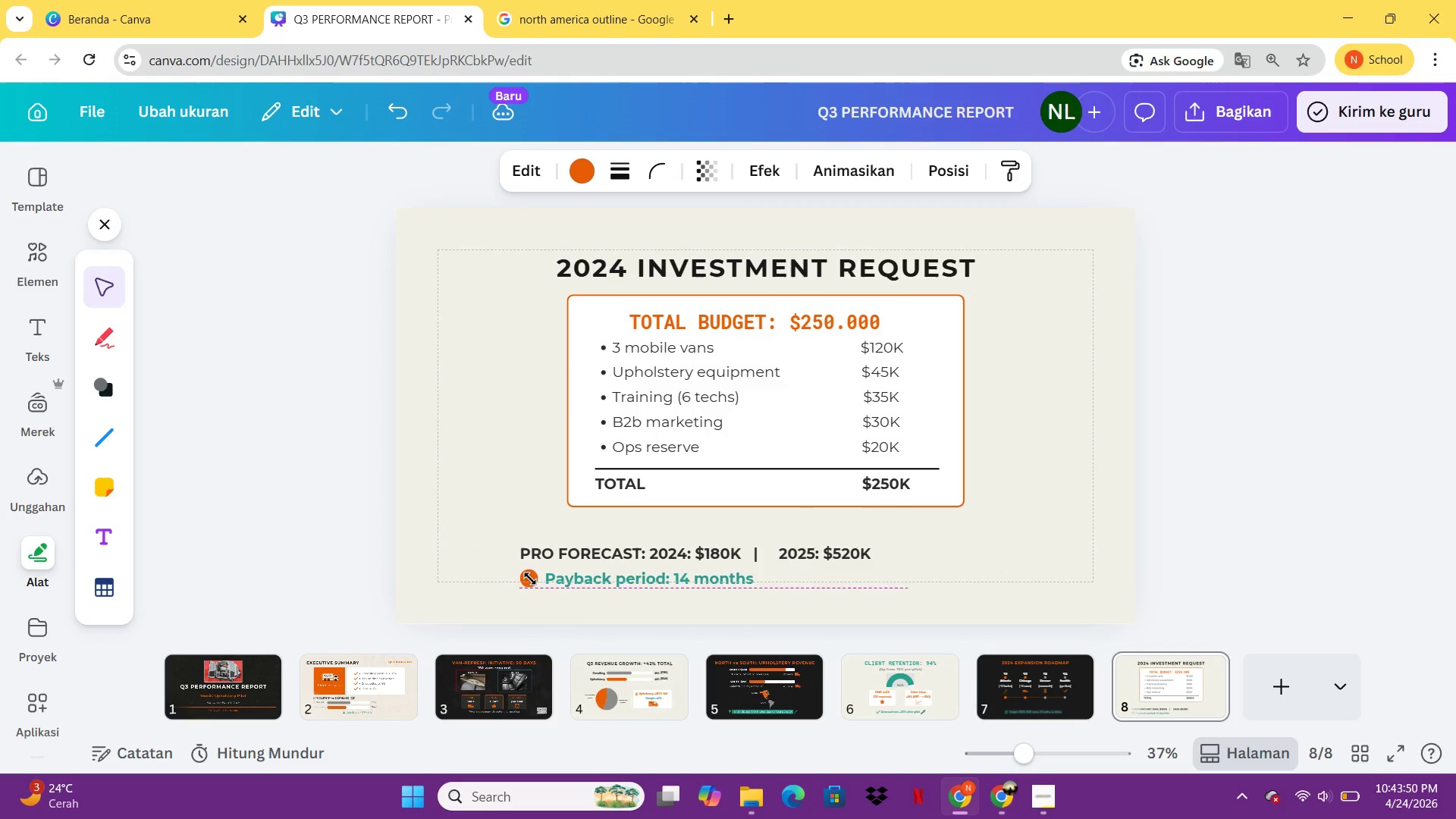 
key(ArrowDown)
 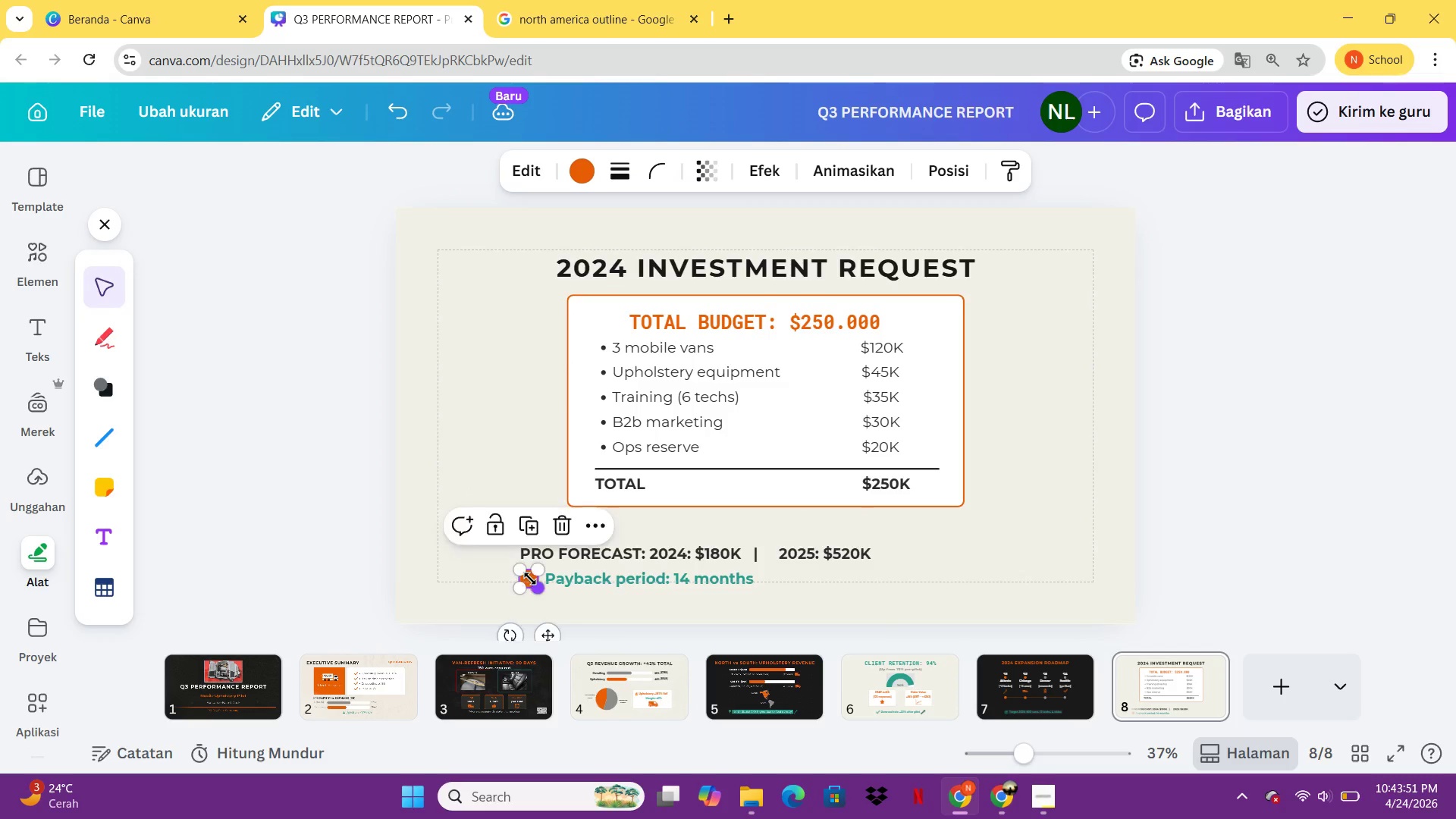 
key(ArrowRight)
 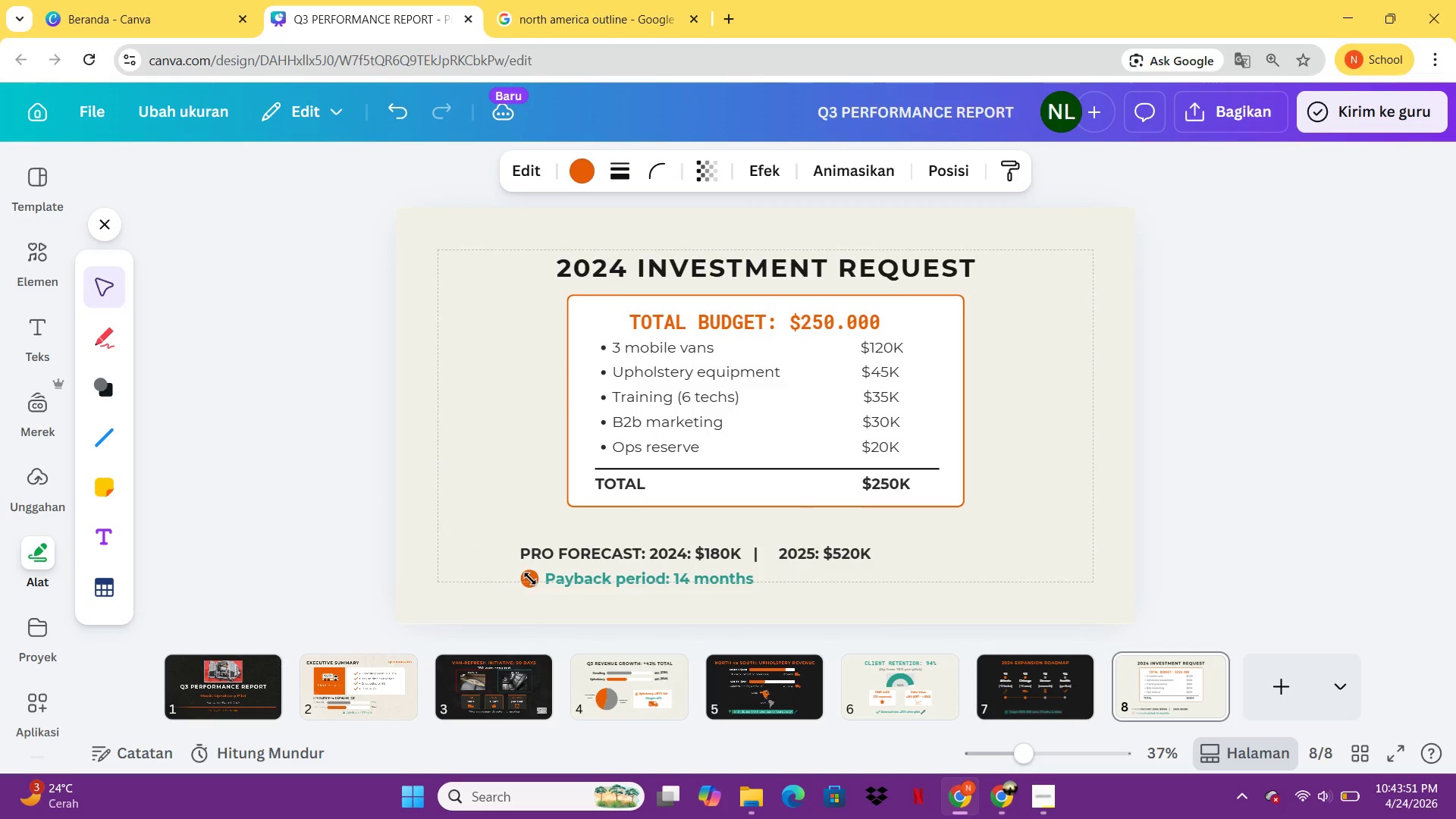 
key(ArrowRight)
 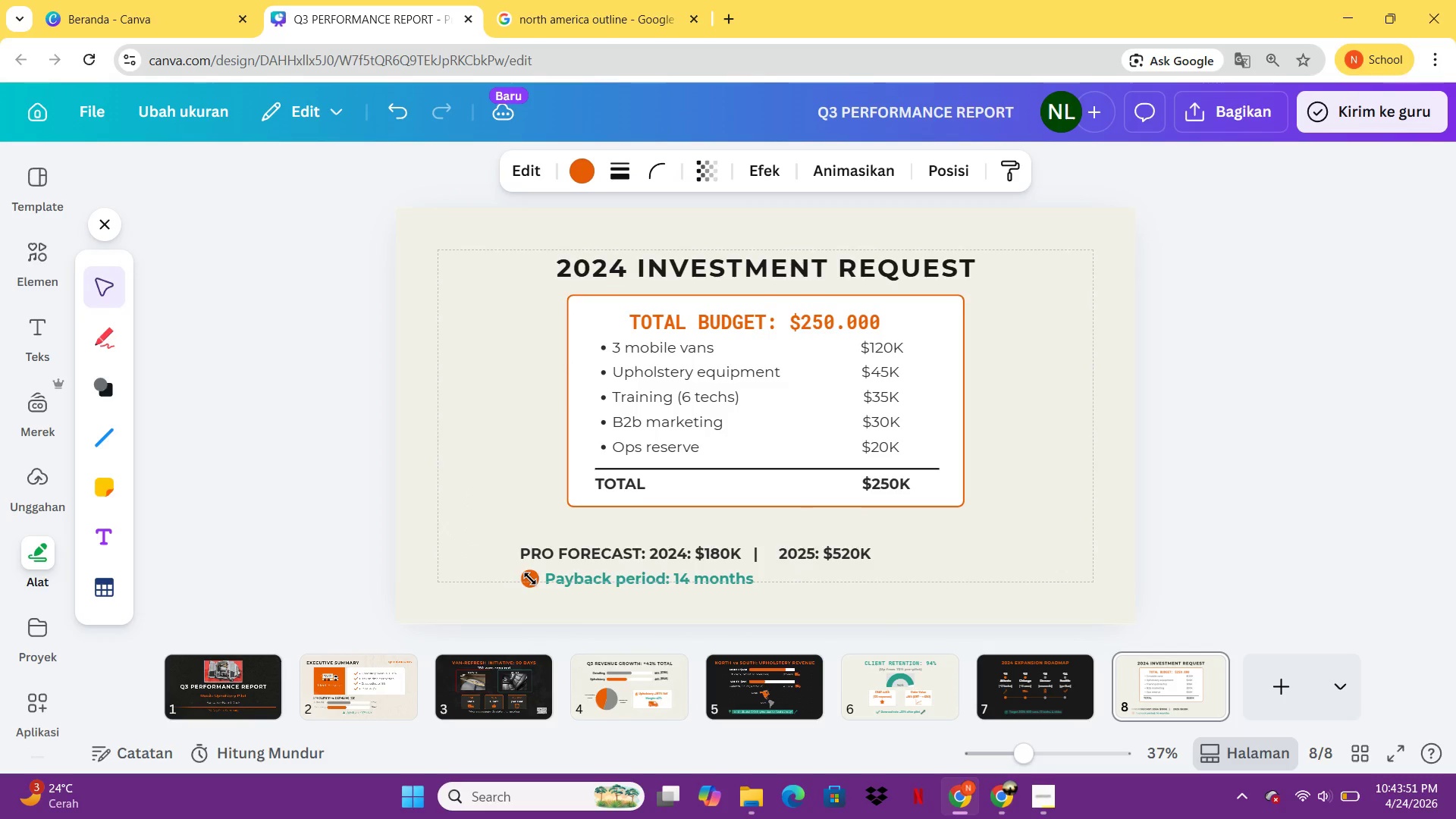 
key(ArrowRight)
 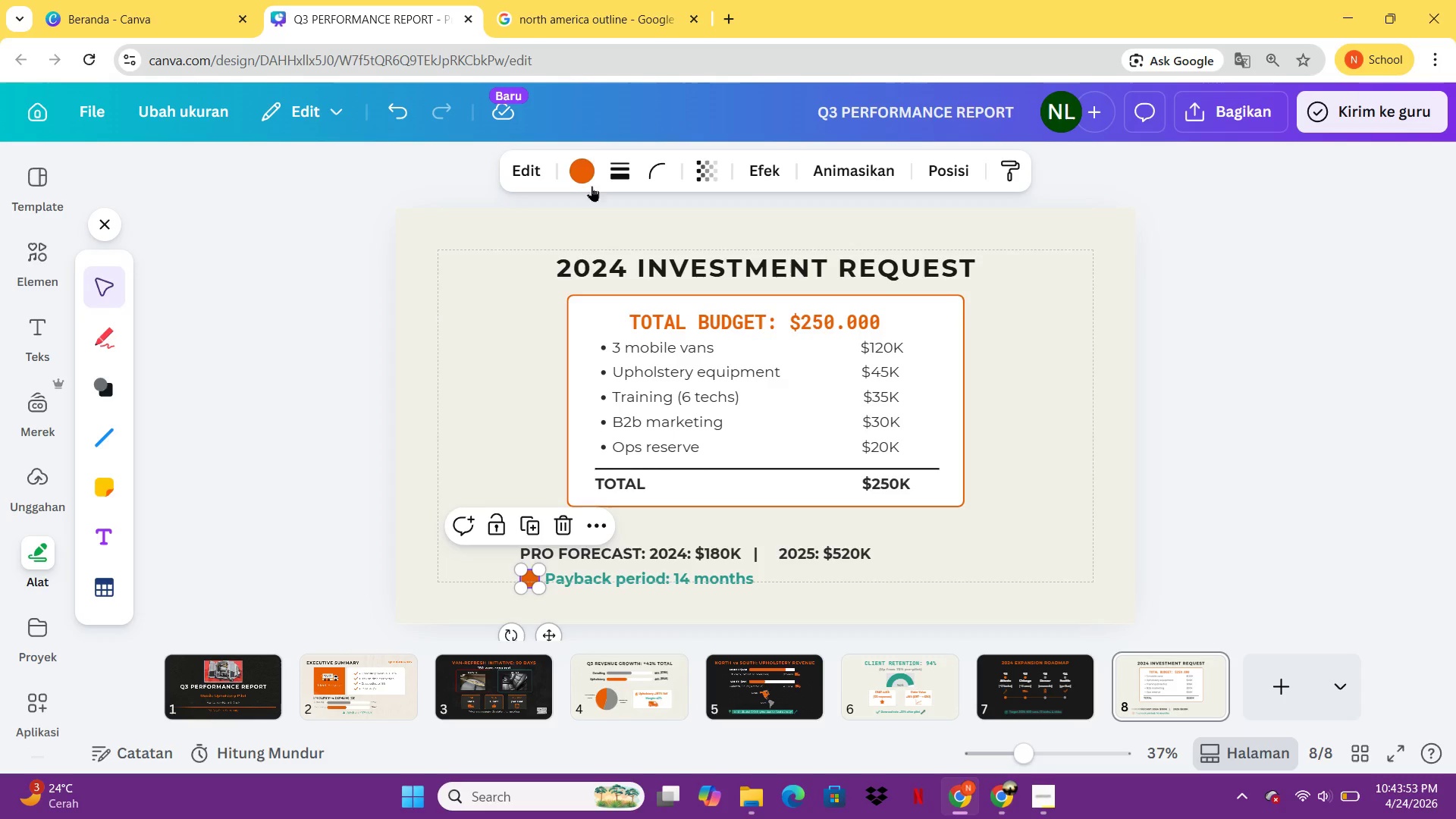 
left_click([589, 160])
 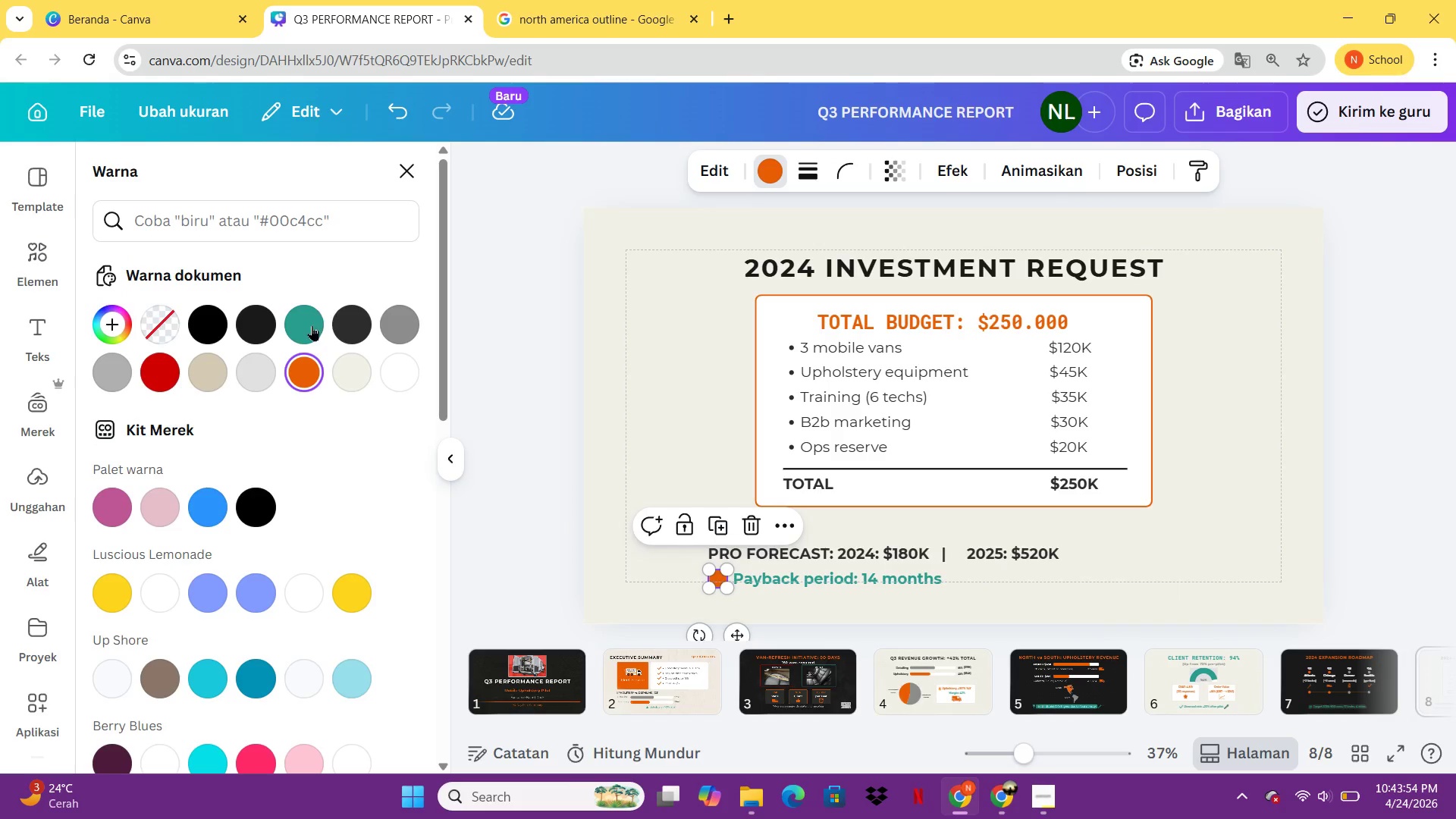 
left_click([312, 325])
 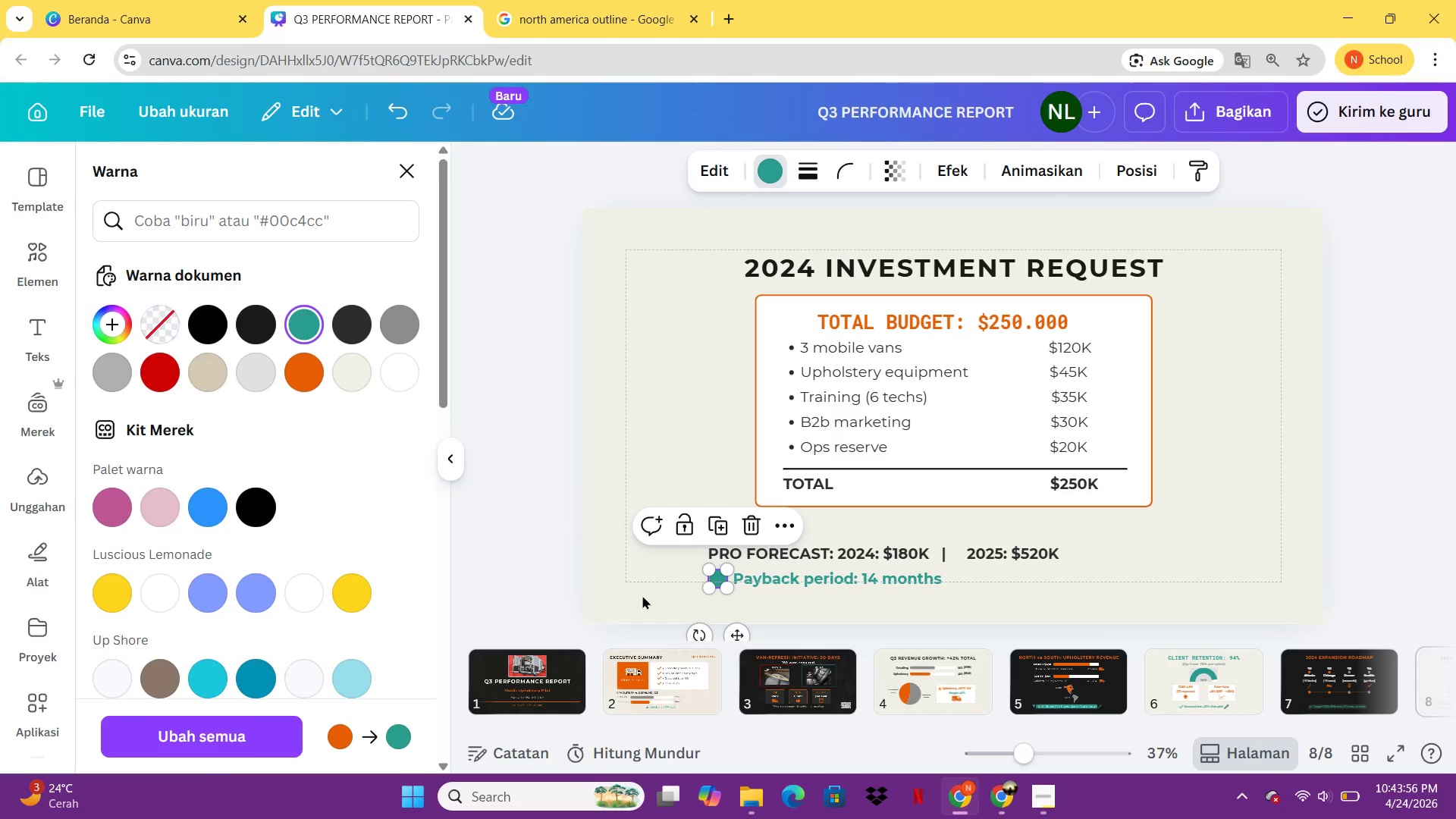 
left_click([629, 576])
 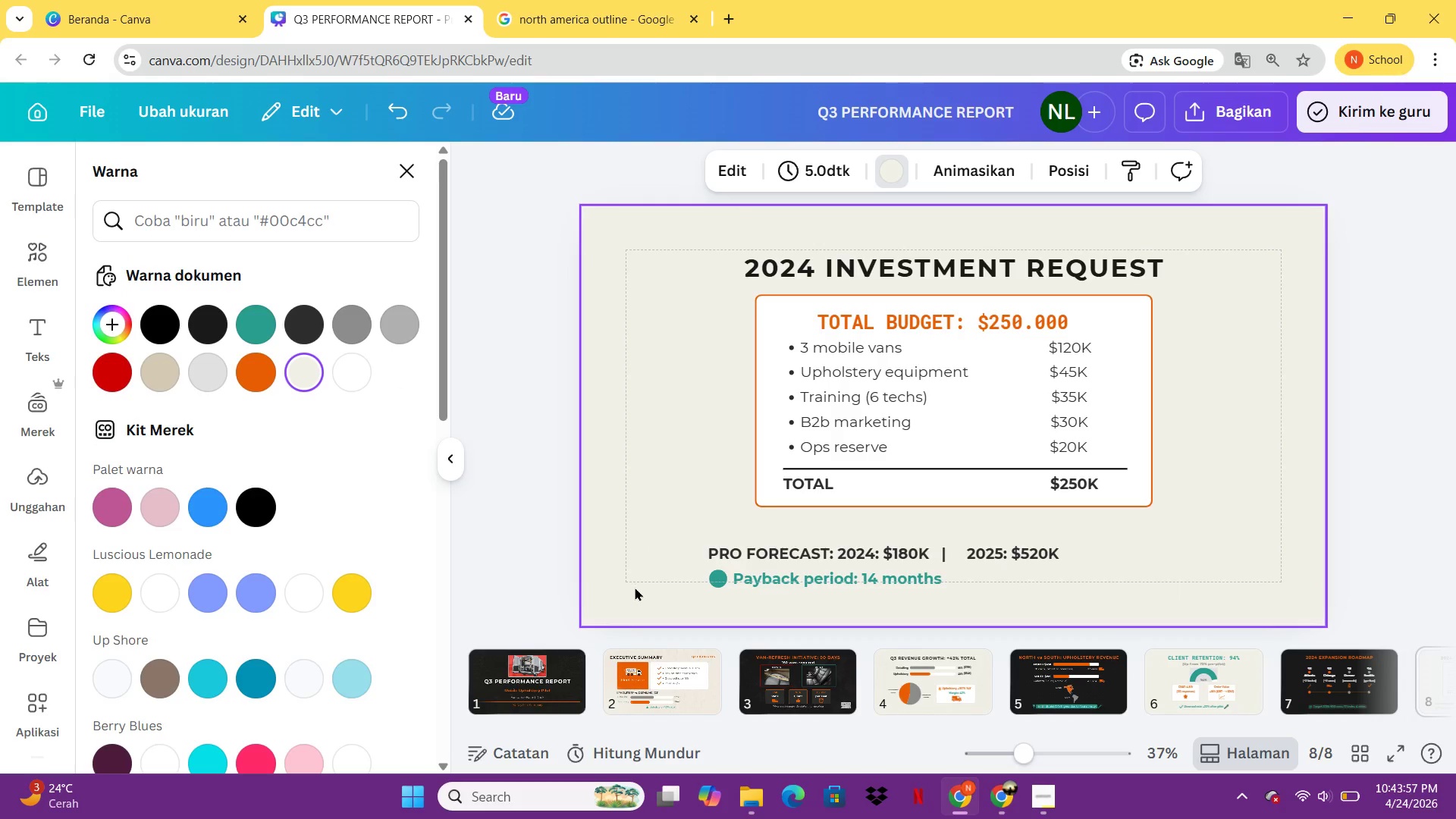 
left_click_drag(start_coordinate=[635, 587], to_coordinate=[1049, 554])
 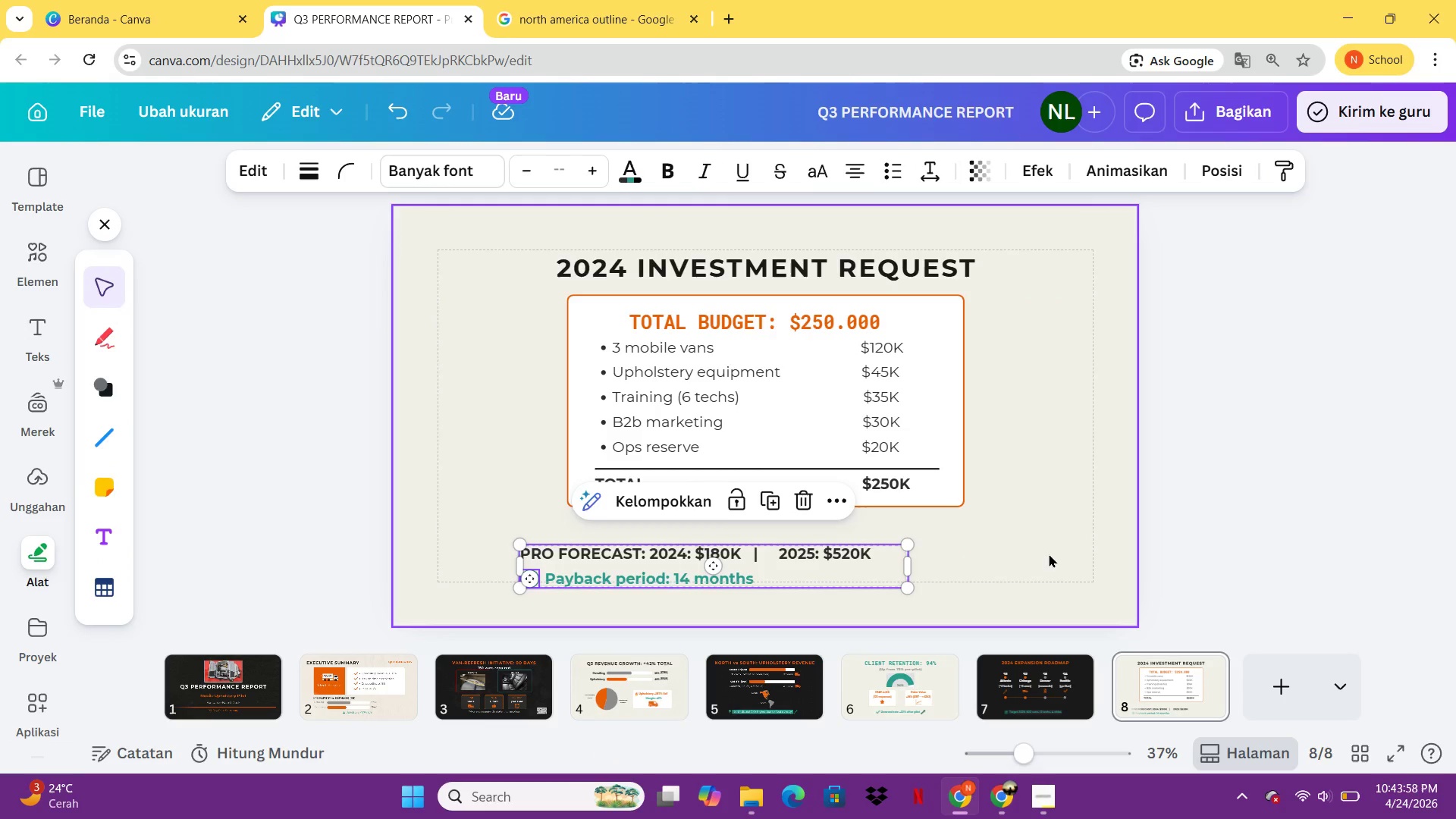 
key(Control+G)
 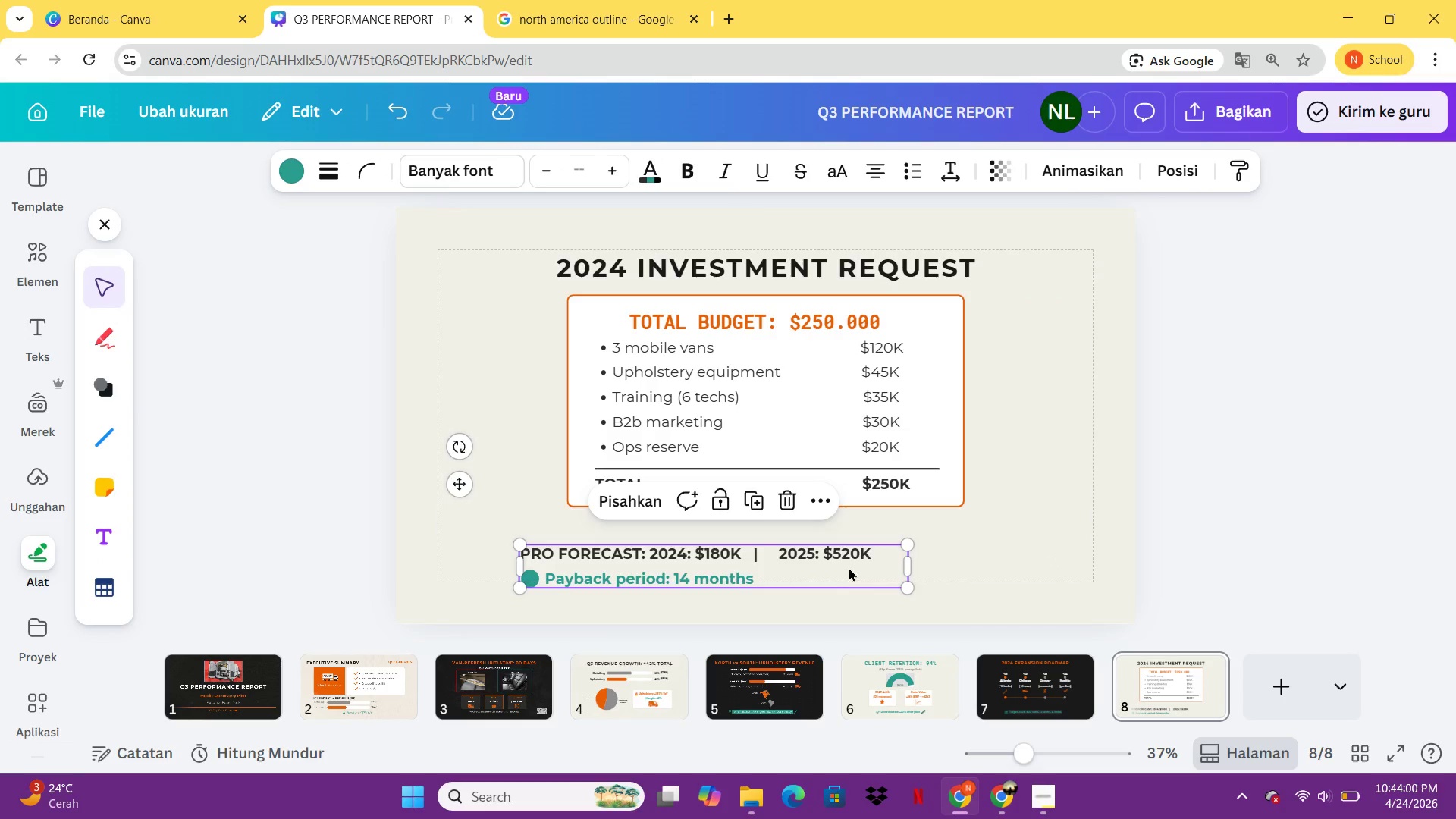 
left_click_drag(start_coordinate=[842, 566], to_coordinate=[896, 542])
 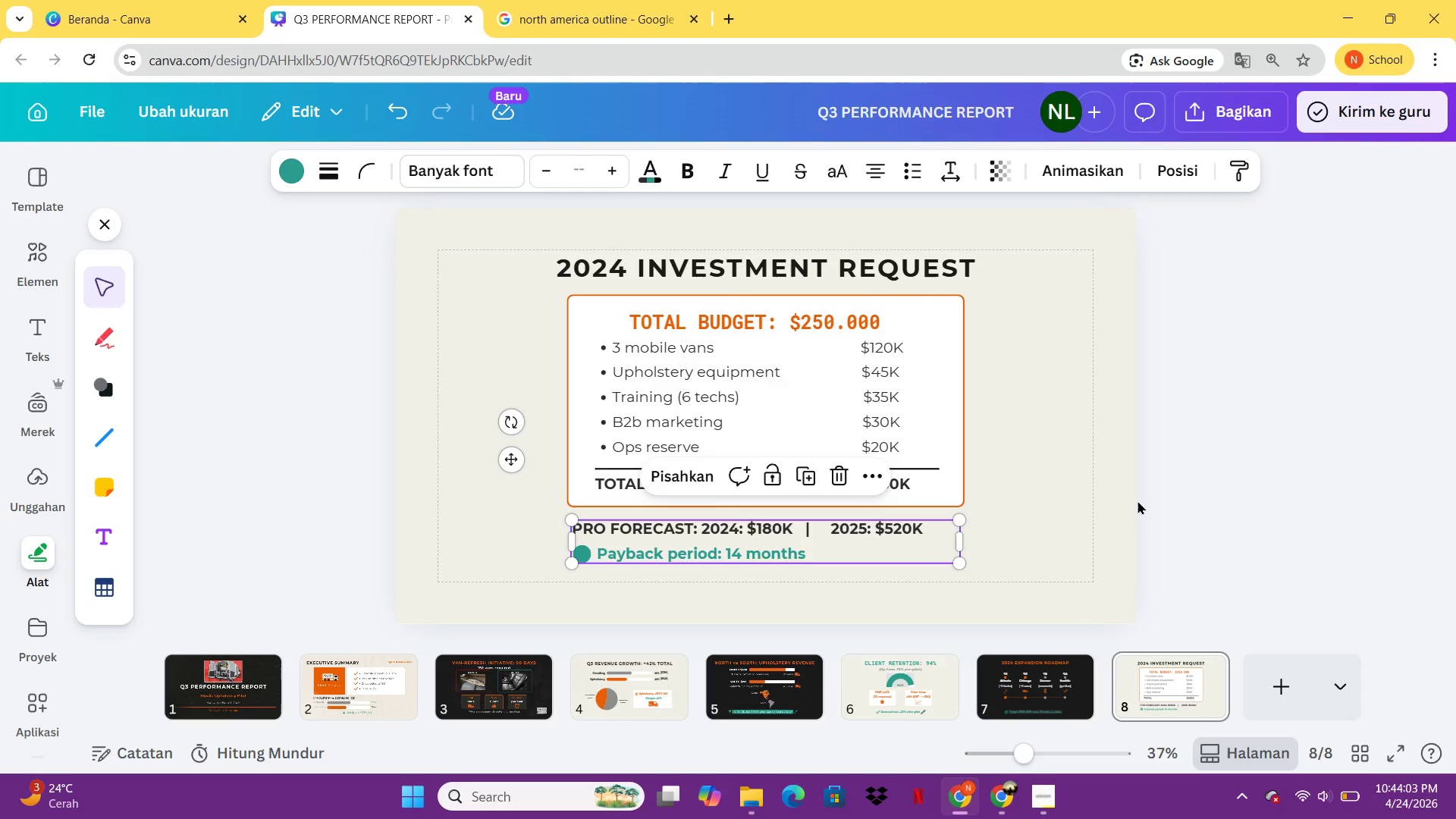 
left_click([1138, 500])
 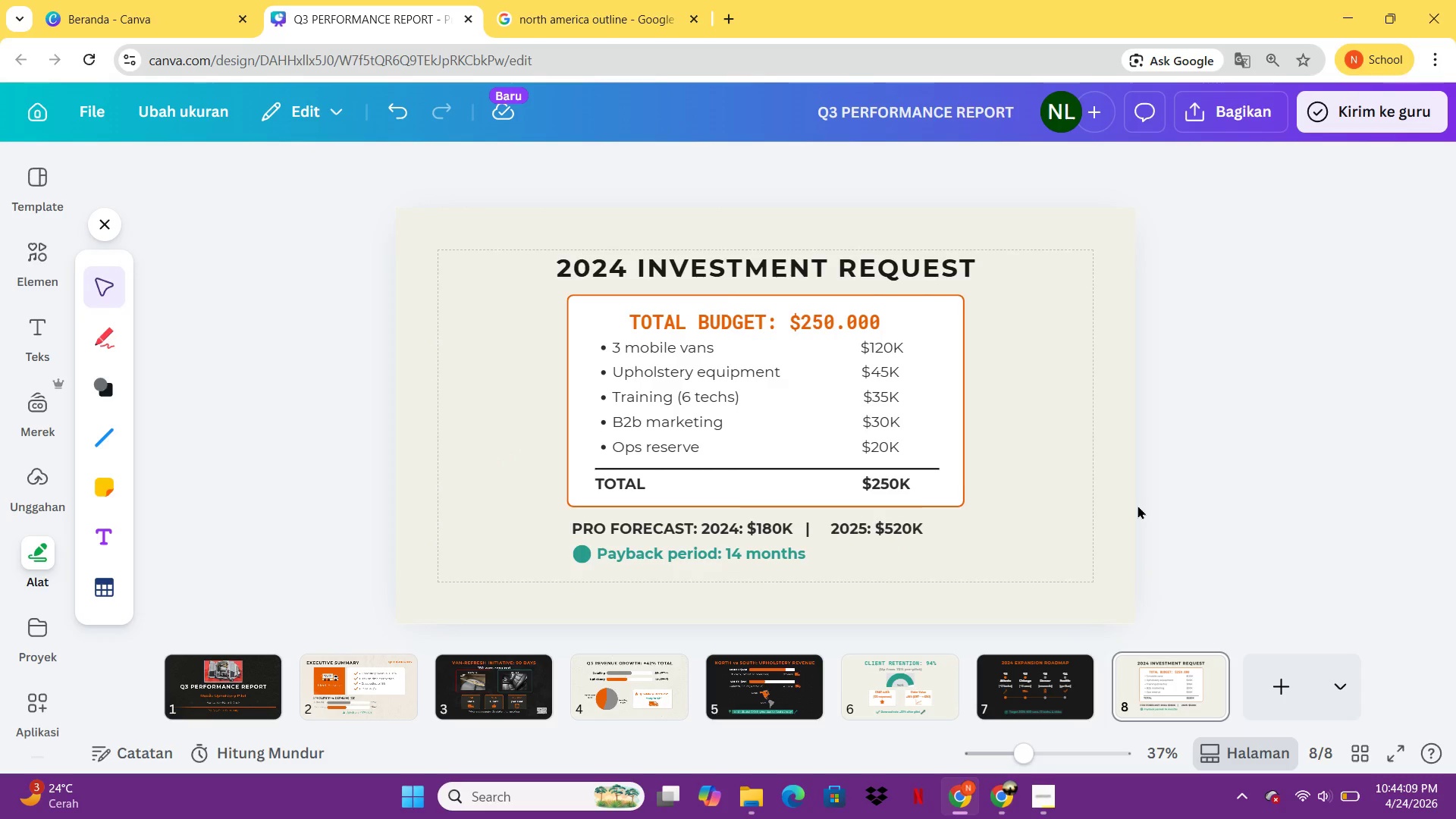 
wait(7.62)
 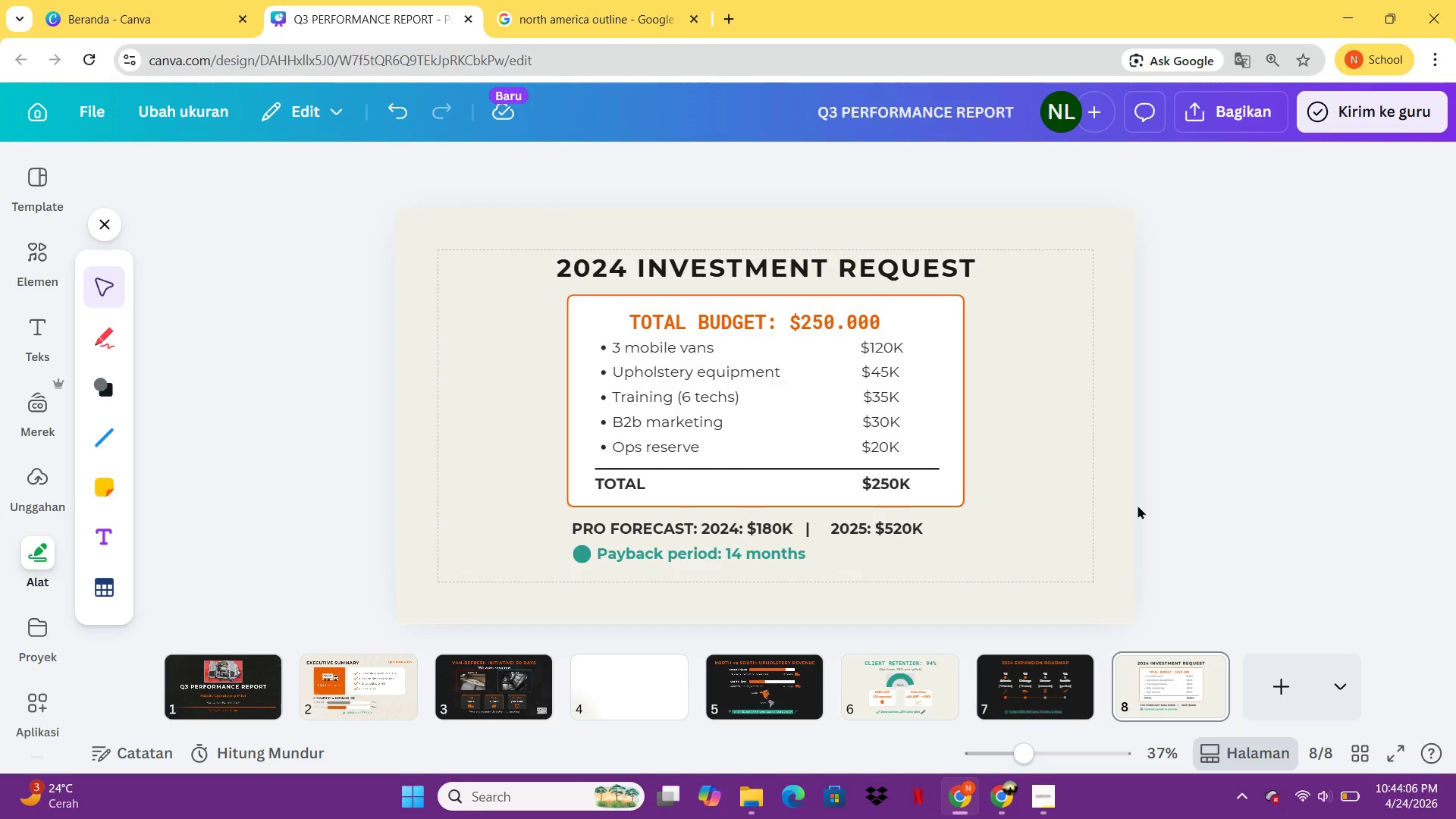 
left_click([1296, 677])
 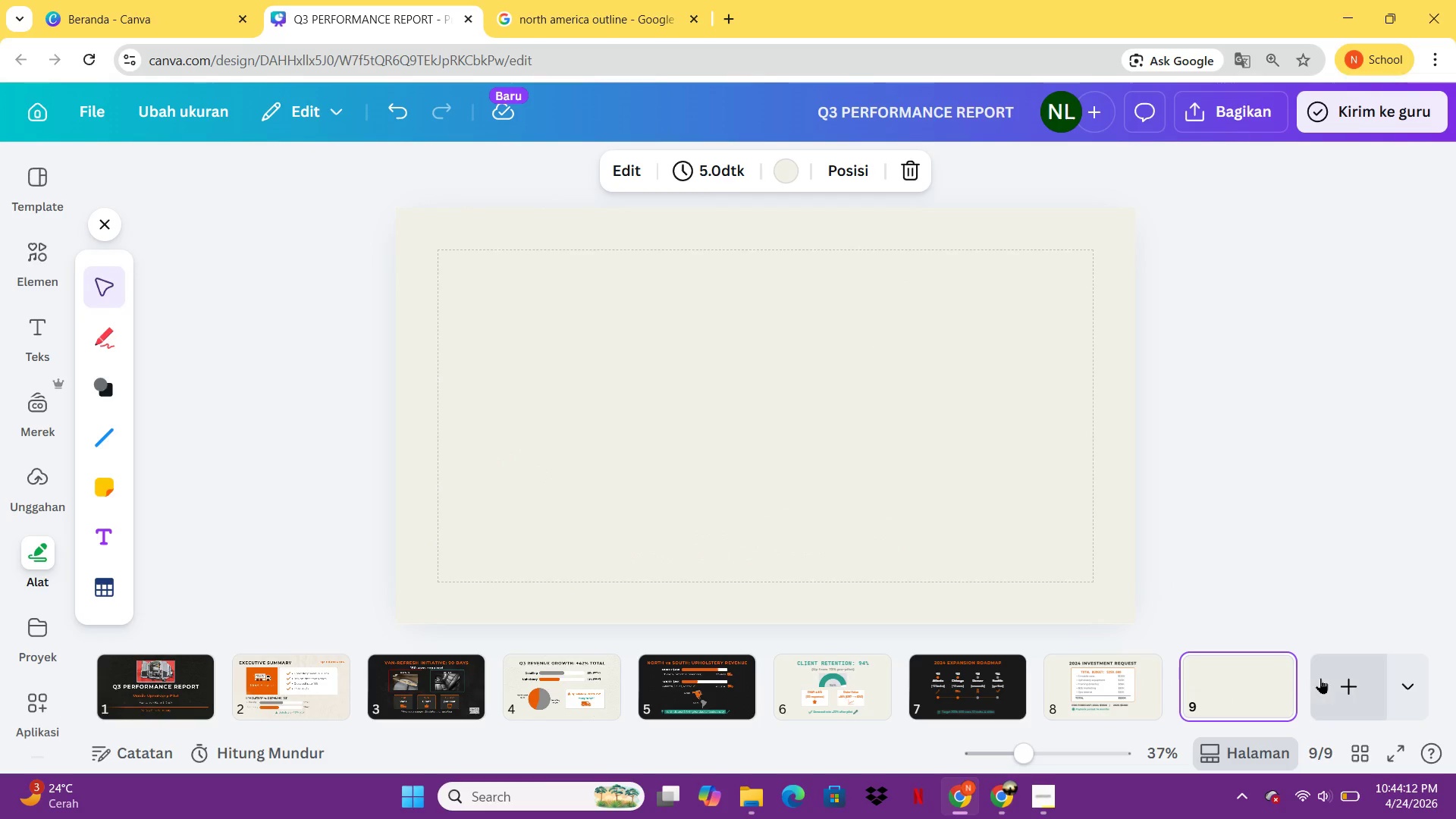 
left_click([1329, 678])
 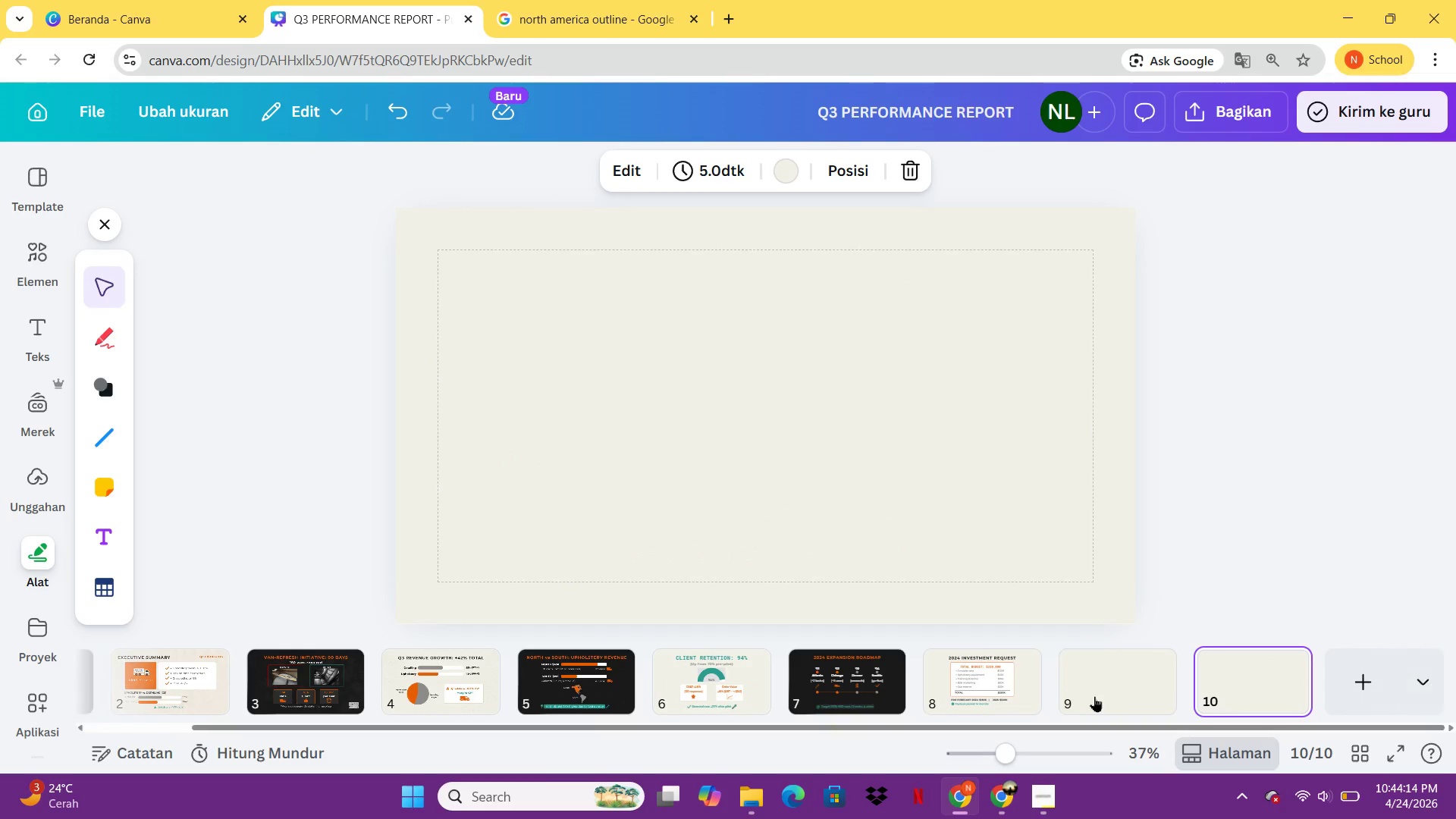 
left_click([1094, 693])
 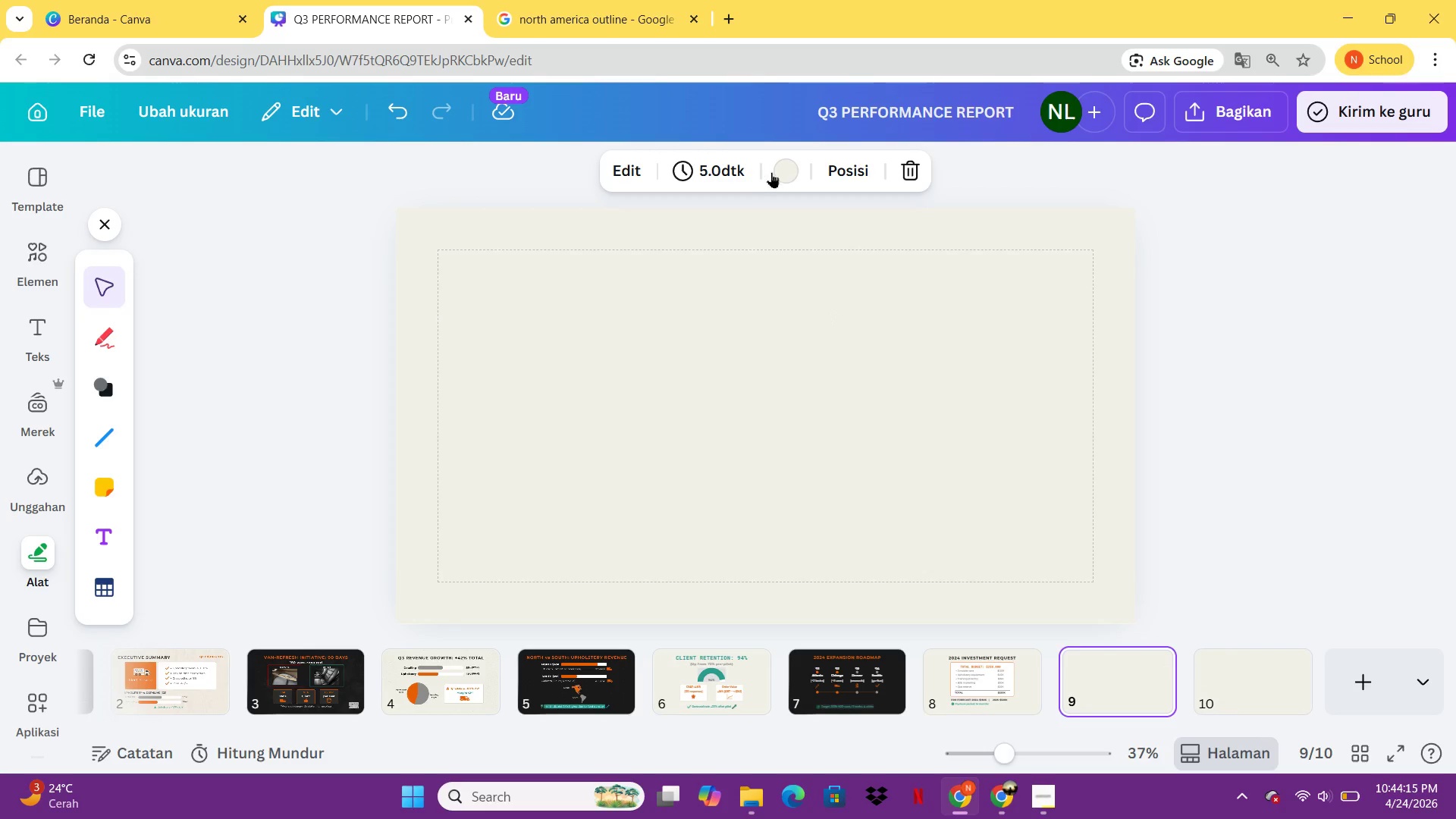 
left_click([772, 174])
 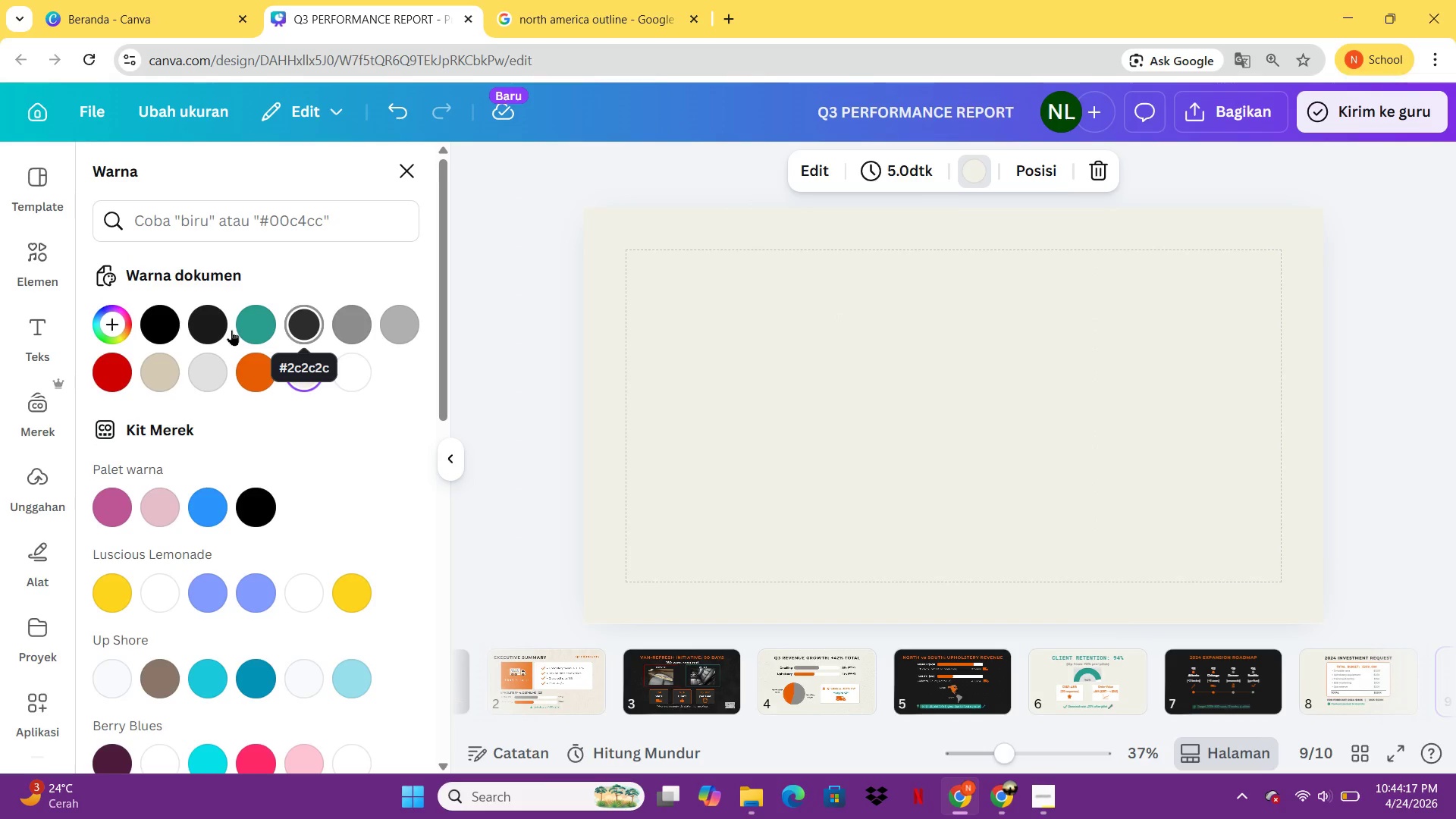 
left_click([197, 328])
 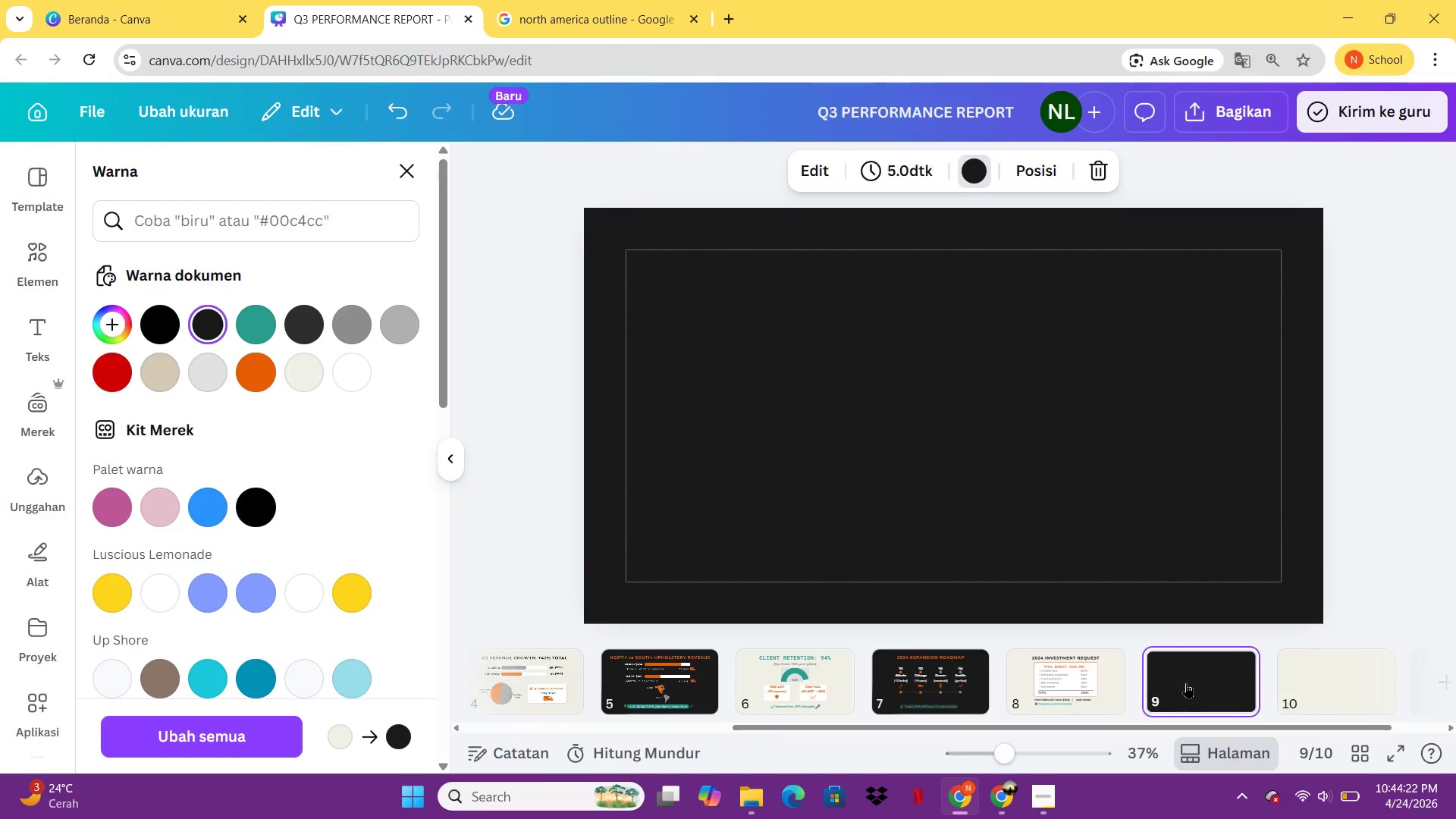 
wait(5.67)
 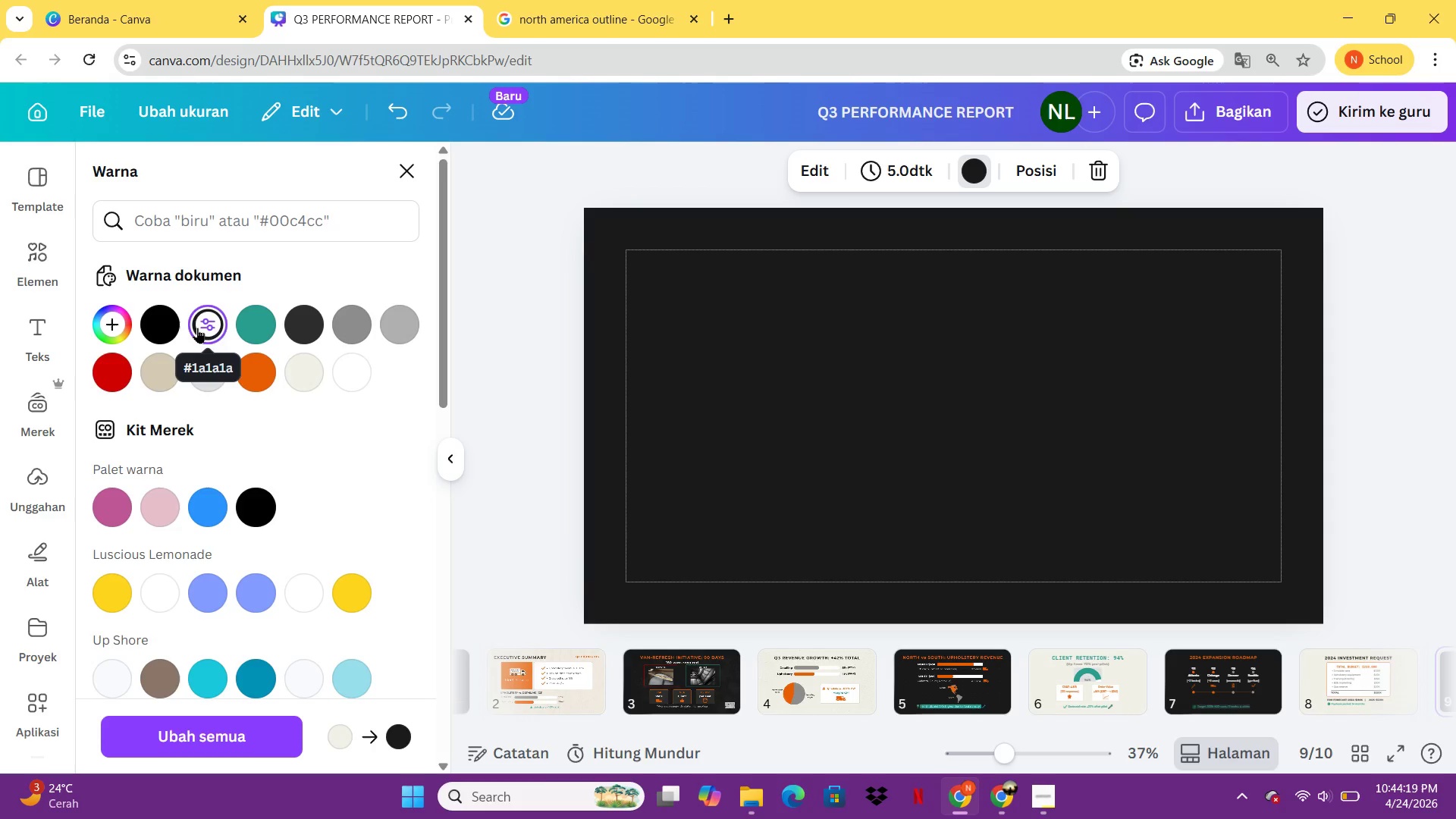 
left_click([874, 682])
 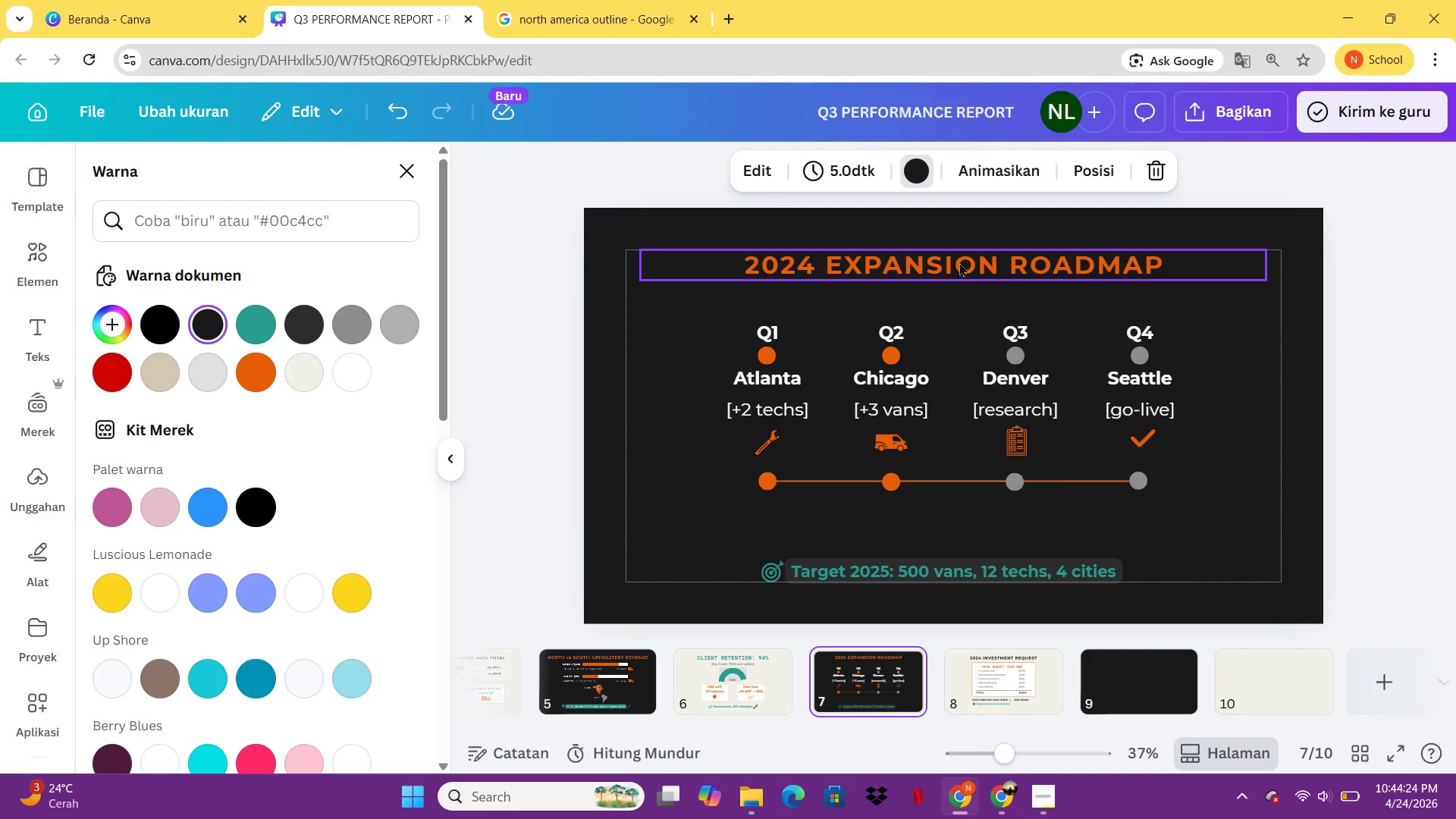 
left_click([959, 261])
 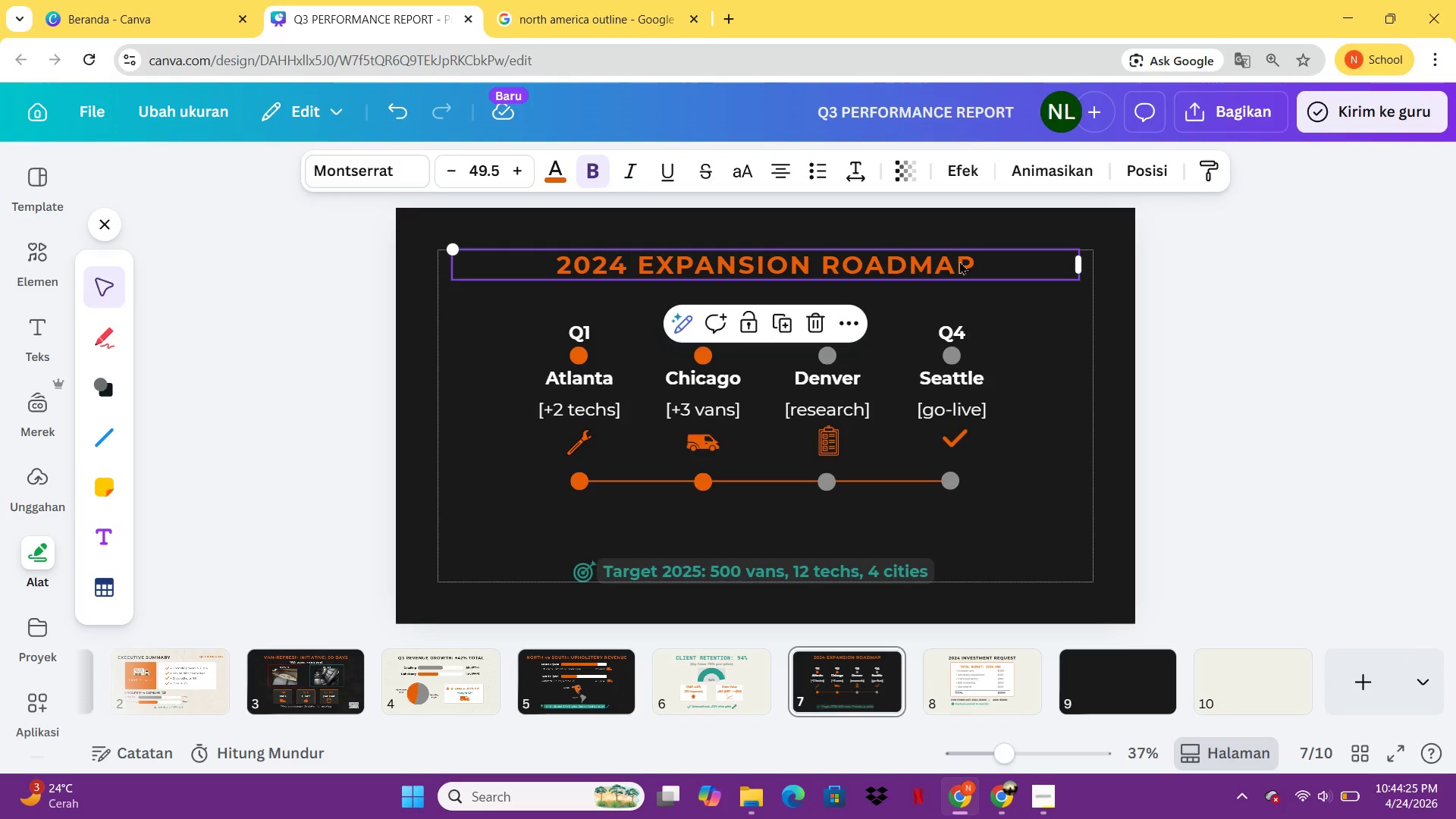 
key(Control+C)
 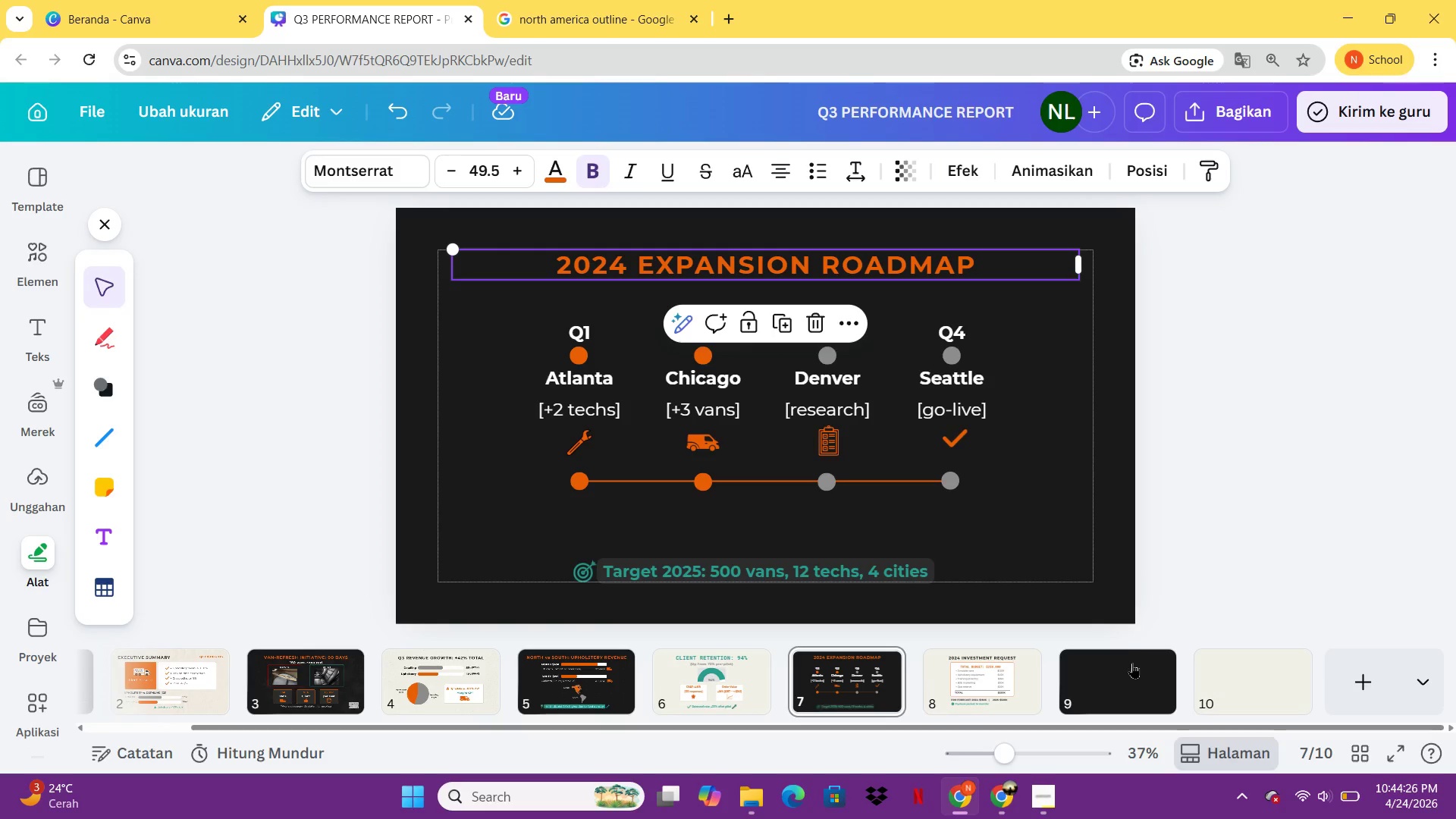 
left_click([1134, 664])
 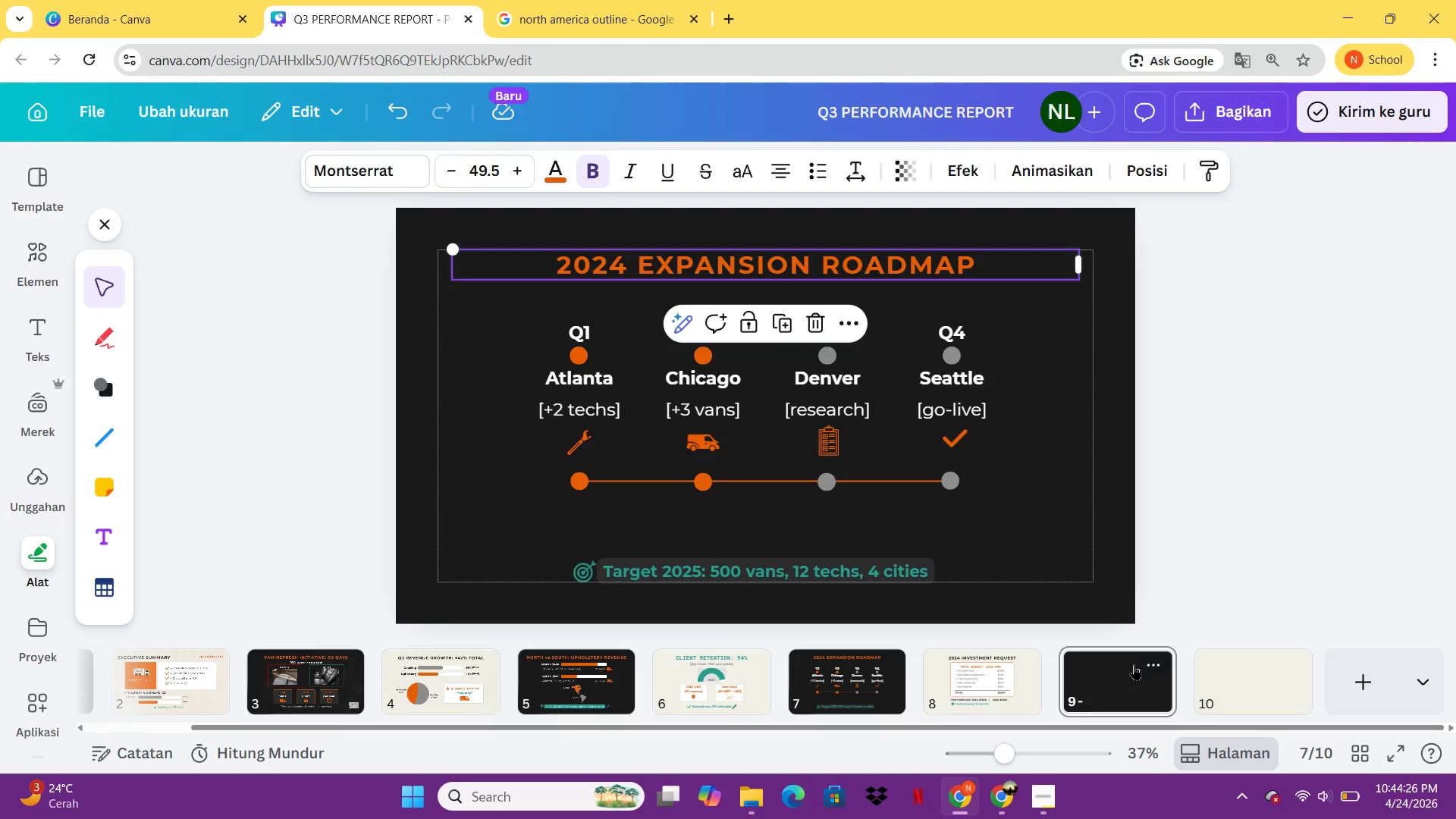 
key(Control+ControlLeft)
 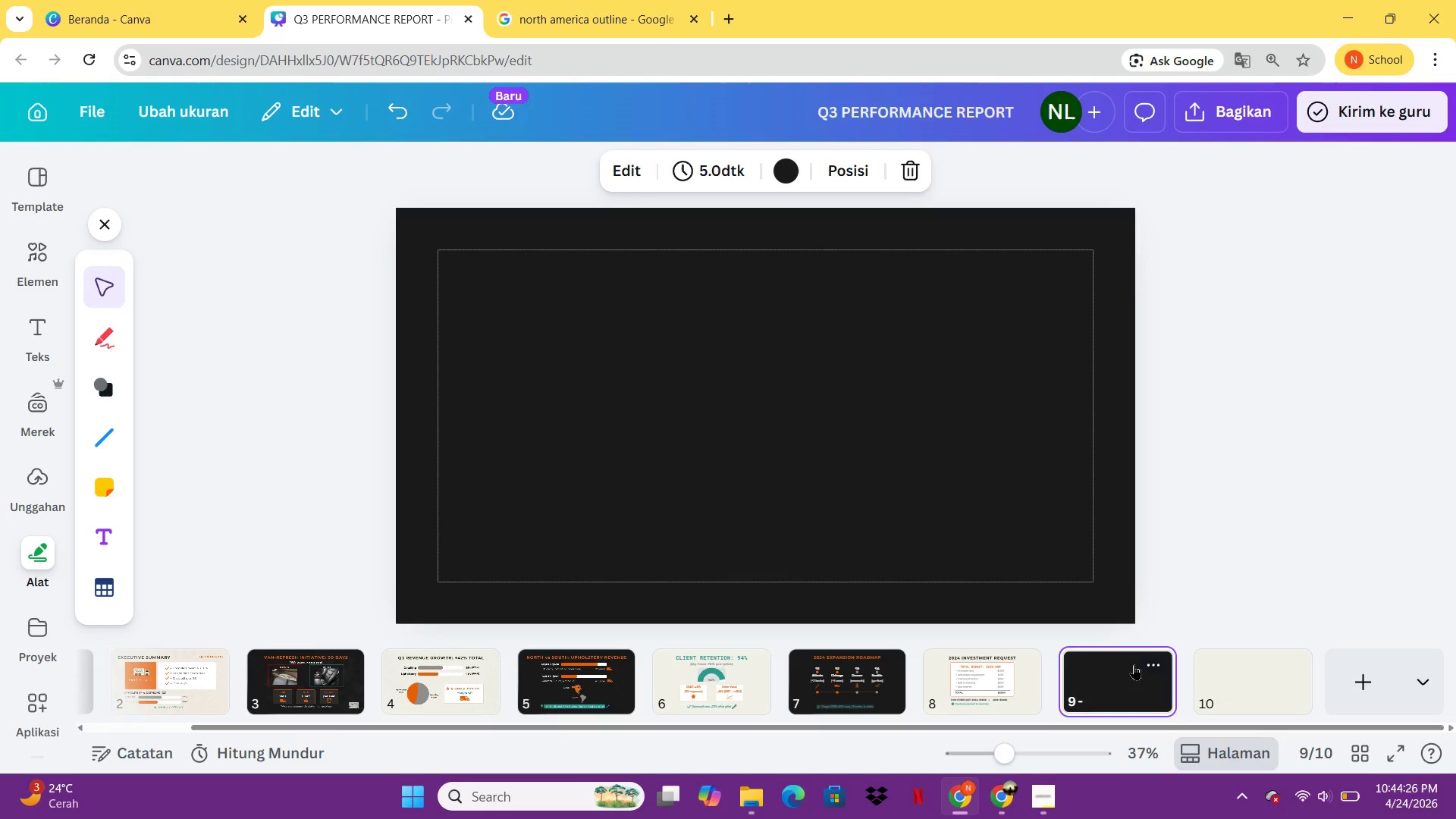 
key(Control+V)
 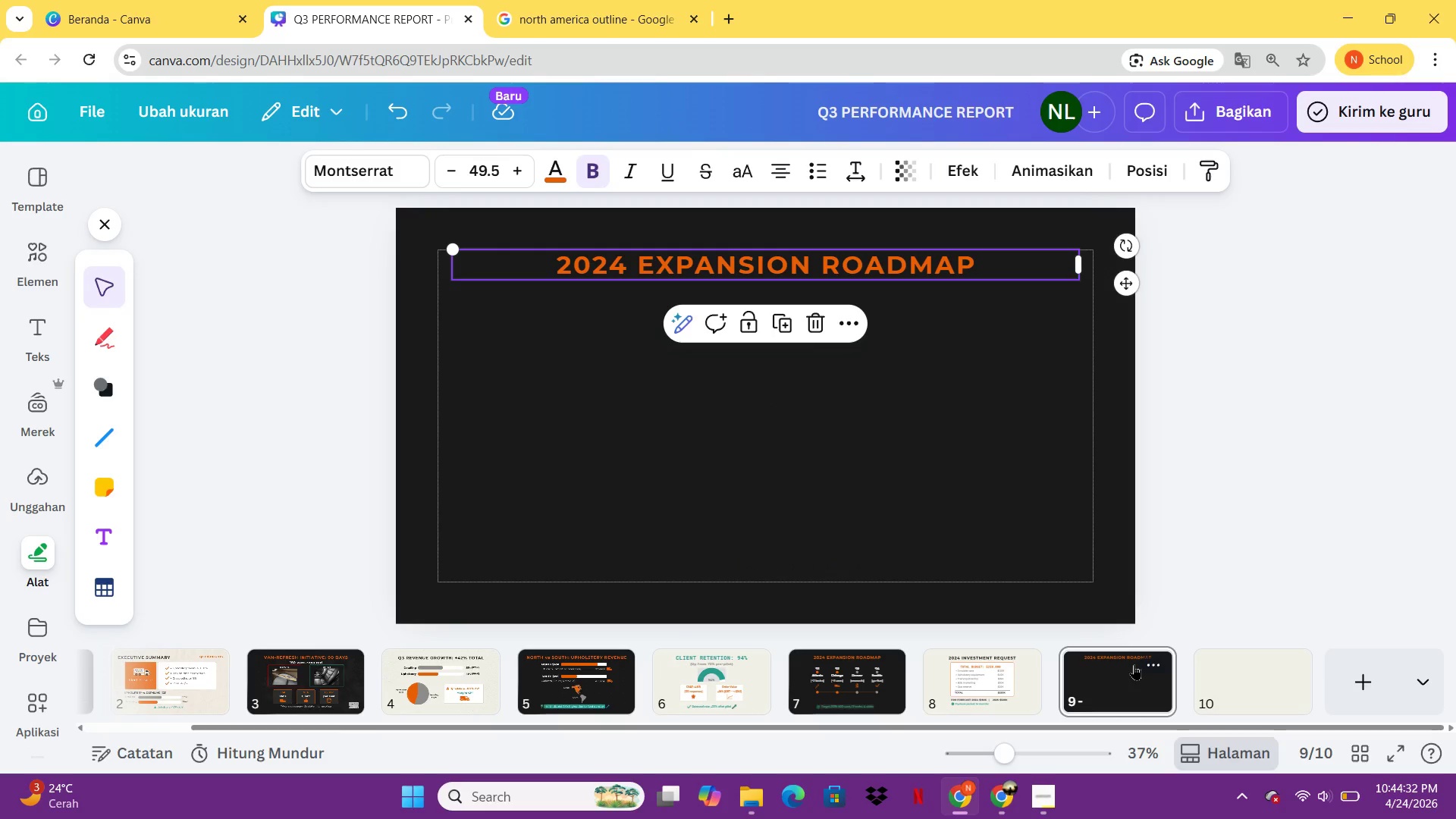 
wait(7.78)
 